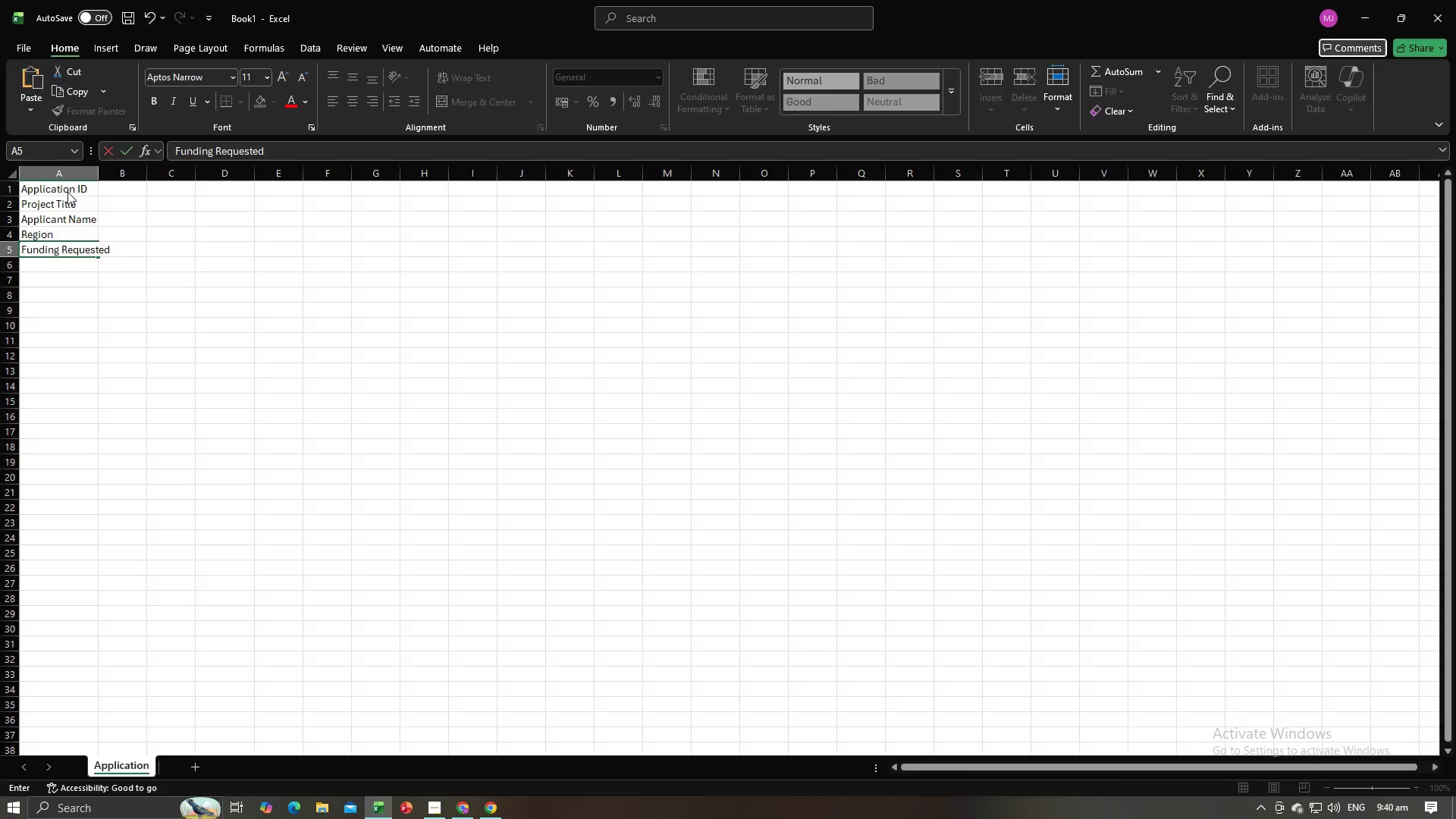 
key(Alt+Tab)
 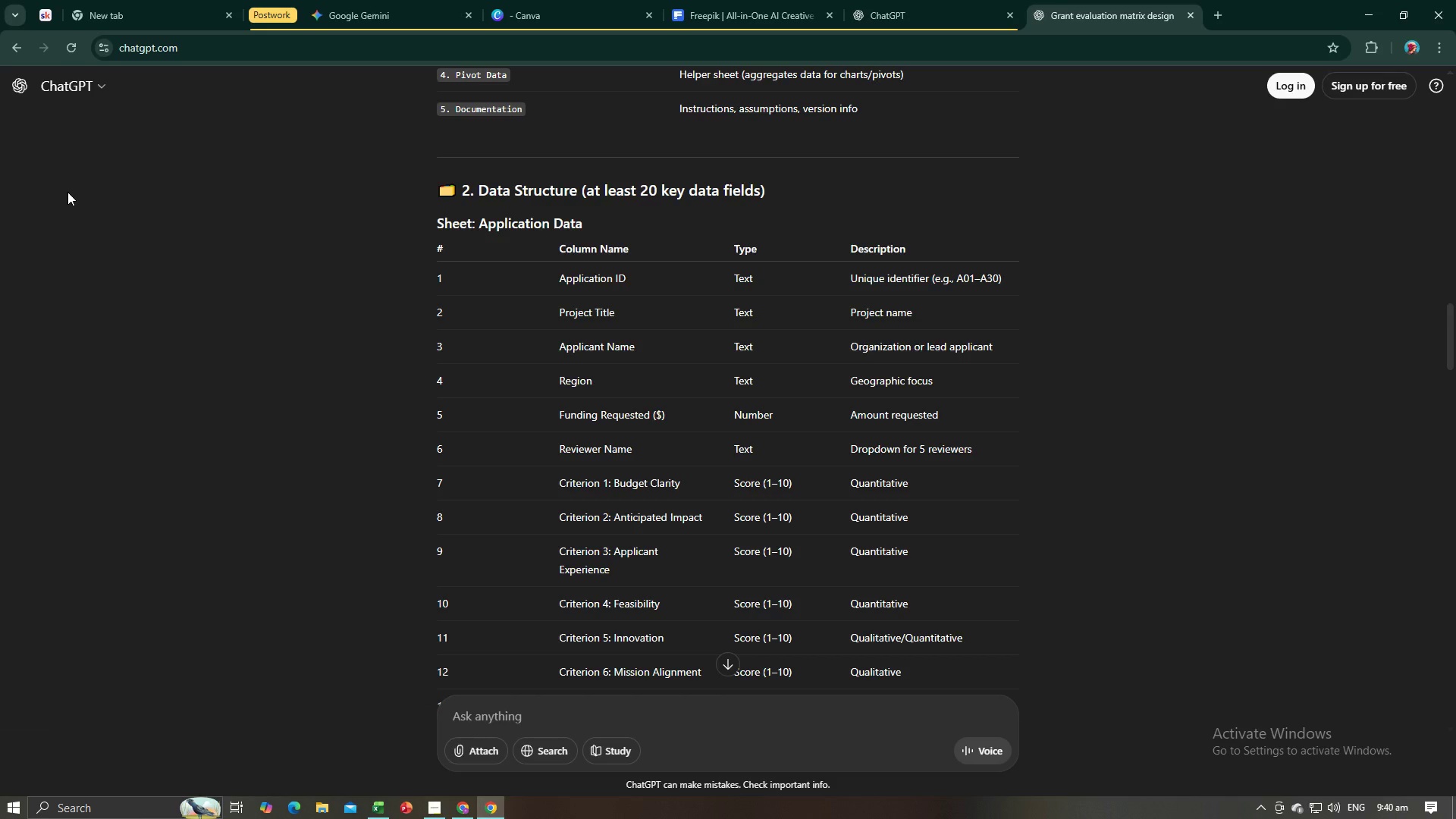 
key(Alt+AltLeft)
 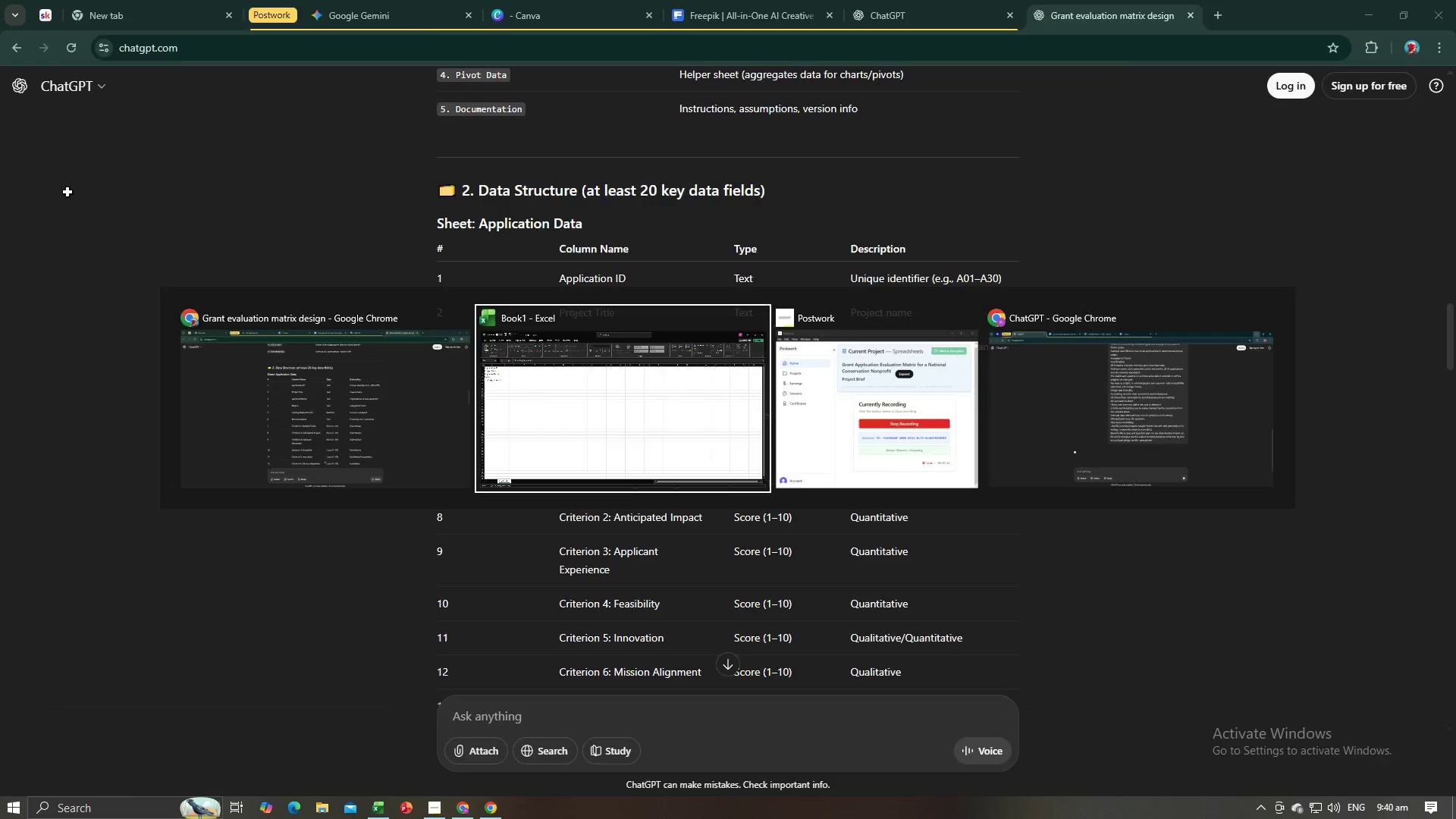 
key(Tab)
type(($))
 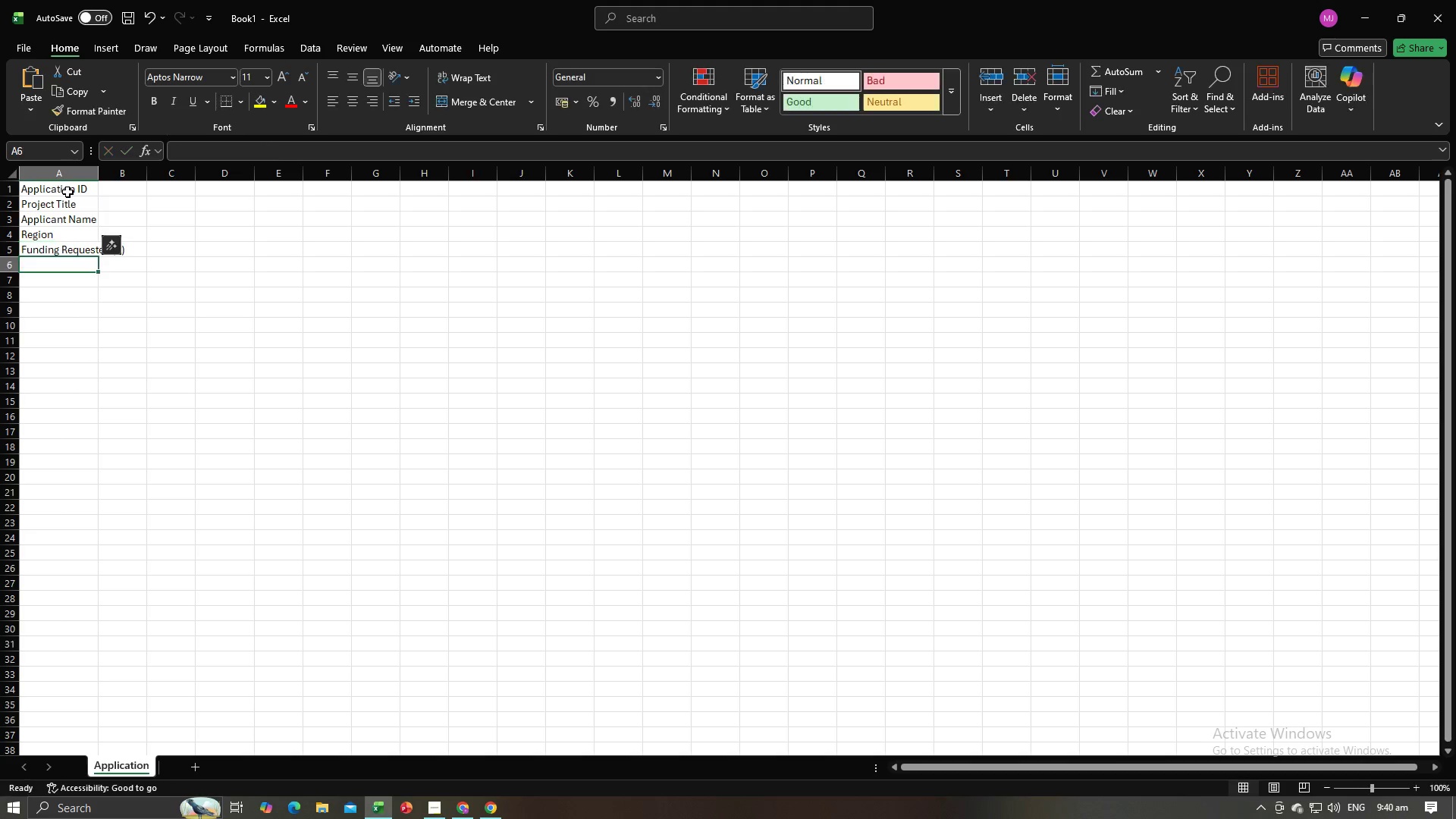 
 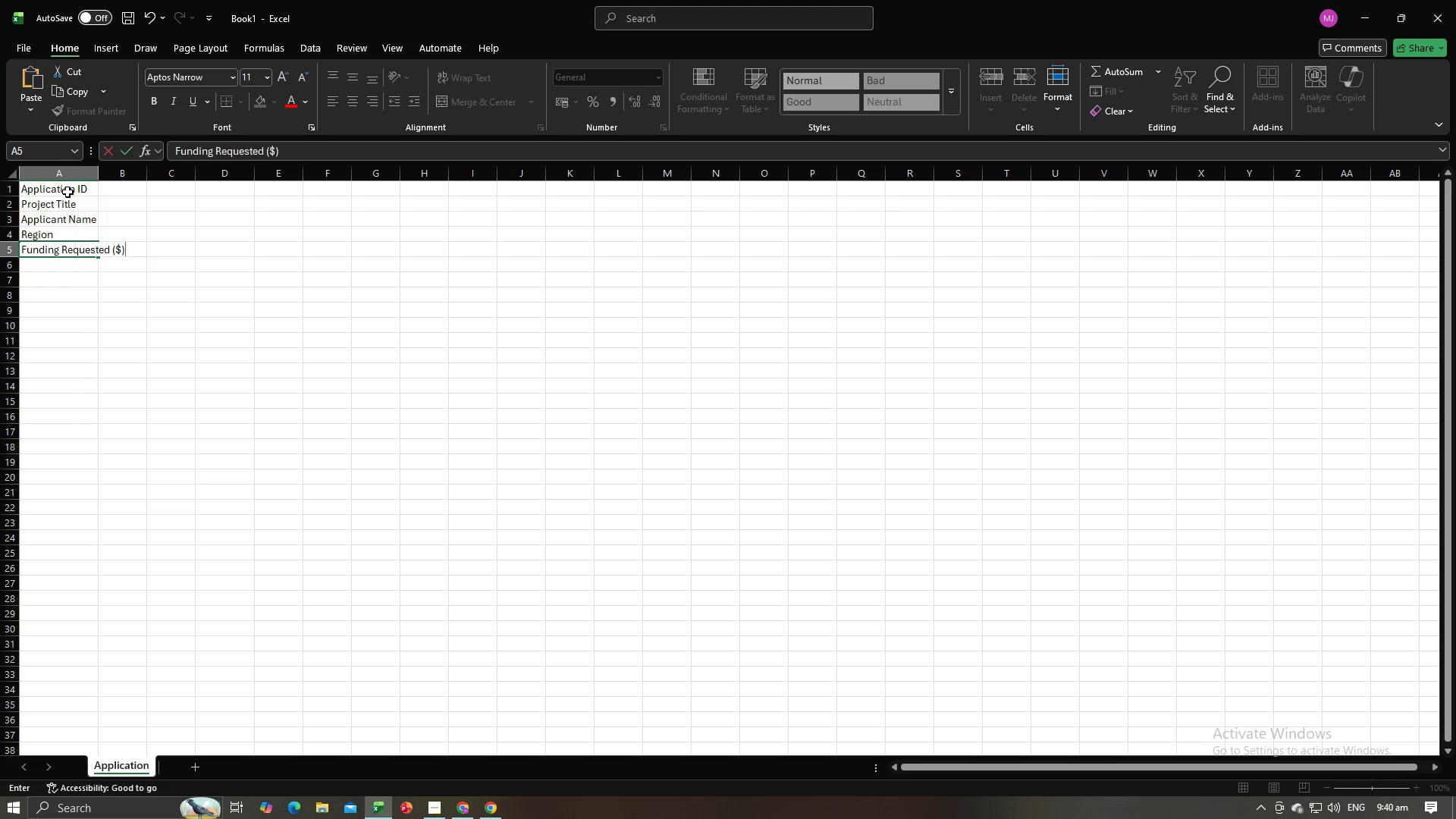 
key(Enter)
 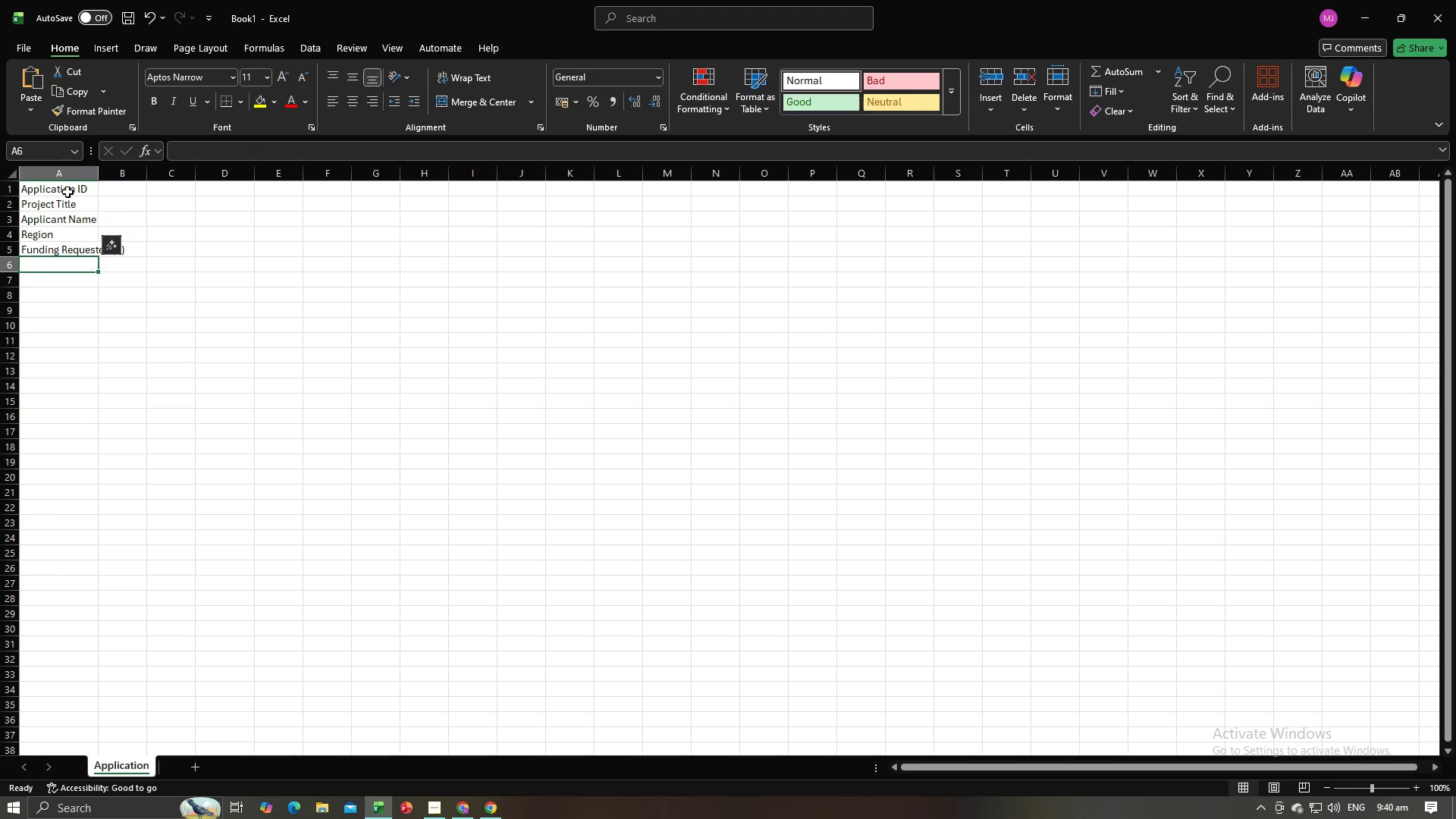 
key(Alt+AltLeft)
 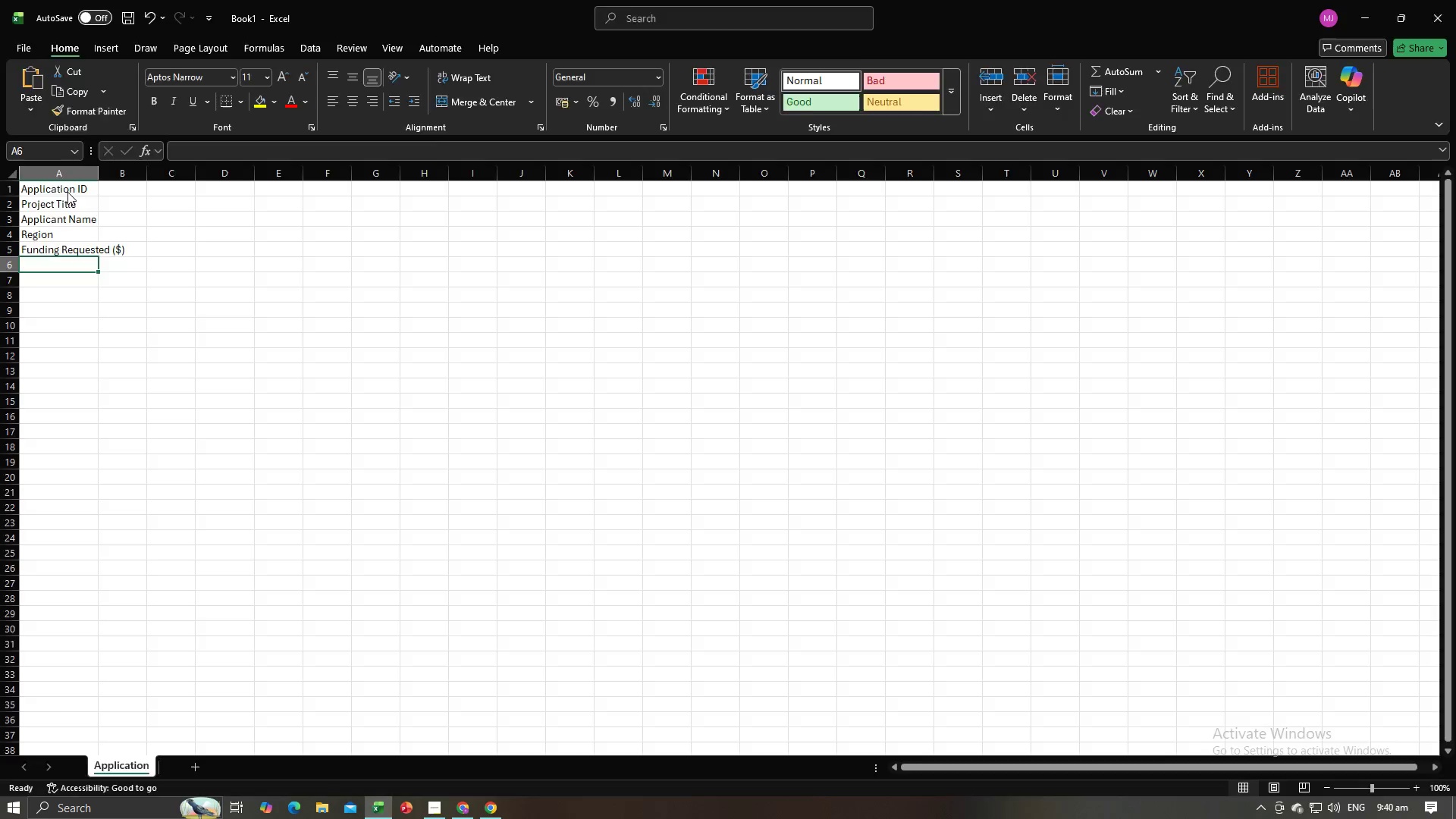 
key(Alt+Tab)
 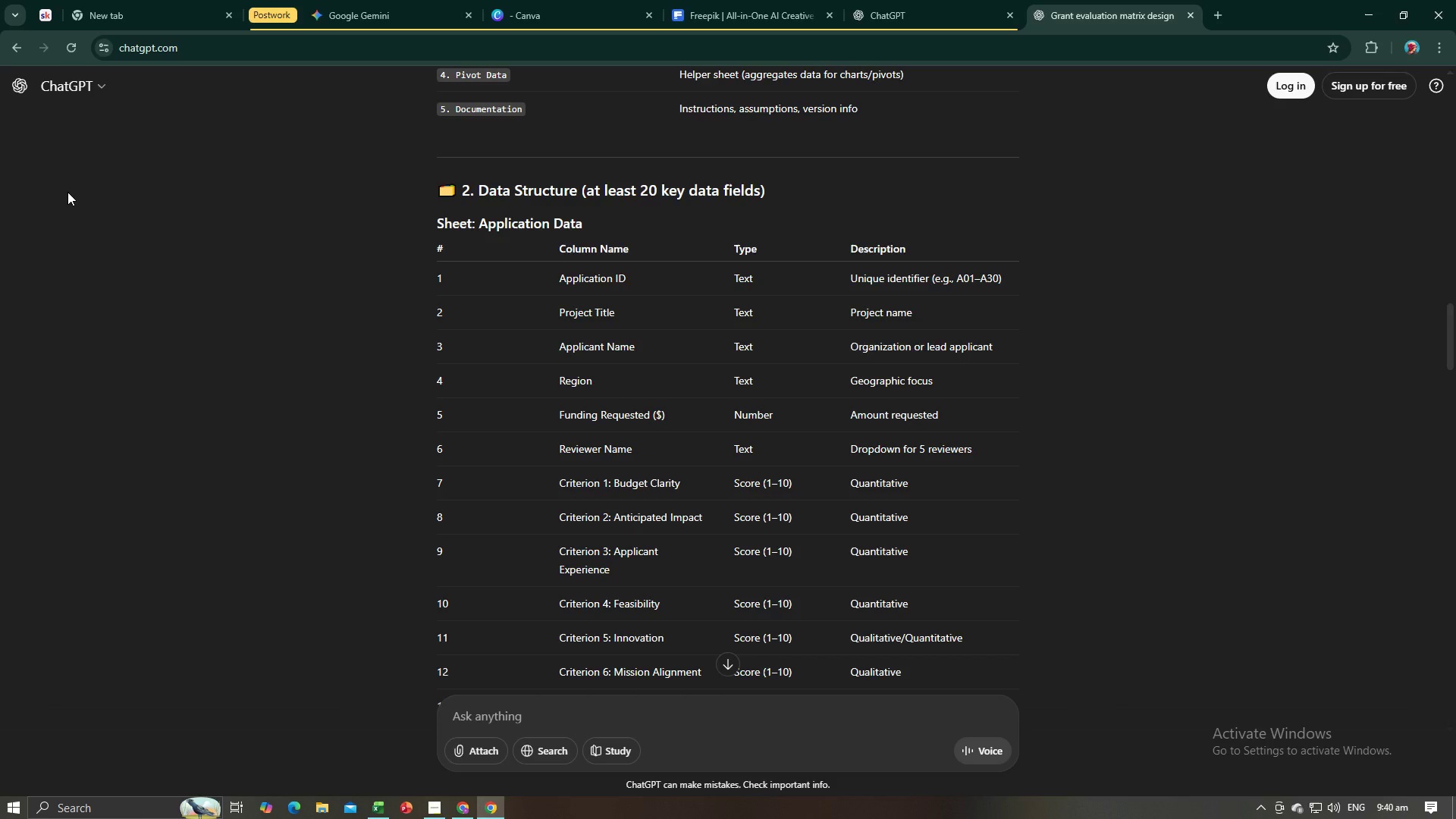 
key(Alt+AltLeft)
 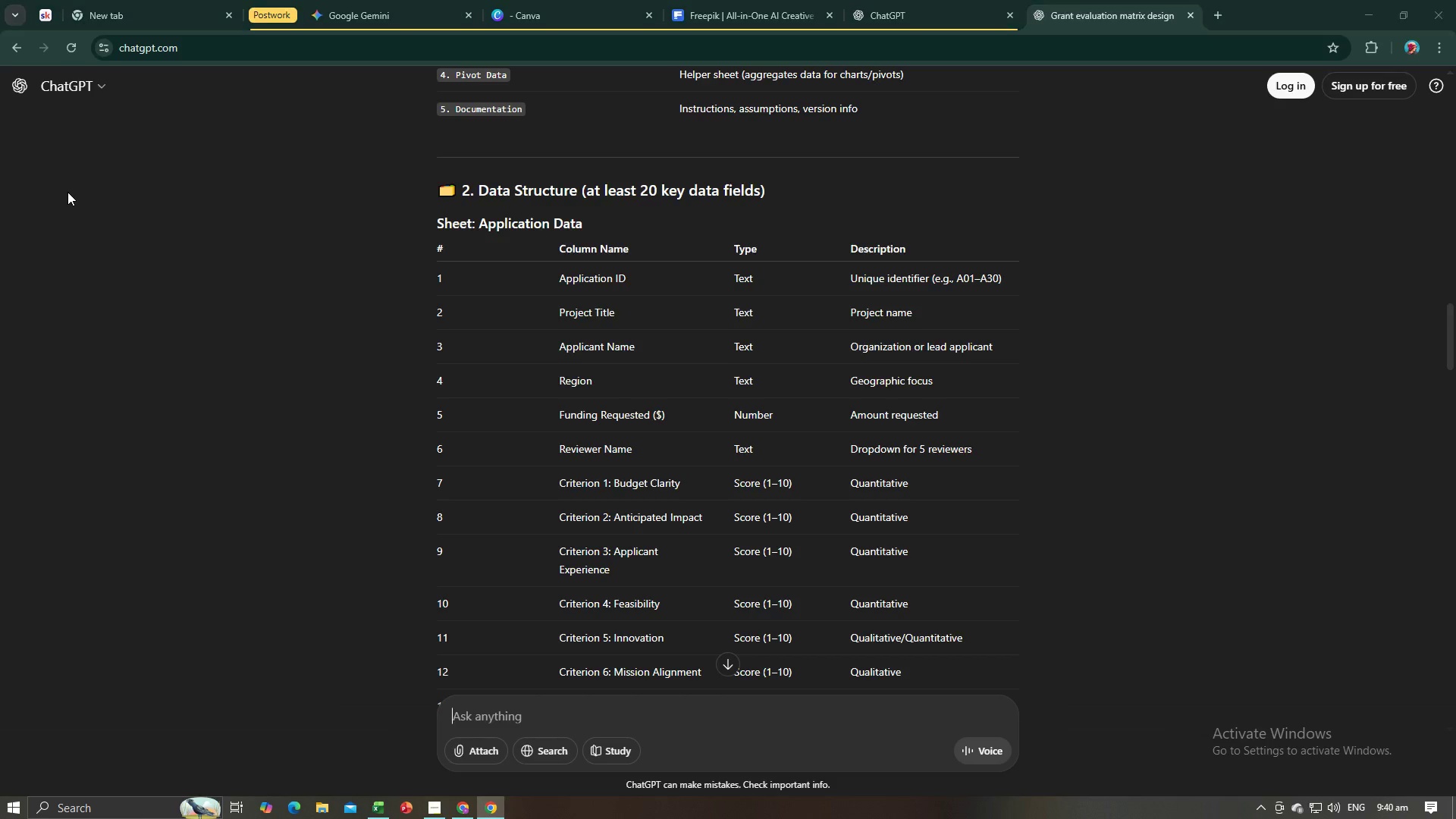 
key(Tab)
type(Reviewr)
key(Backspace)
type(er Name)
 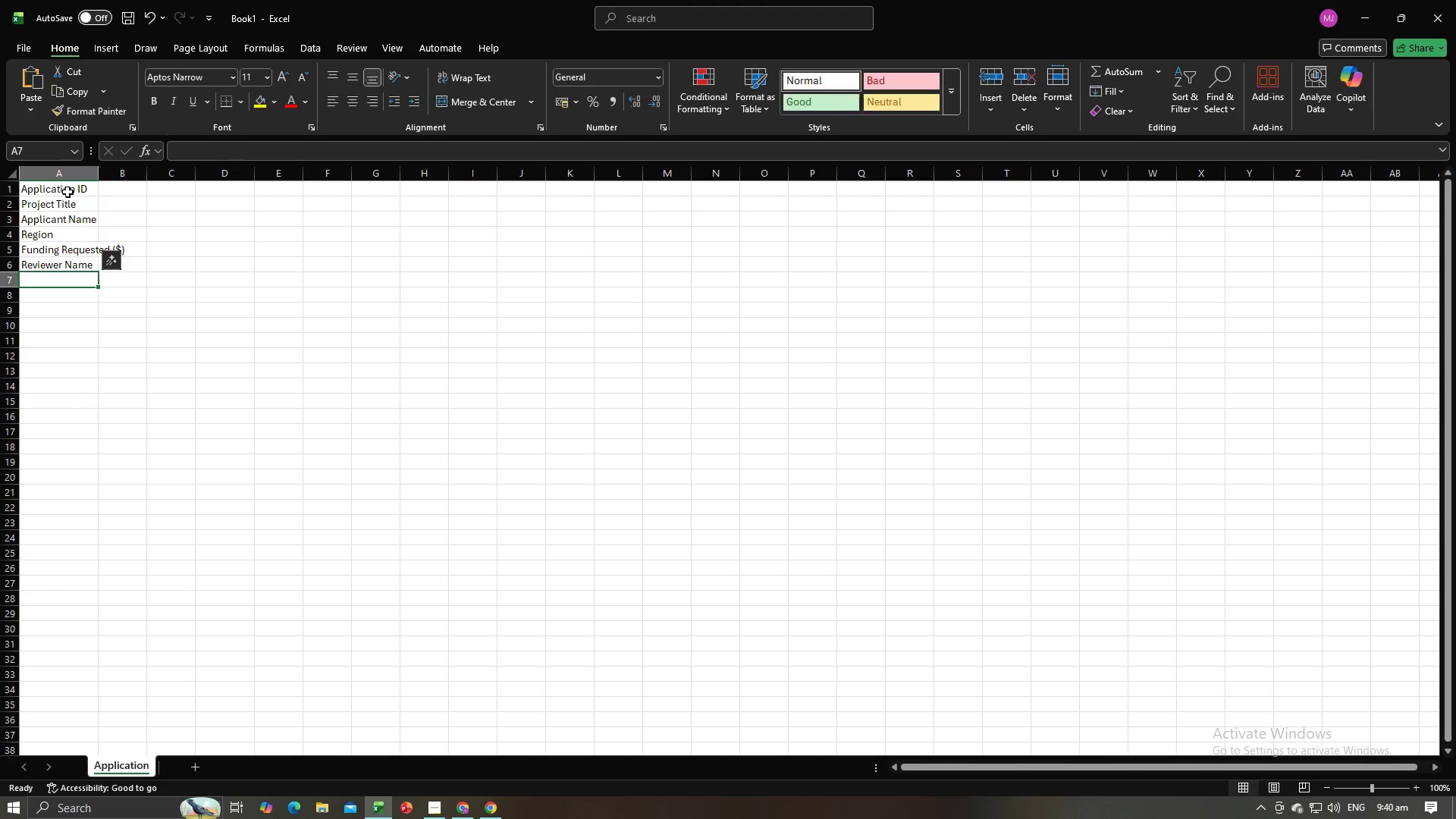 
 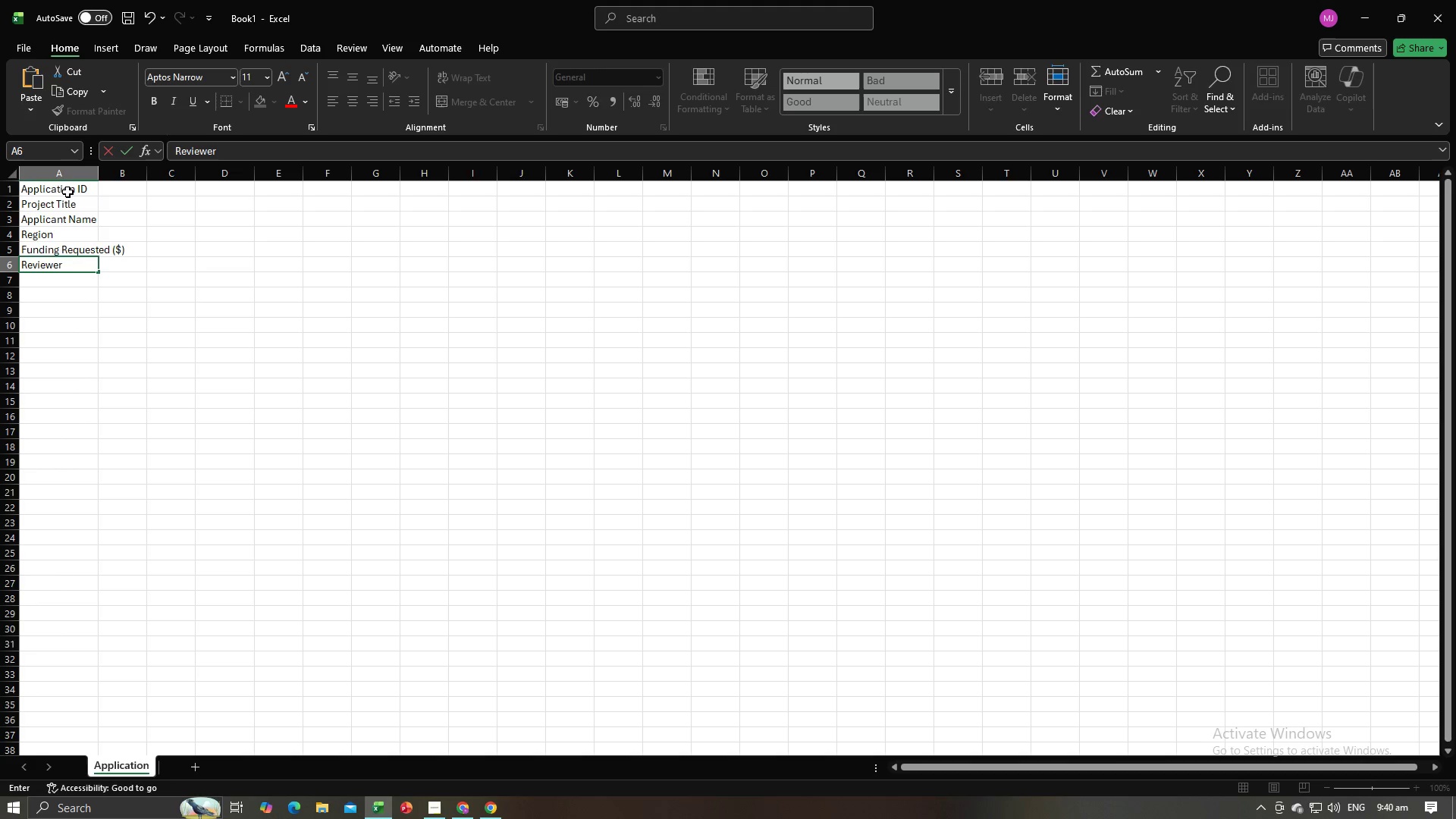 
key(Enter)
 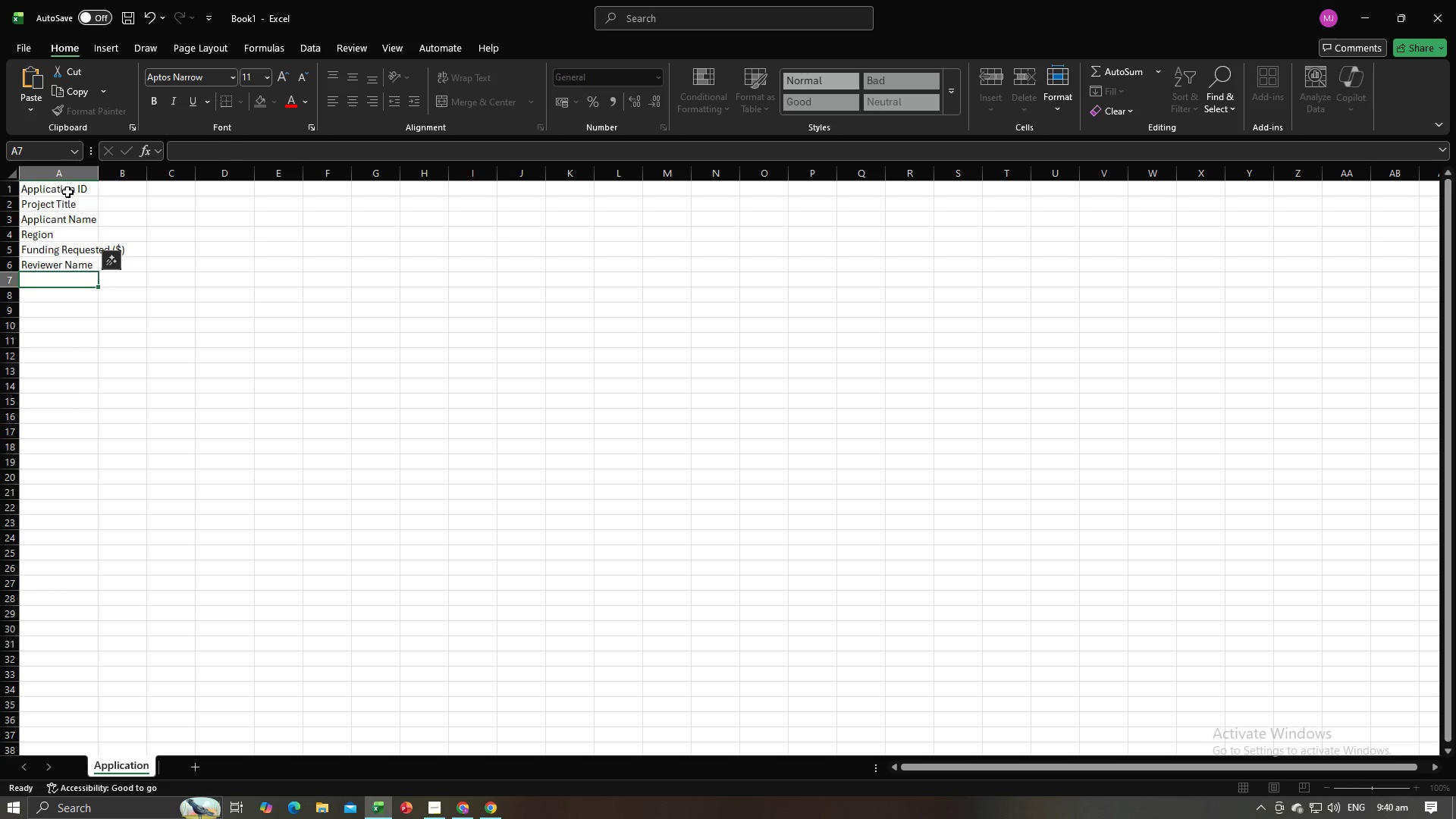 
key(Alt+AltLeft)
 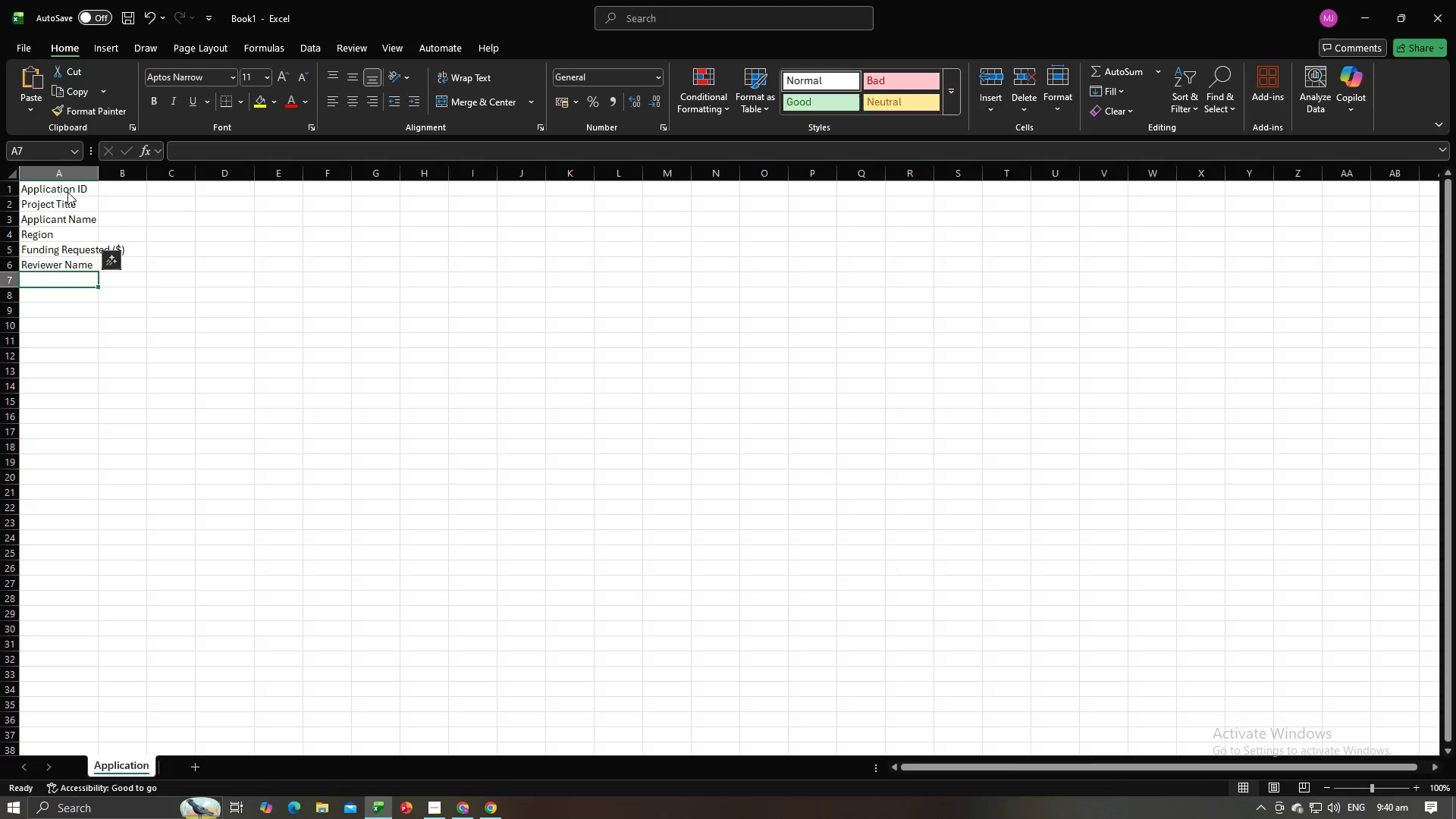 
key(Alt+Tab)
 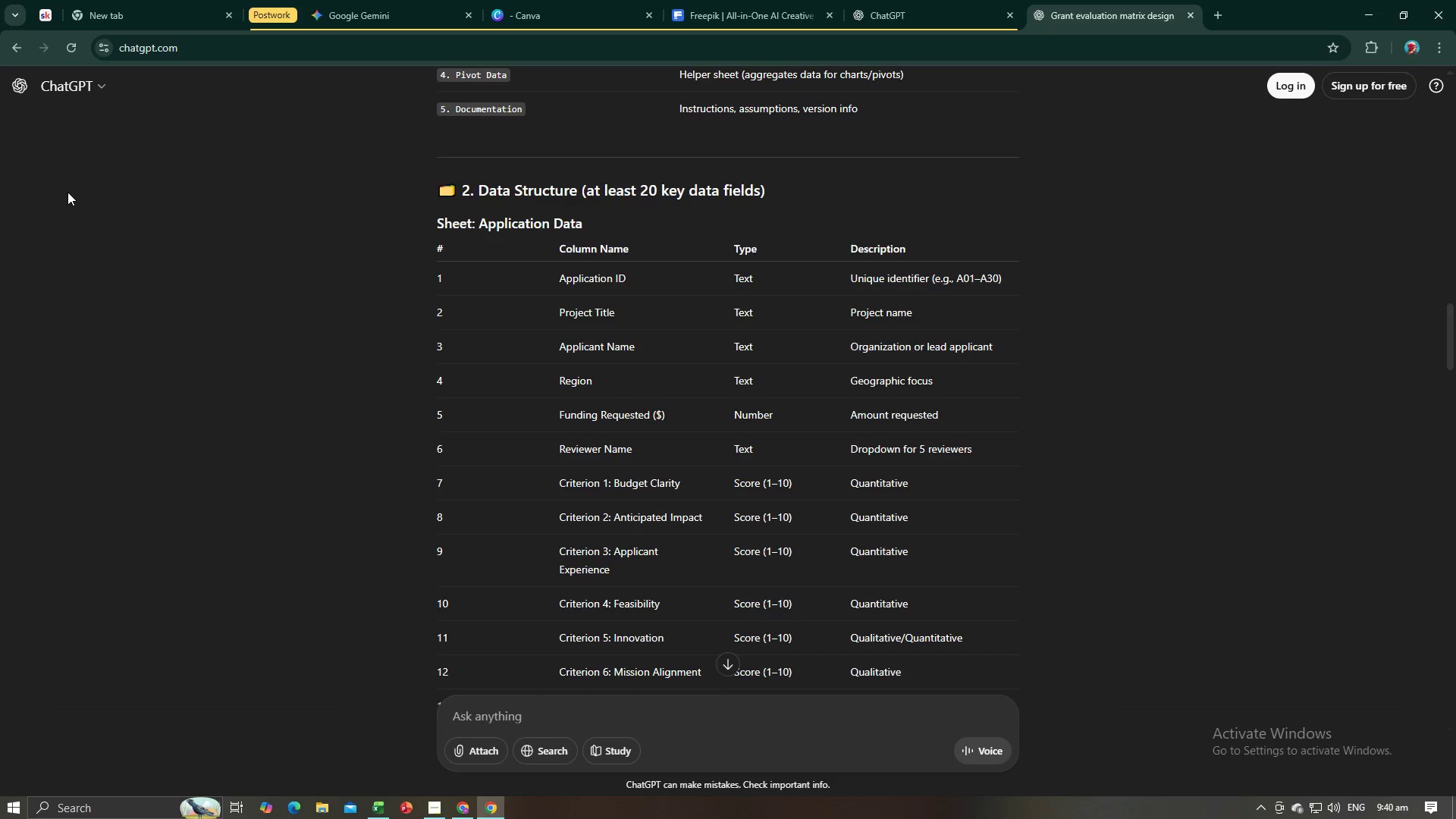 
key(Alt+AltLeft)
 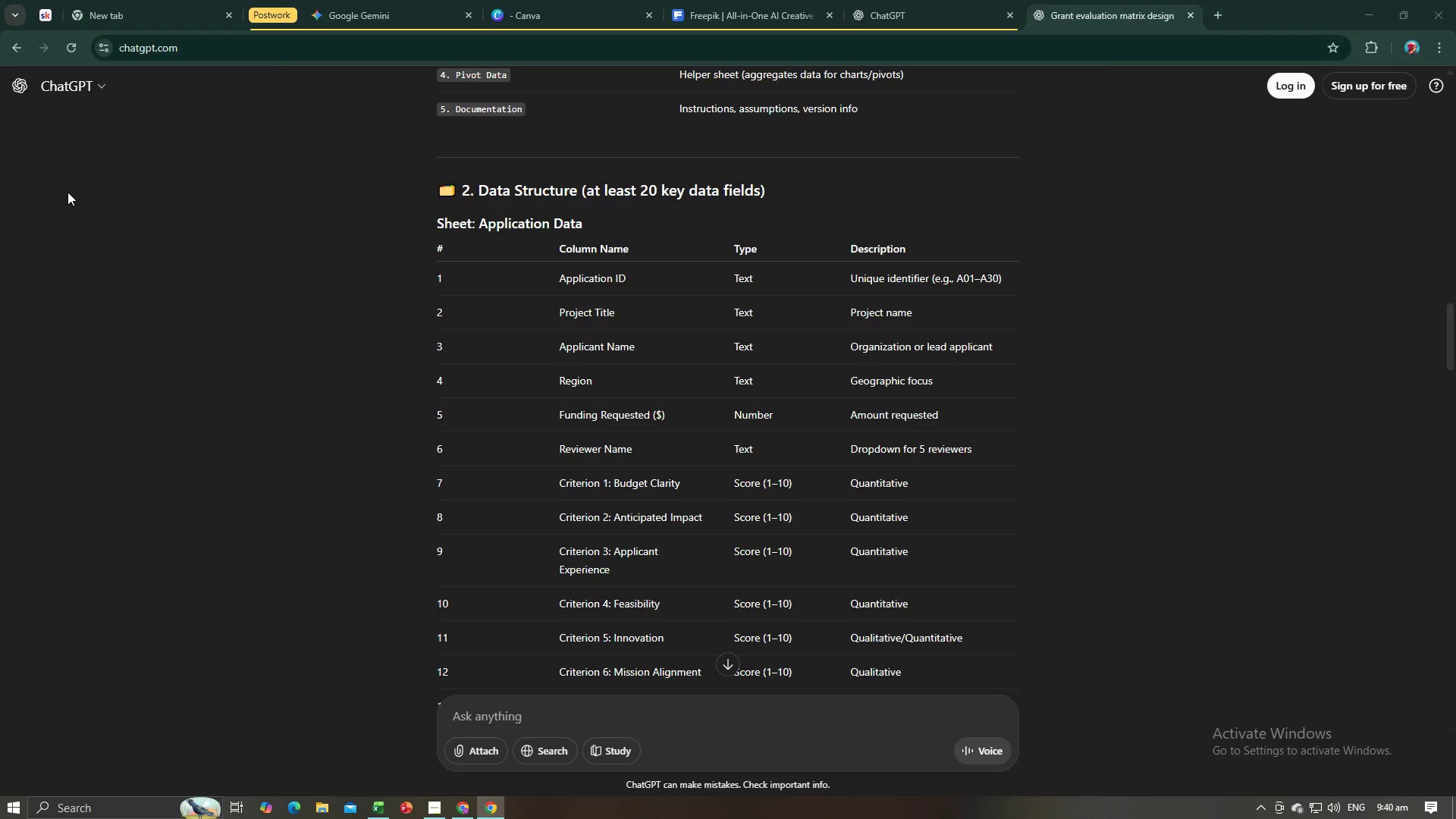 
key(Tab)
type(Criterr)
key(Backspace)
type(ion 1: )
 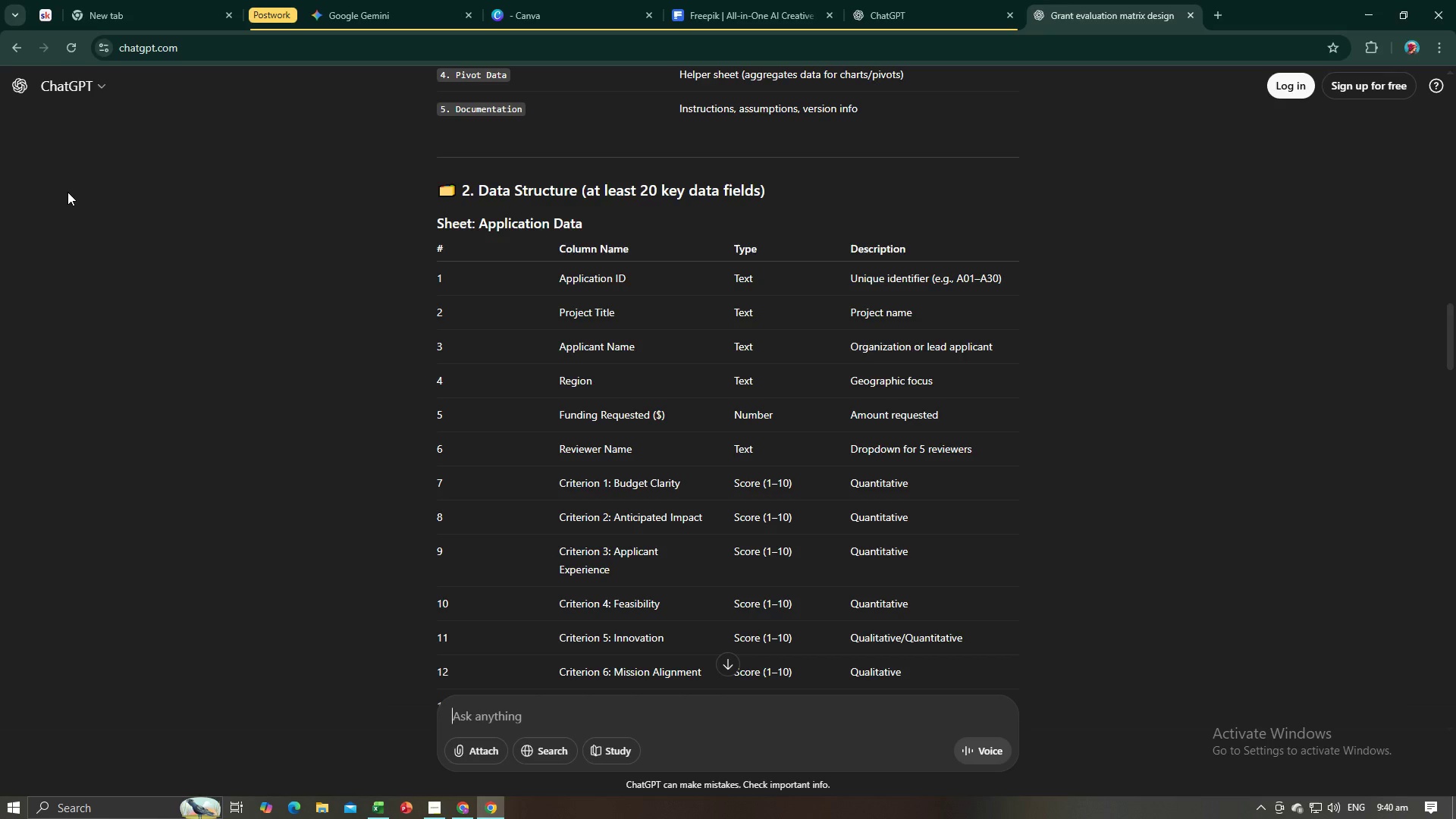 
 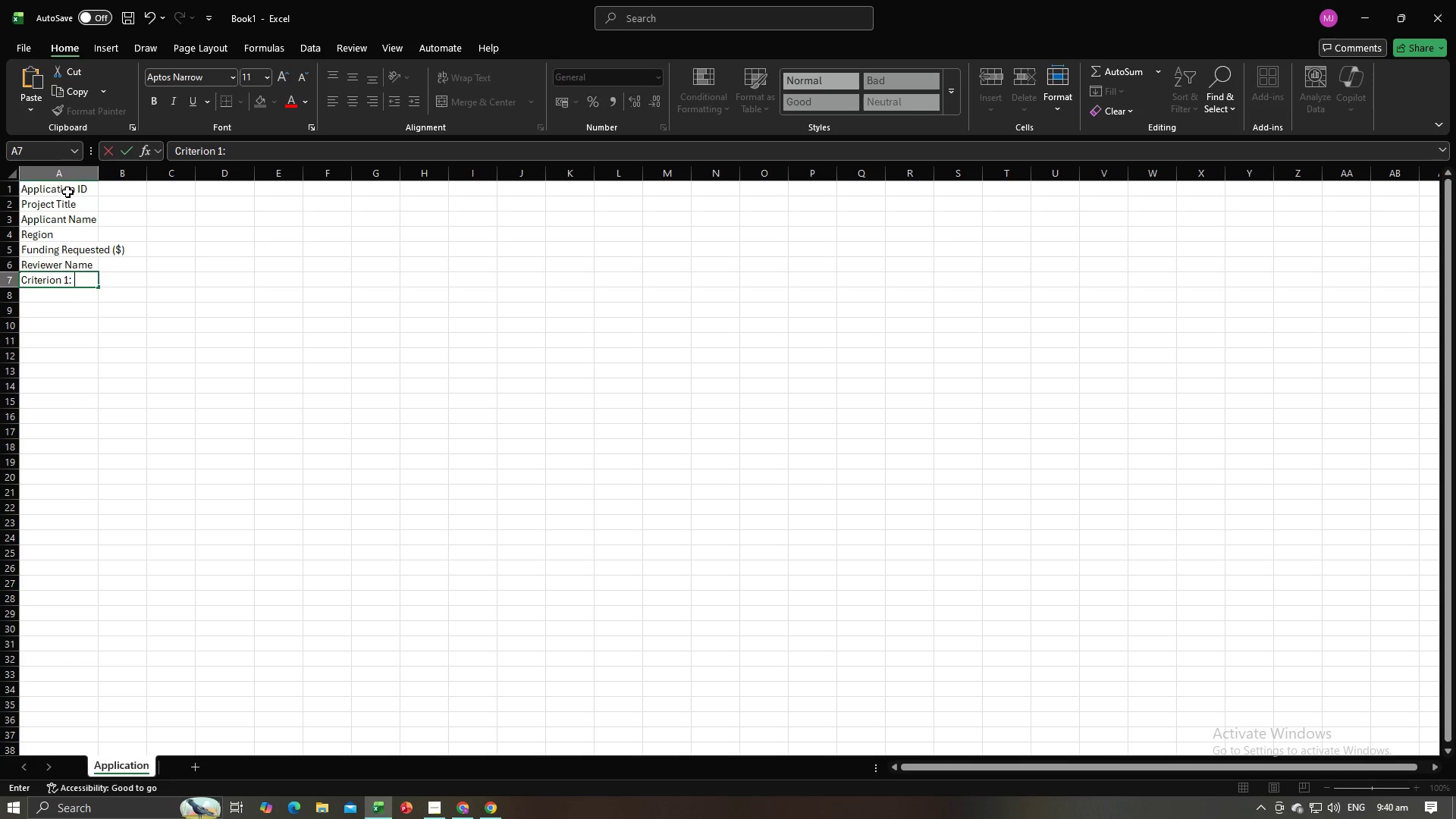 
key(Alt+AltLeft)
 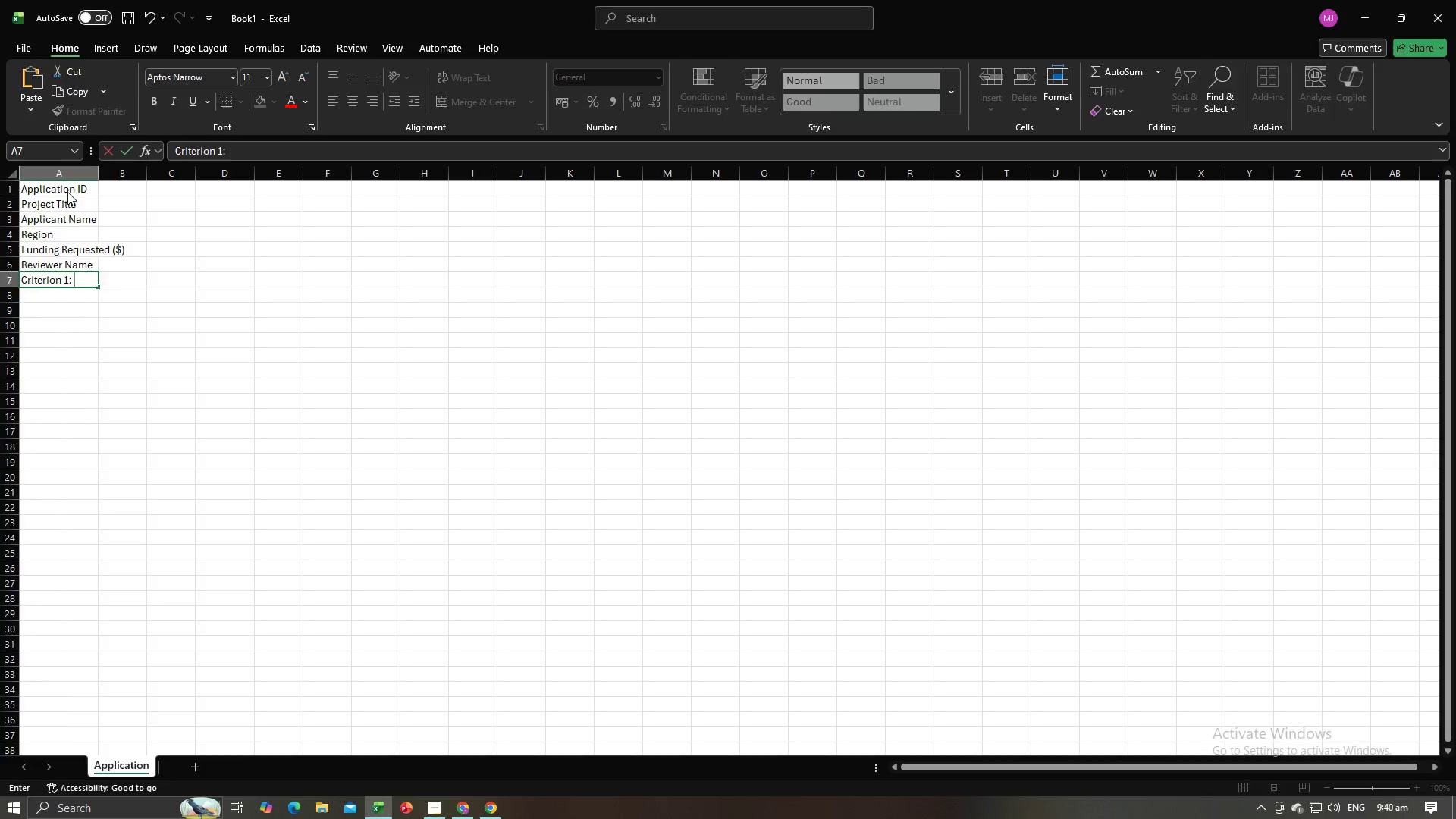 
key(Alt+Tab)
 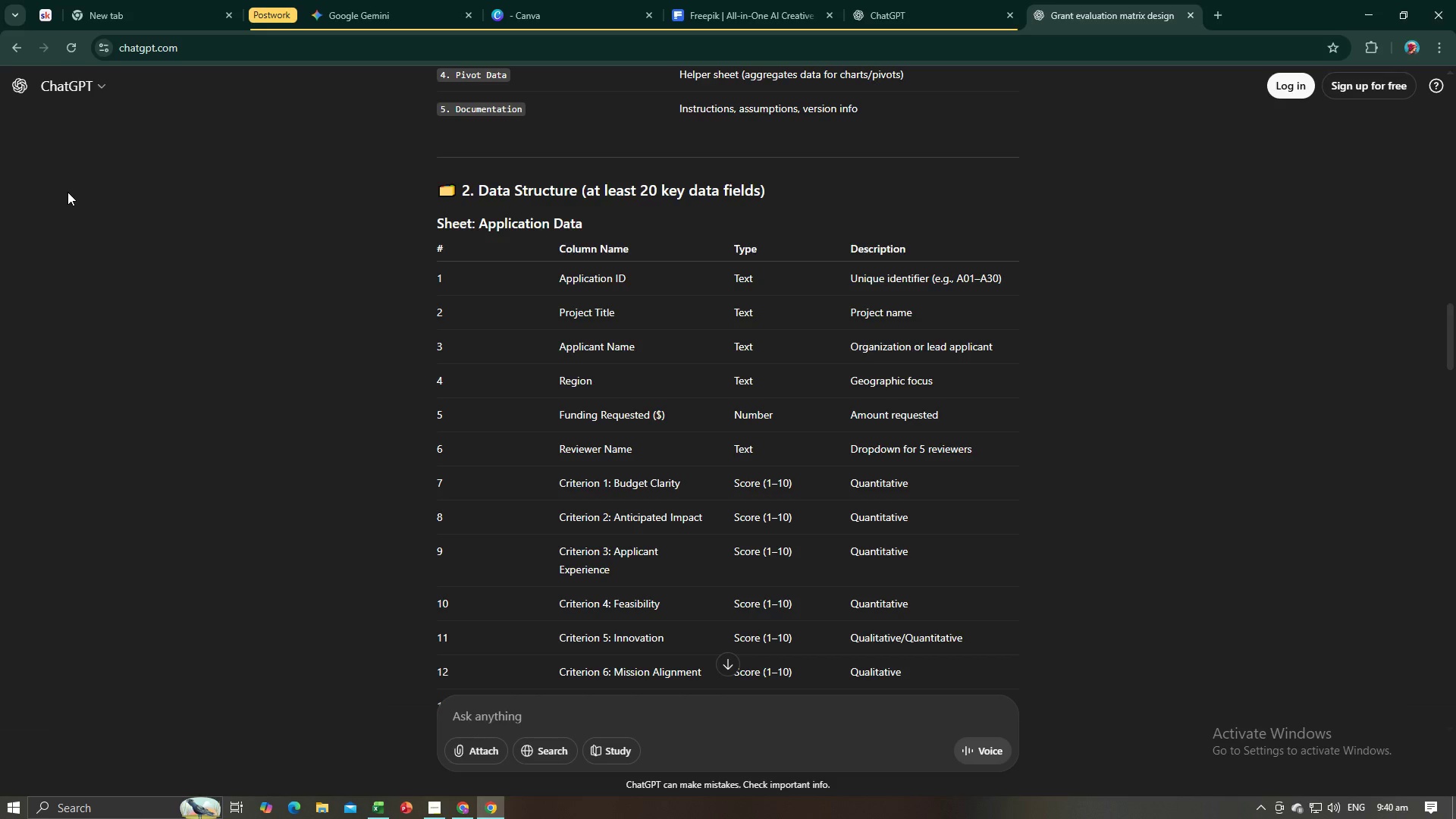 
key(Alt+AltLeft)
 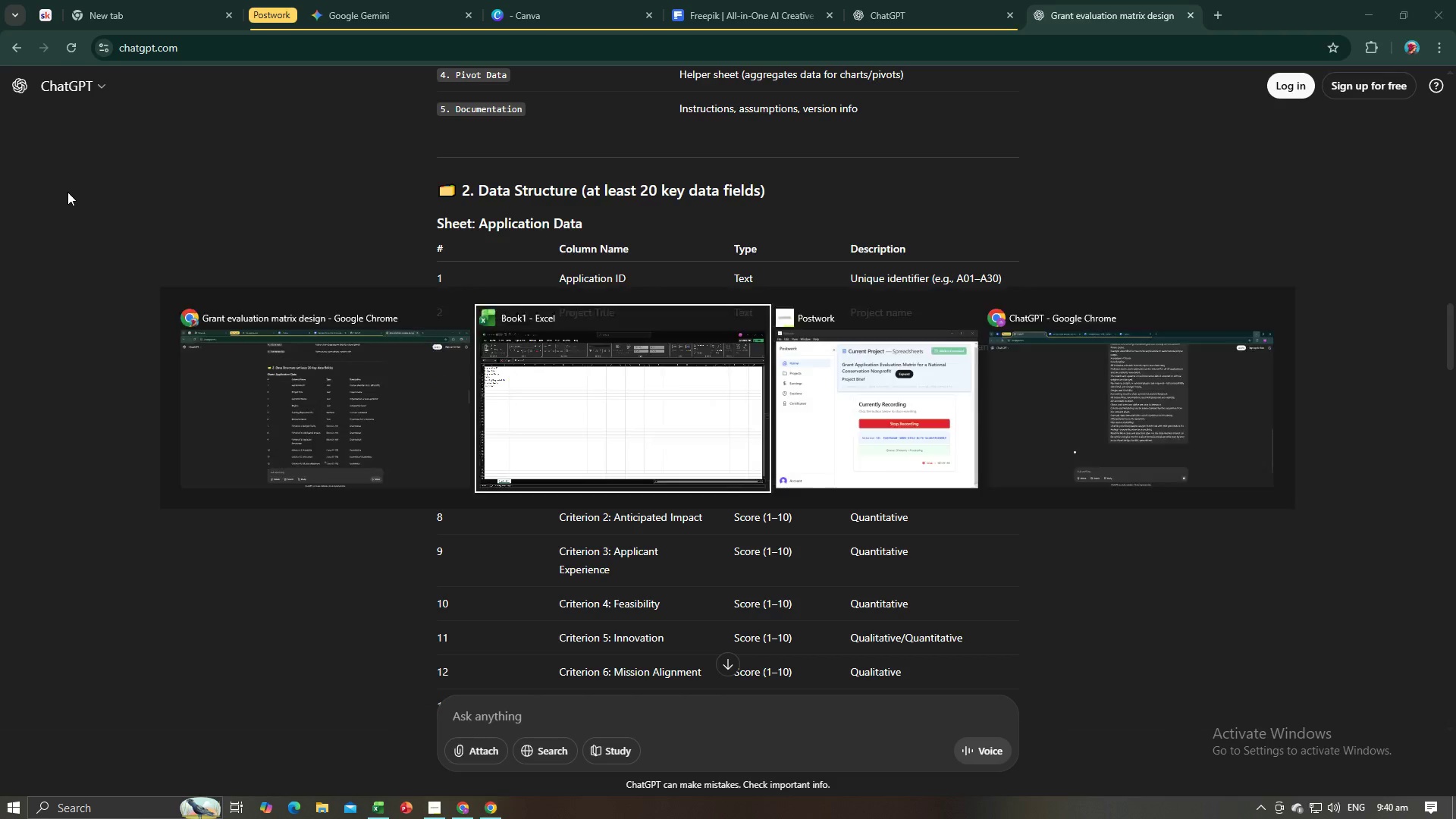 
key(Tab)
type(Budget c)
key(Backspace)
type(Clarity)
 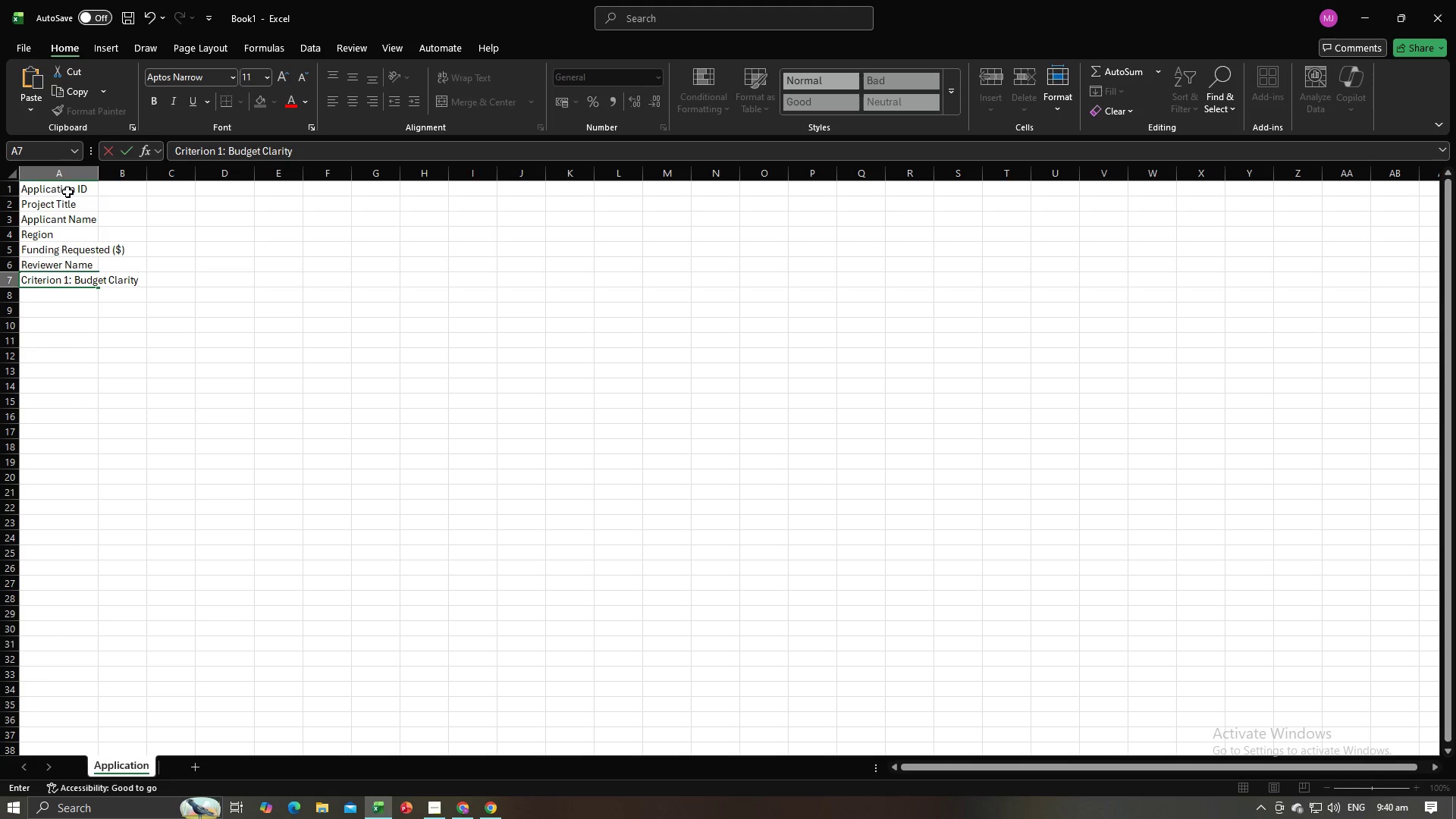 
 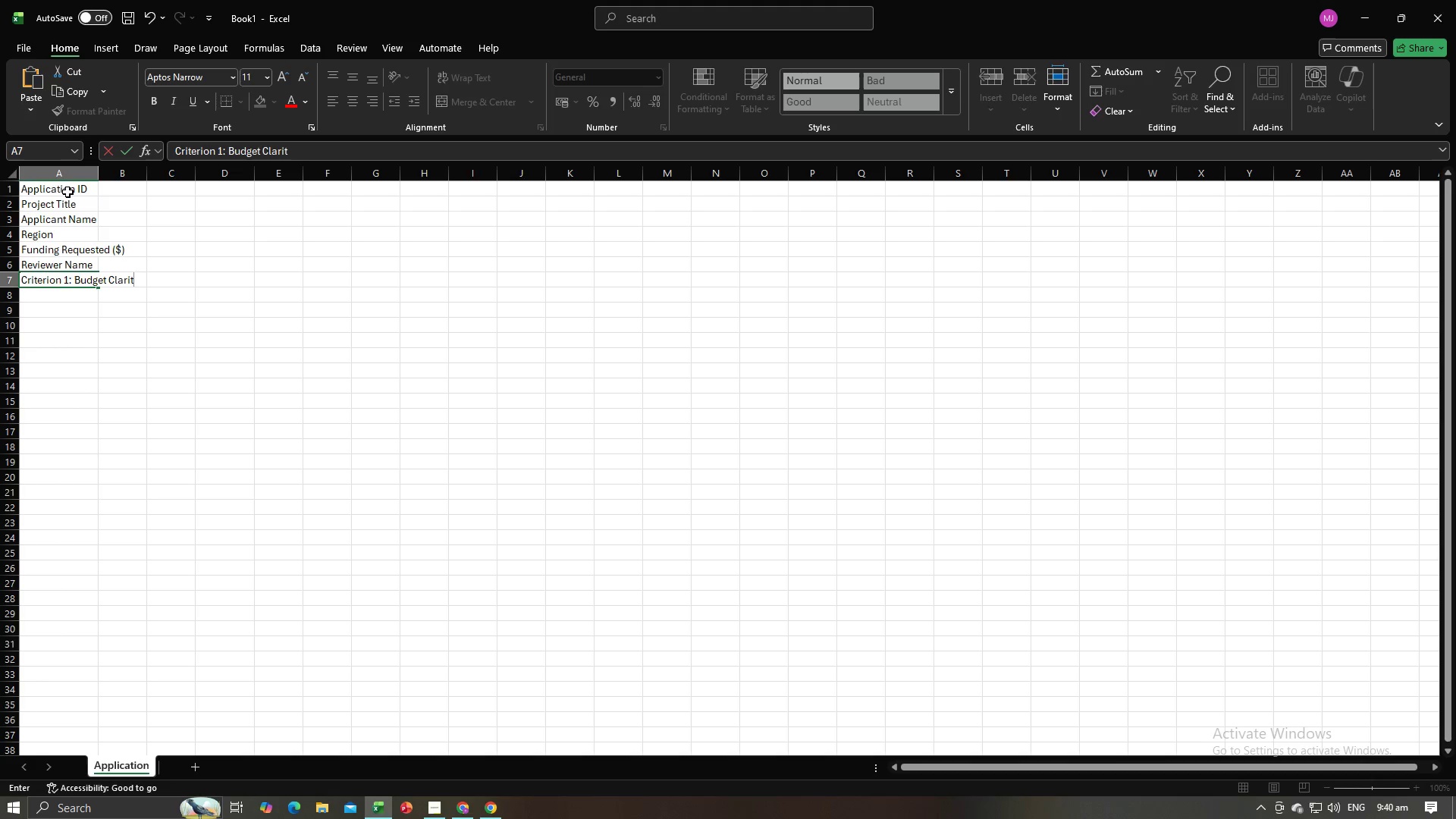 
key(Alt+AltLeft)
 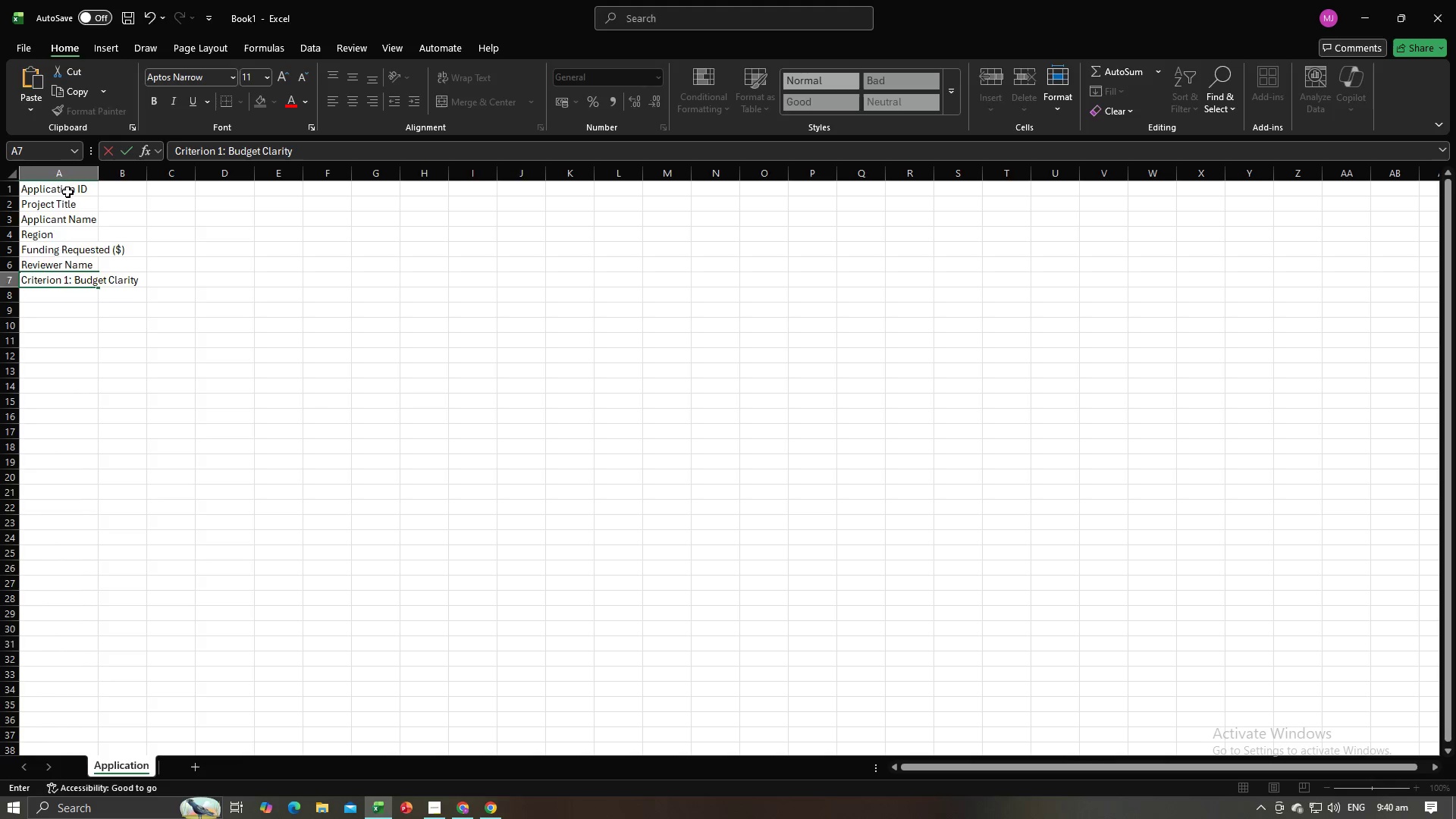 
key(Alt+Tab)
 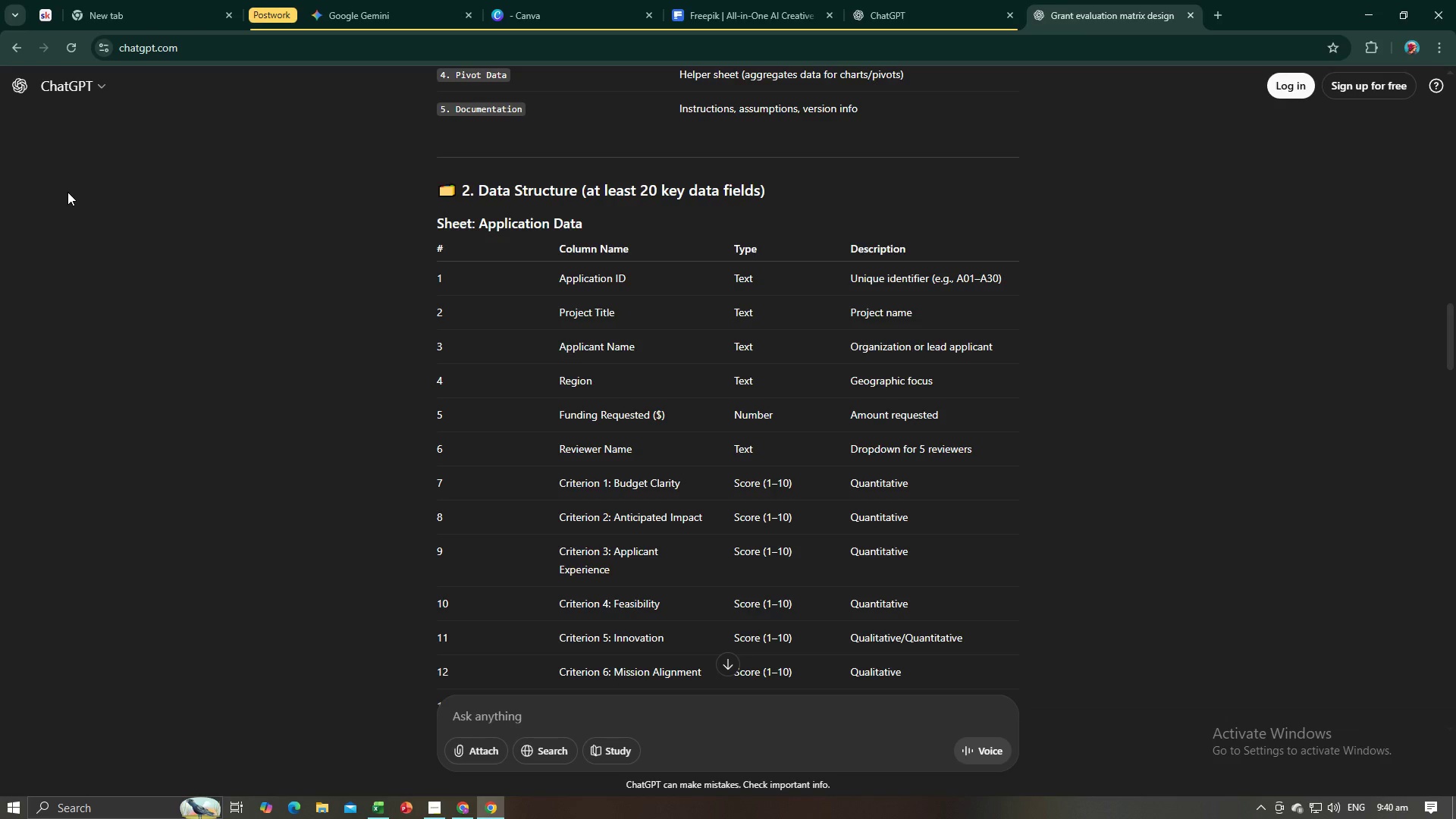 
key(Alt+AltLeft)
 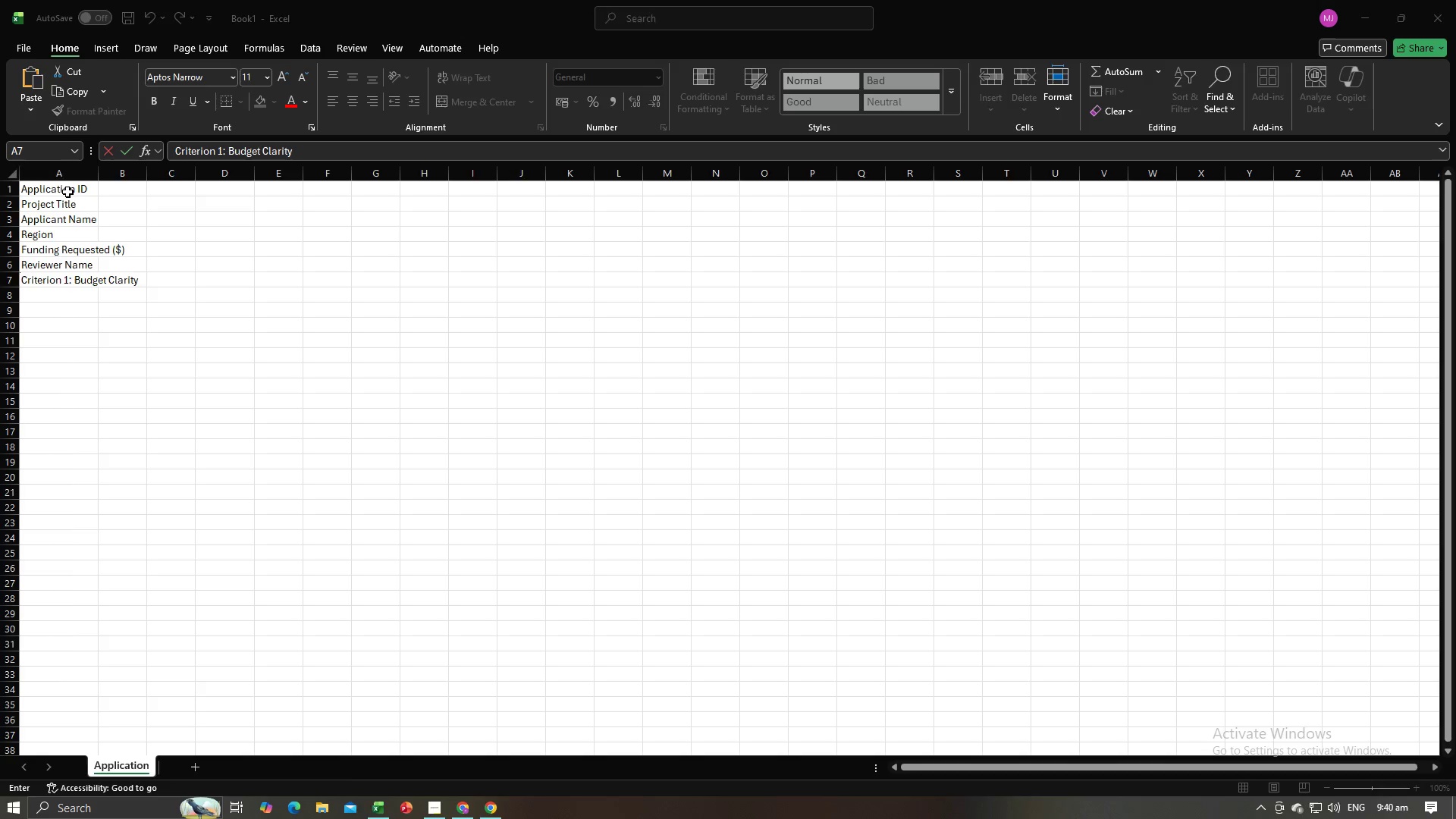 
key(Alt+Tab)
 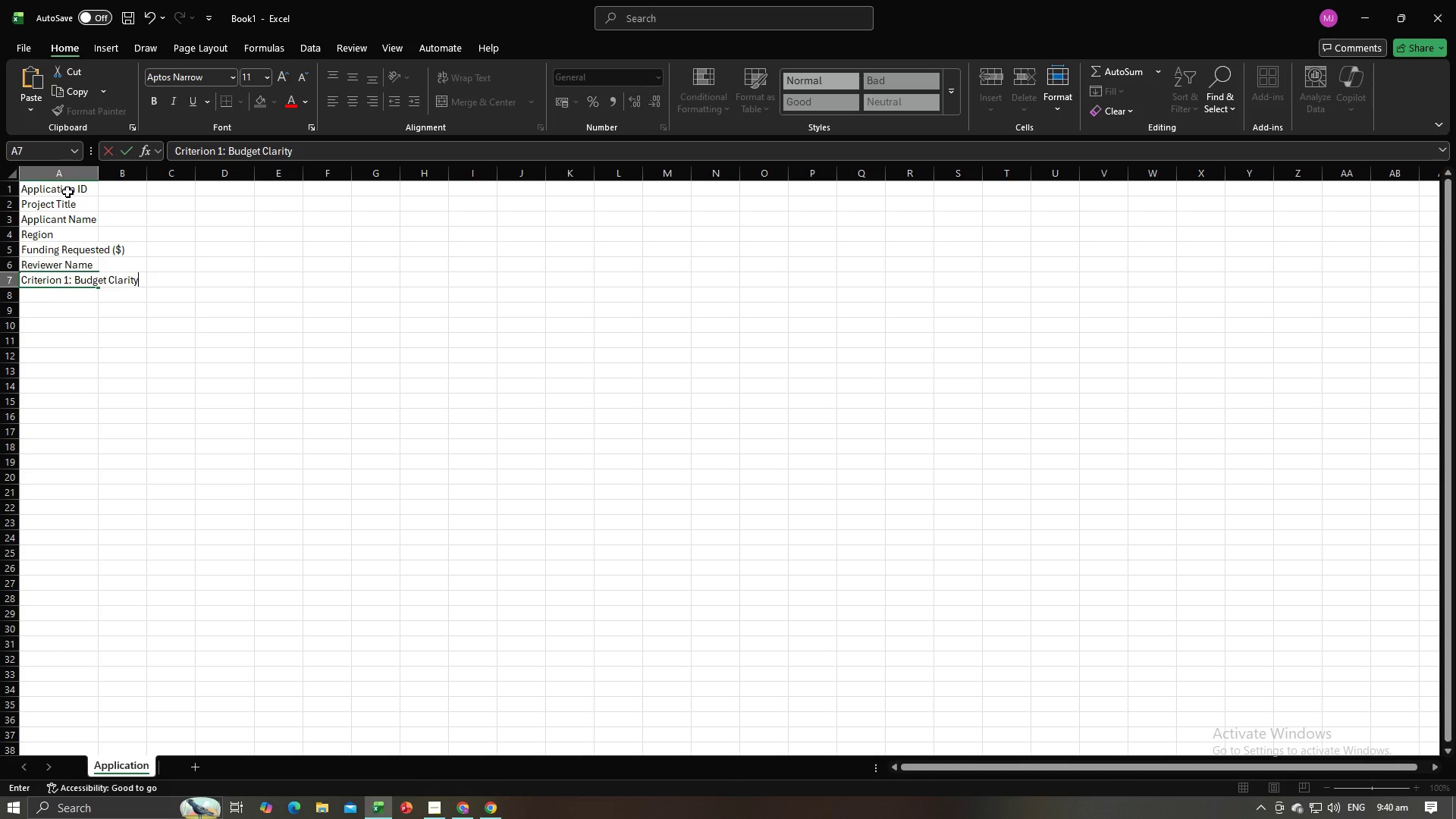 
key(Enter)
 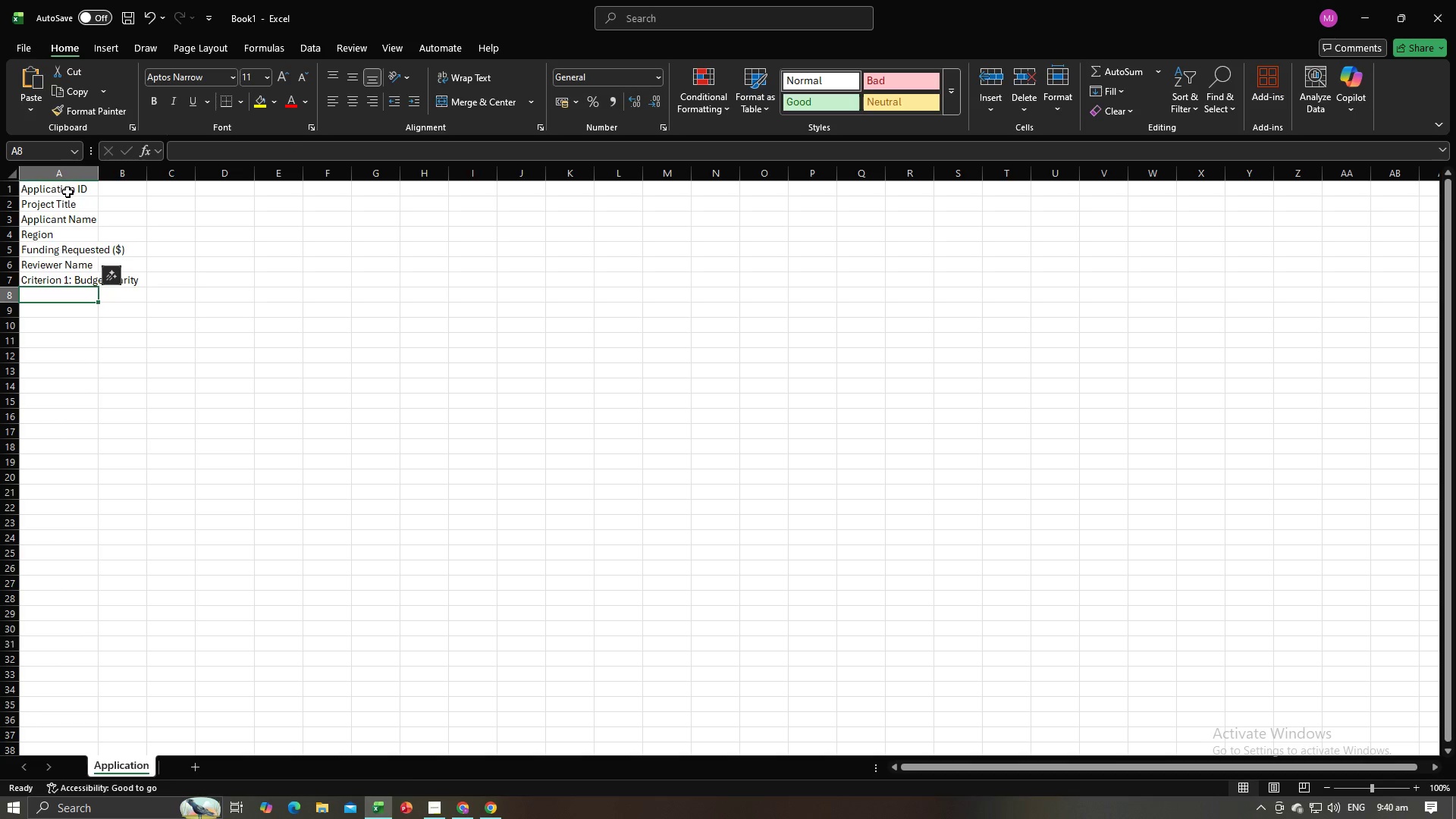 
key(Alt+AltLeft)
 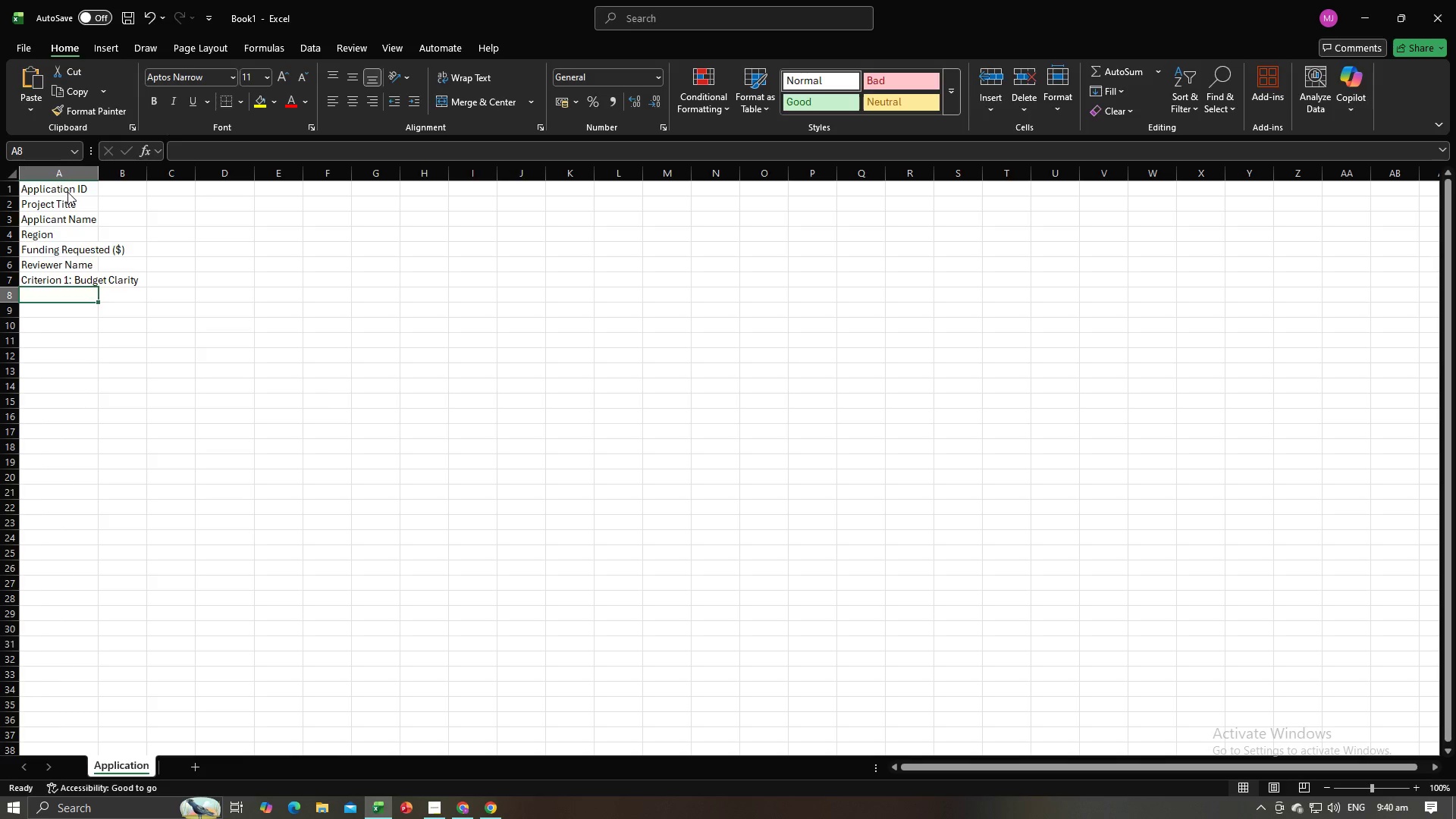 
key(Alt+Tab)
 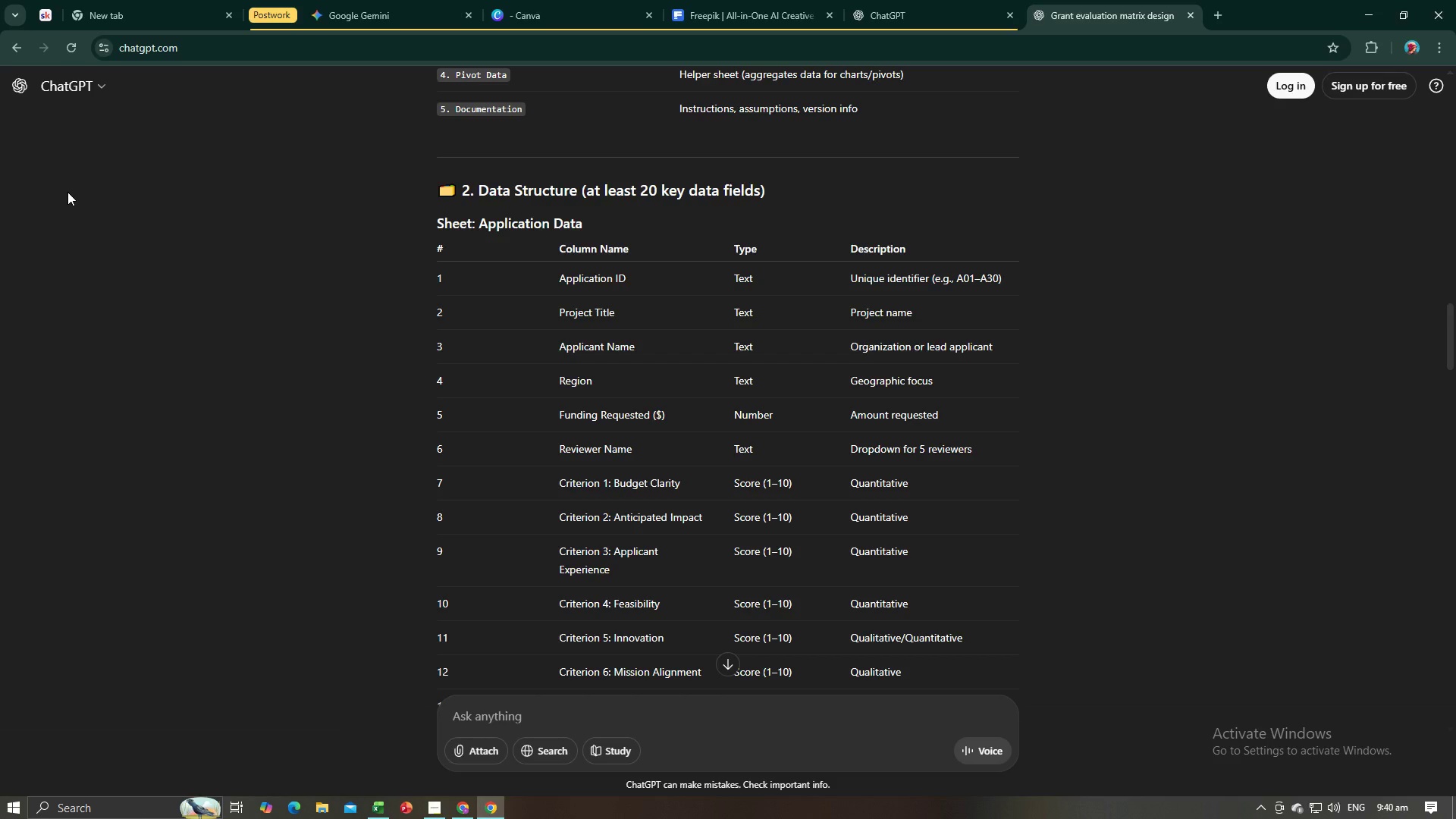 
key(Alt+AltLeft)
 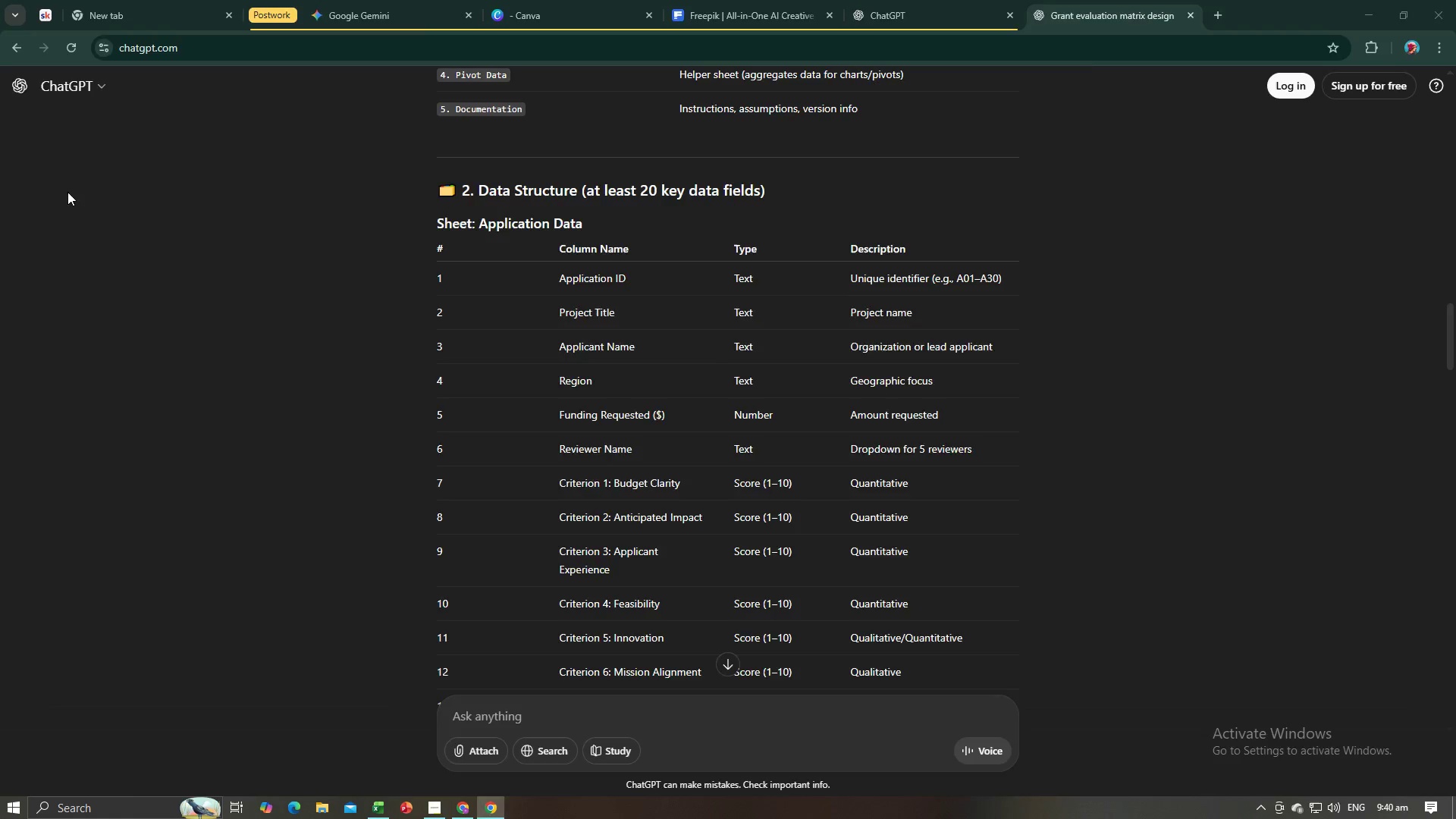 
key(Tab)
type(Criterion 2: )
 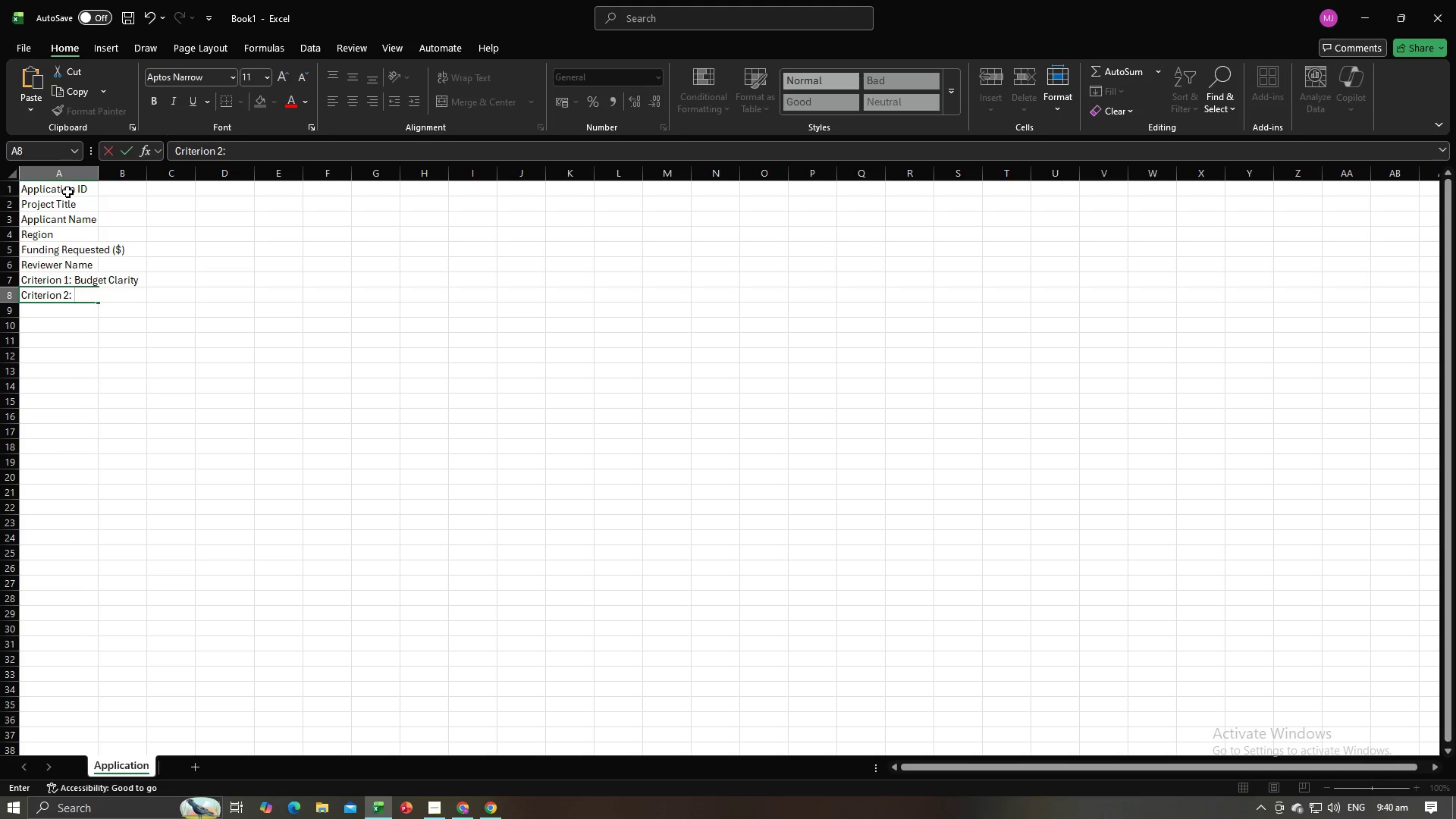 
 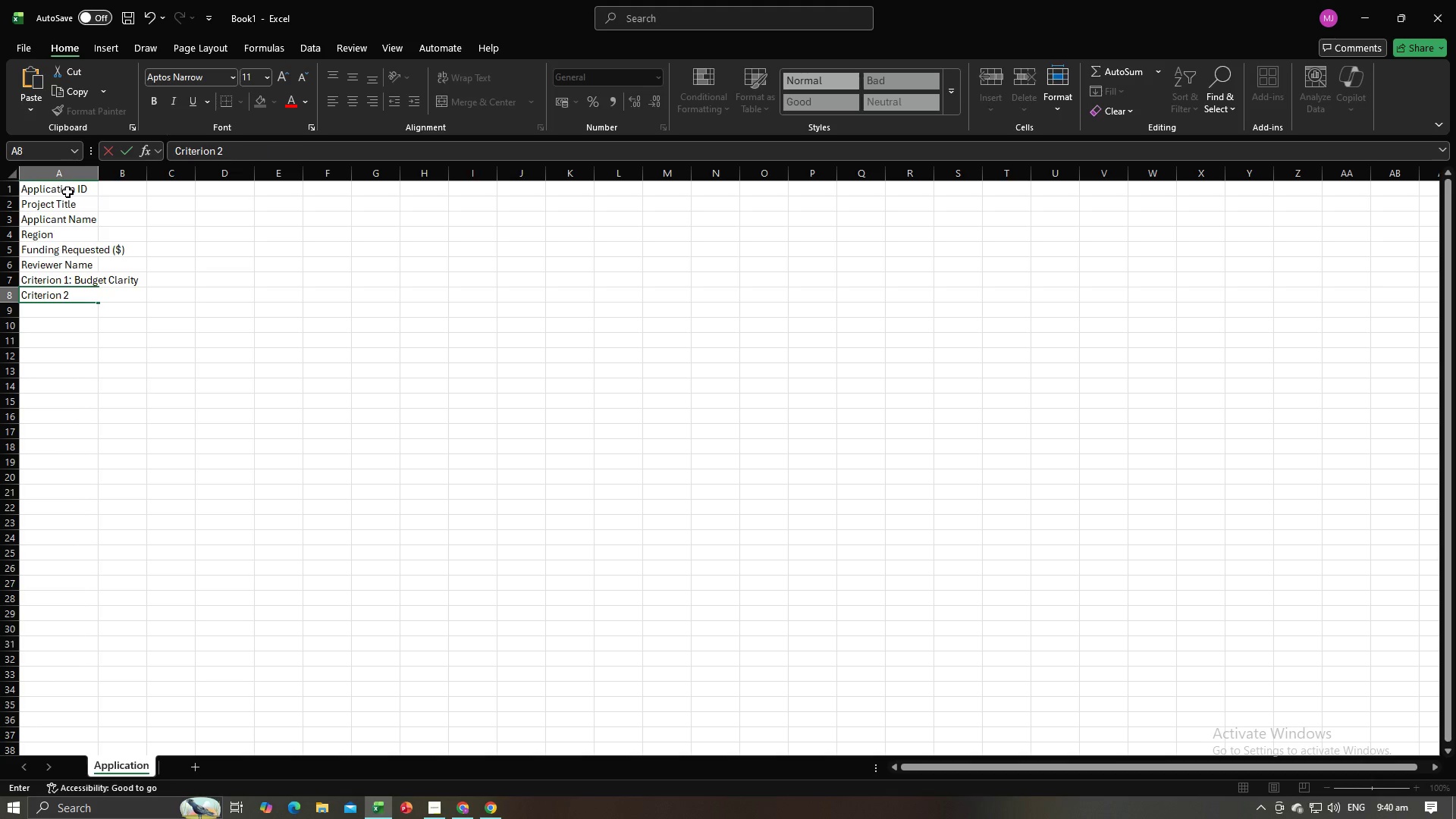 
key(Alt+AltLeft)
 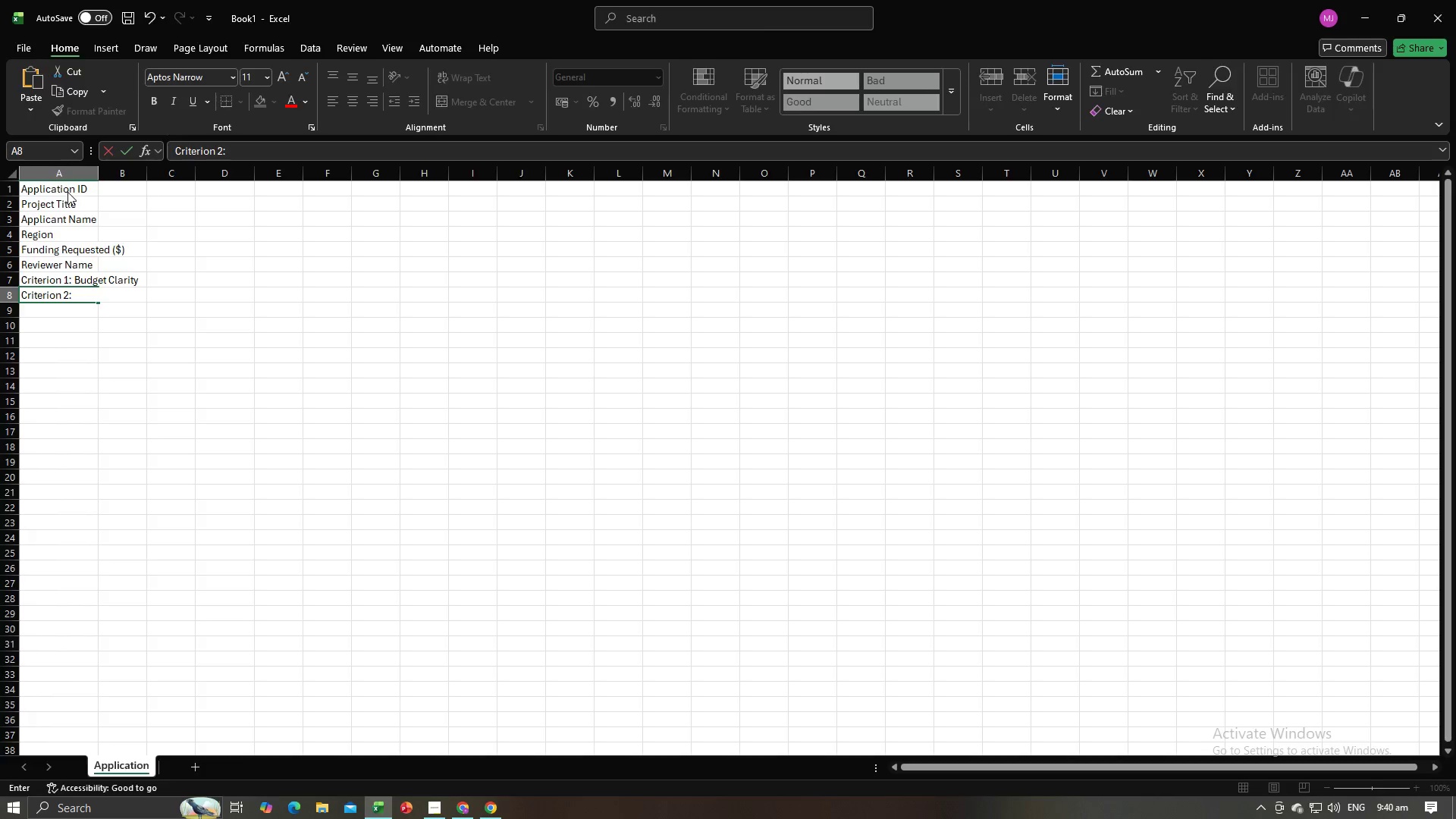 
key(Alt+Tab)
 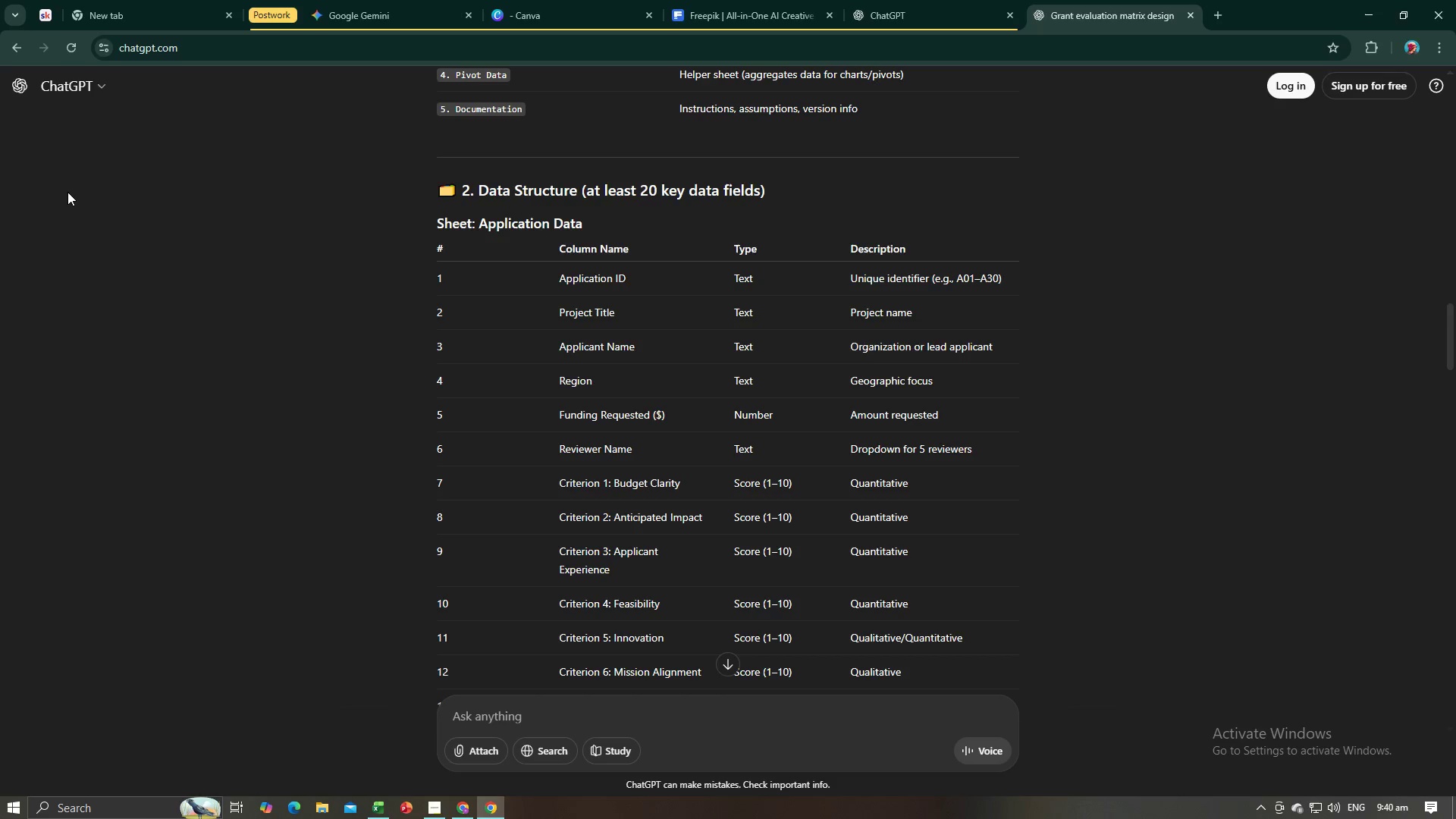 
key(Alt+AltLeft)
 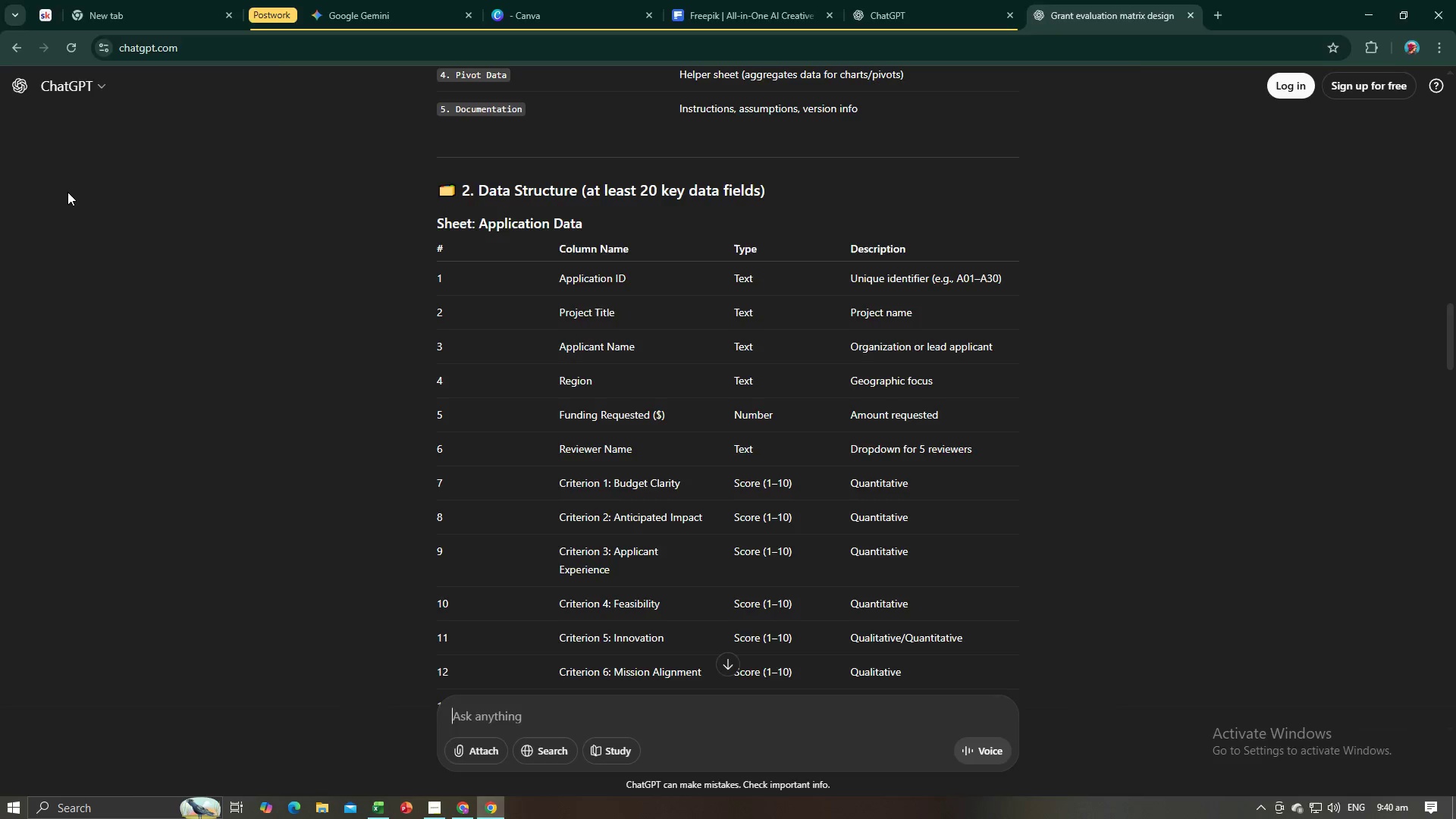 
key(Tab)
type(Anticipated Impact)
 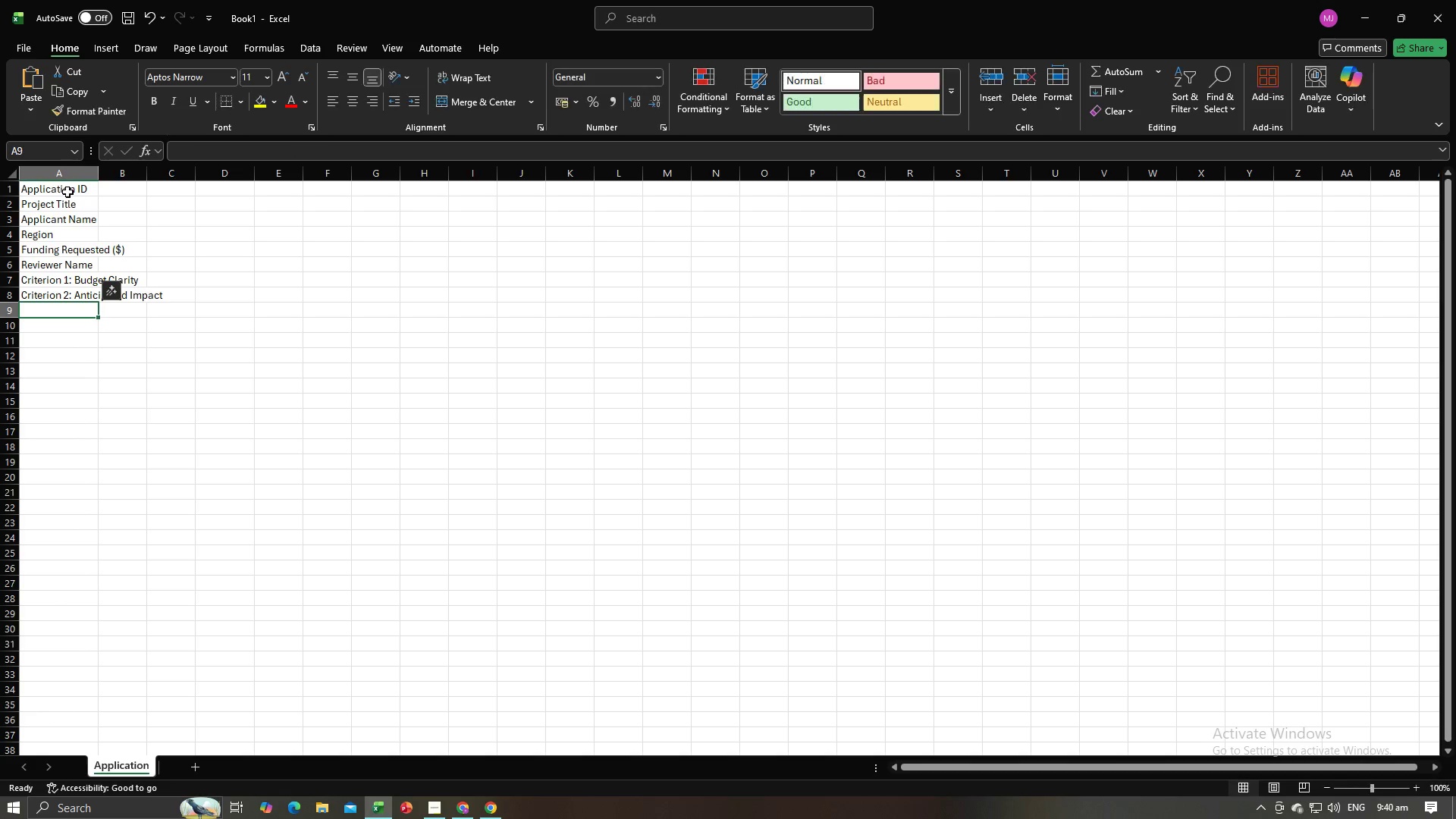 
 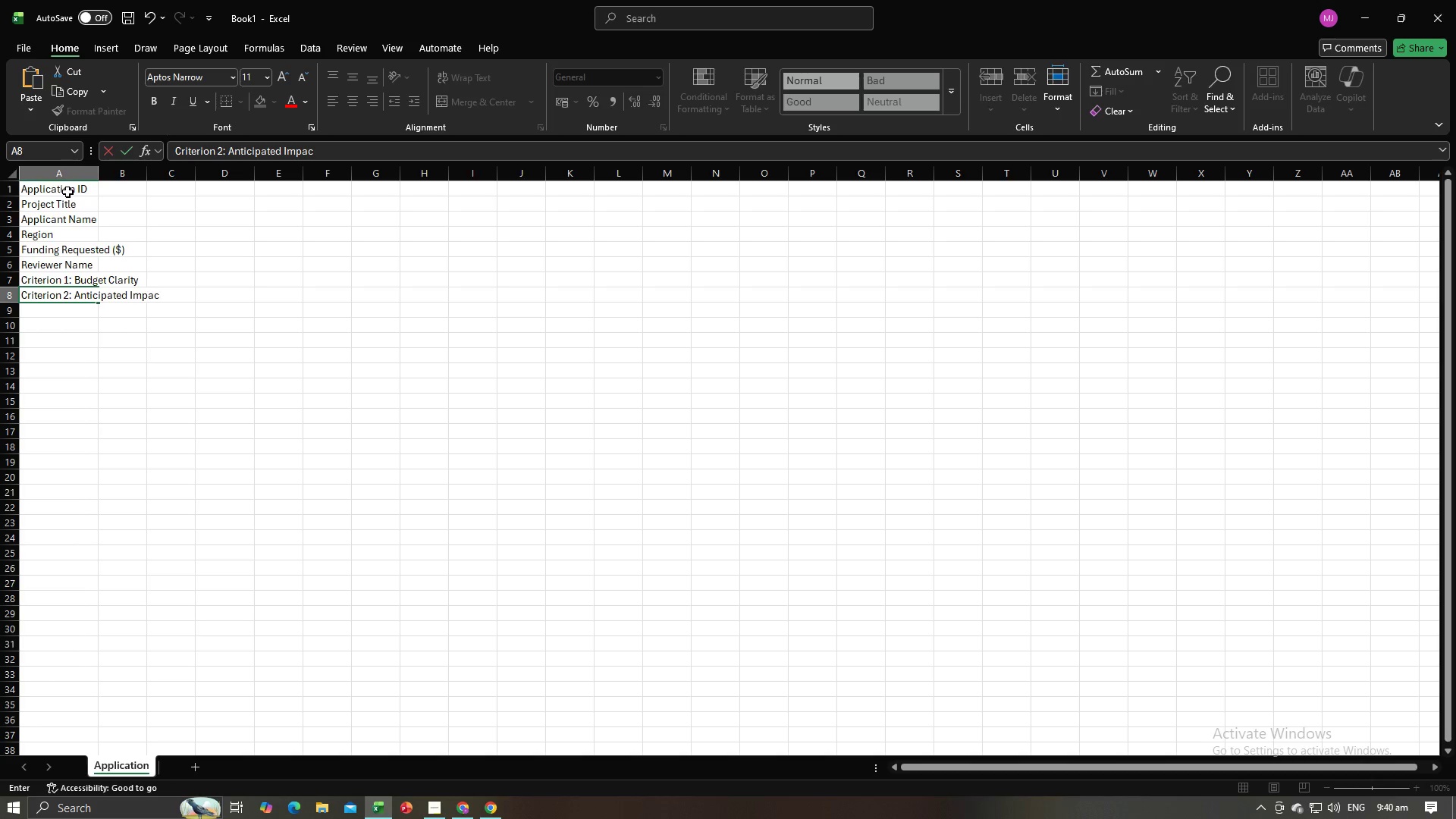 
key(Enter)
 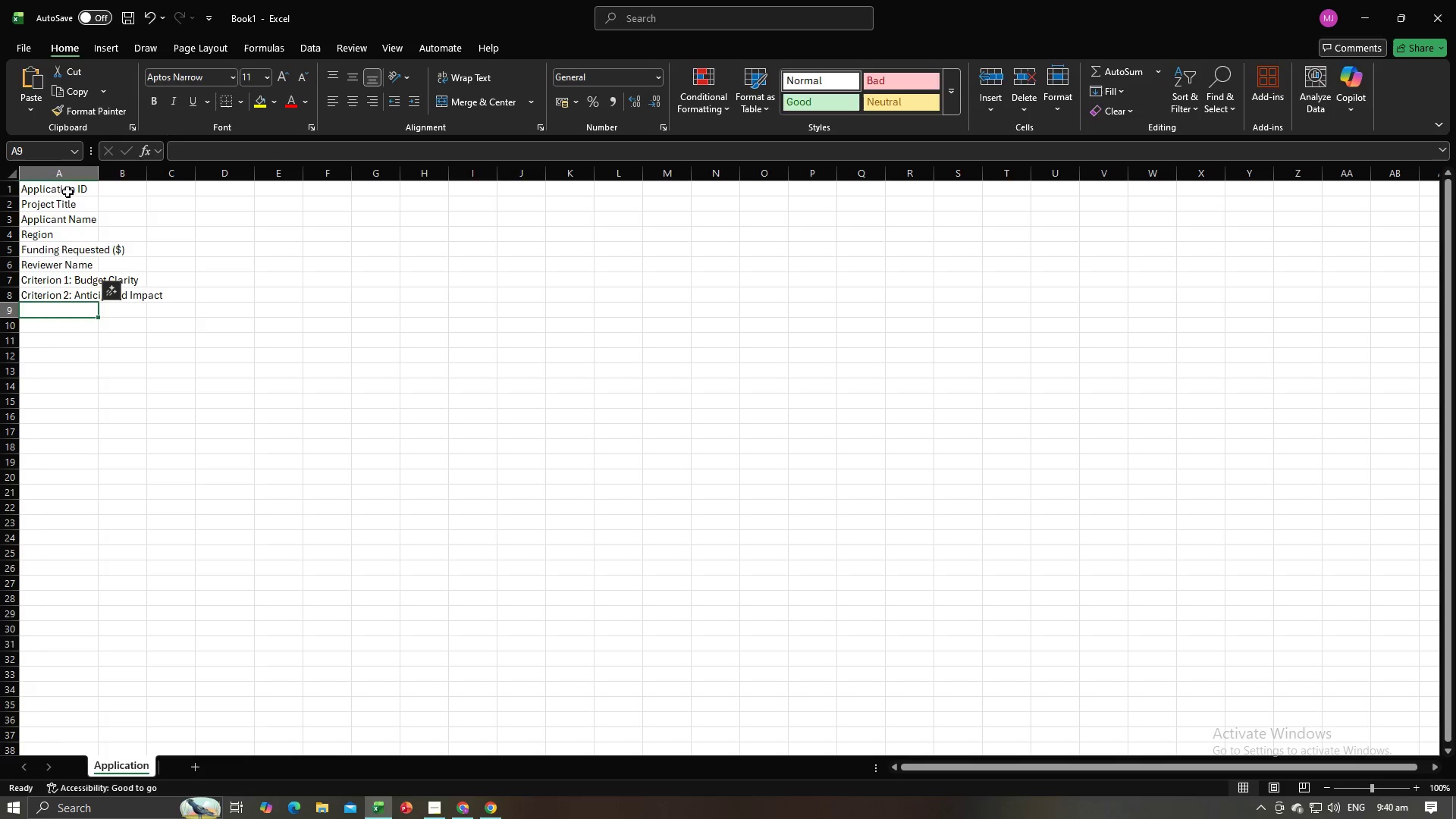 
key(Alt+AltLeft)
 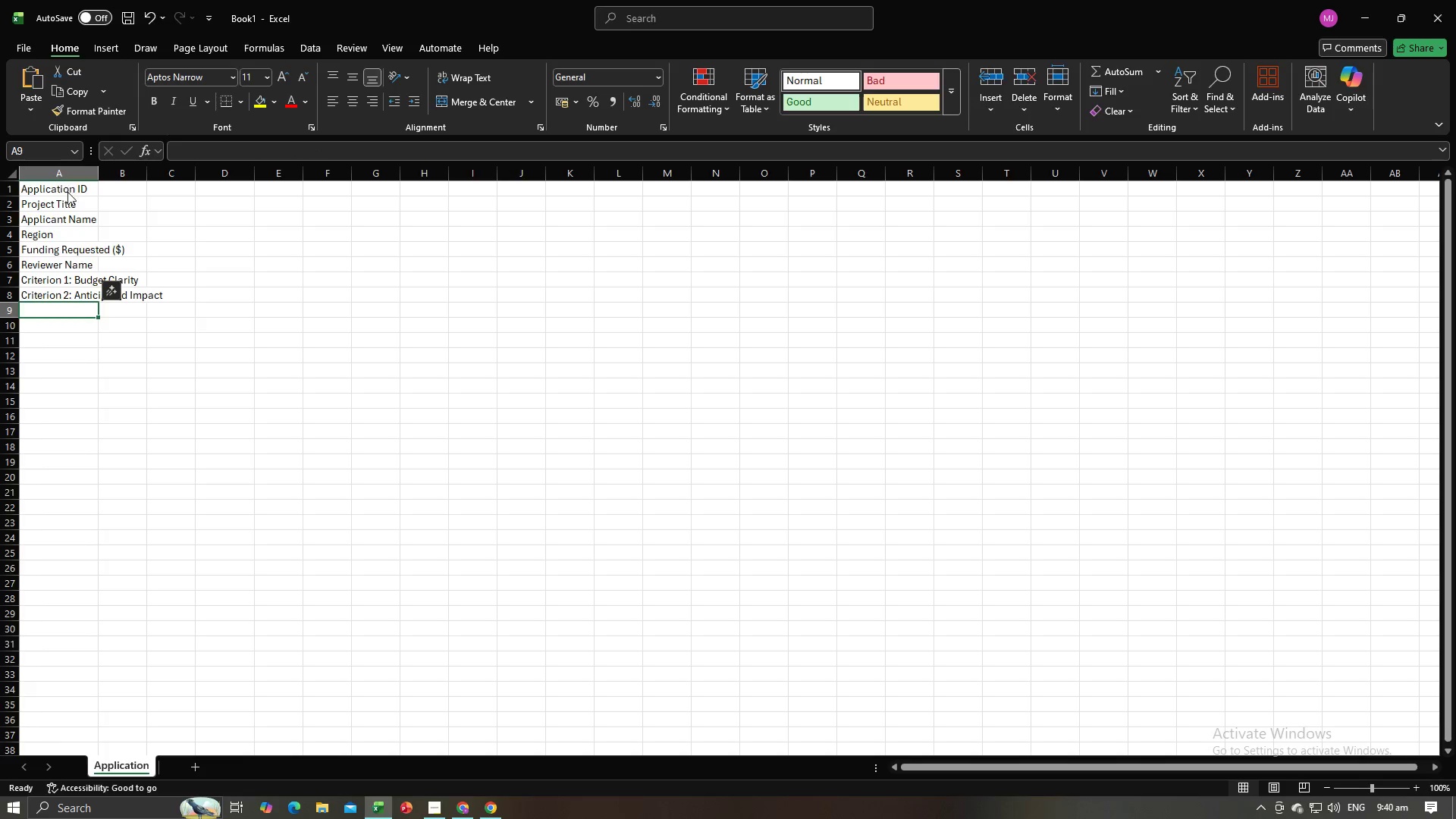 
key(Alt+Tab)
 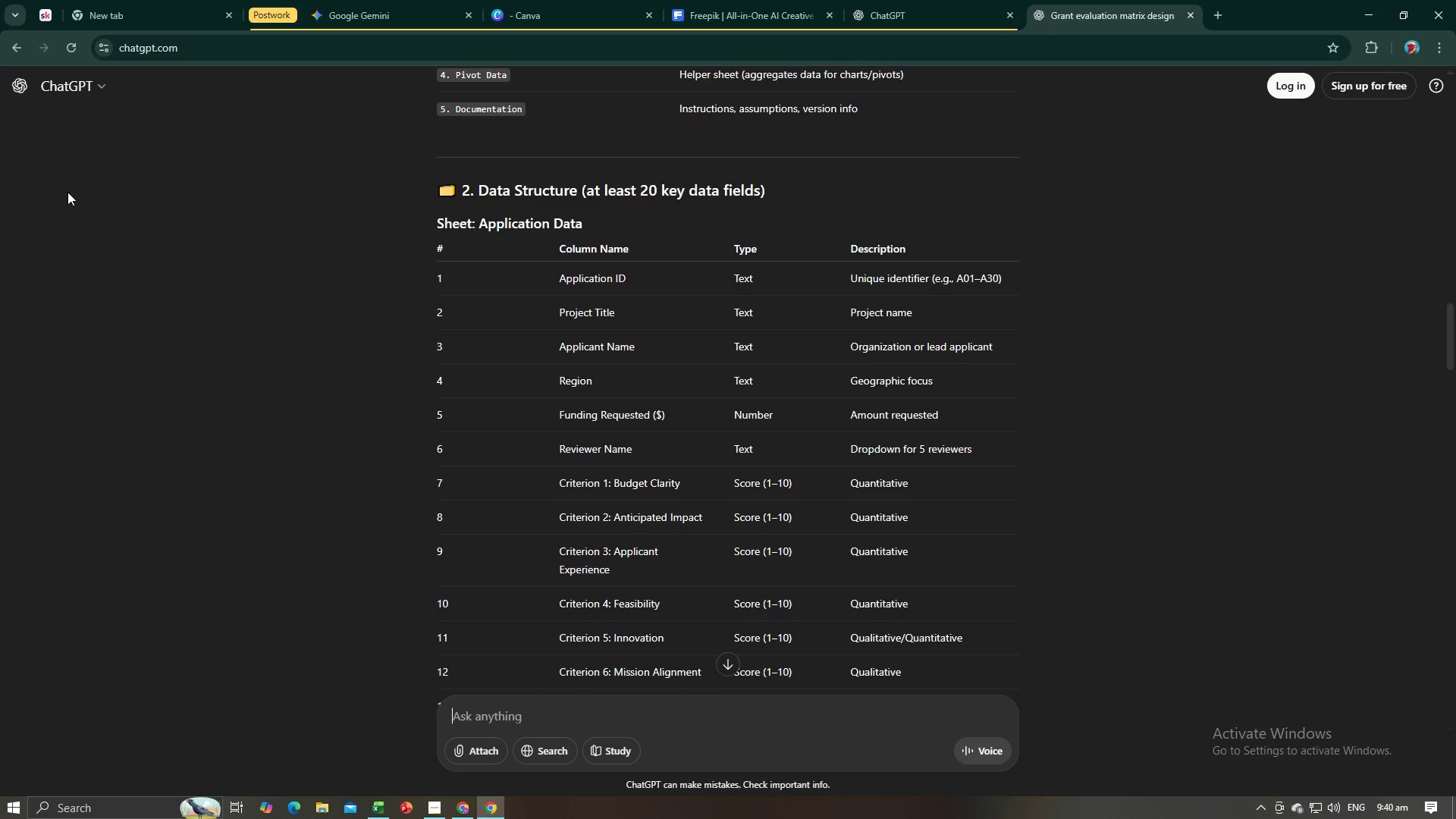 
key(Alt+AltLeft)
 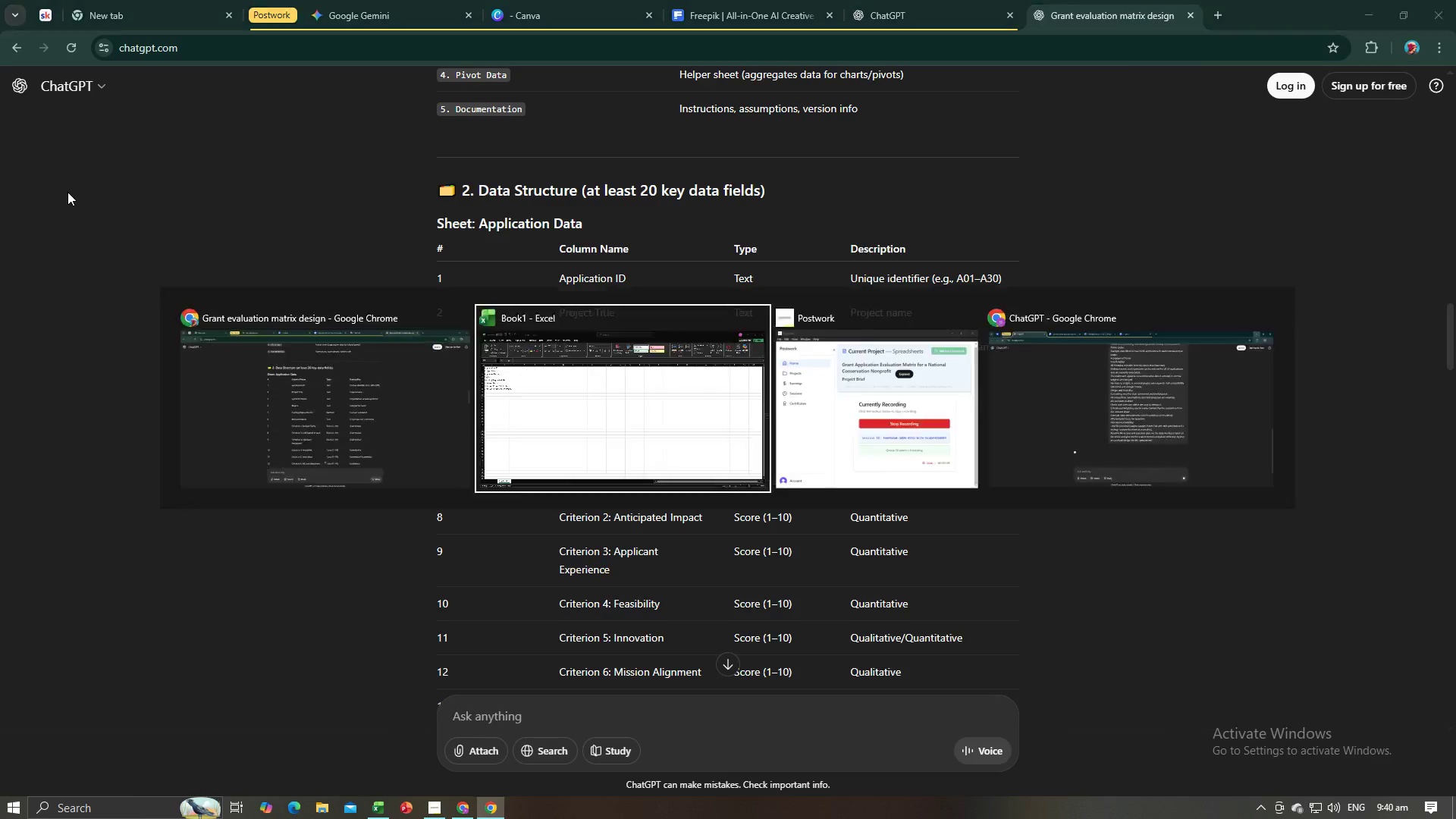 
key(Tab)
type(Criterion 3: )
 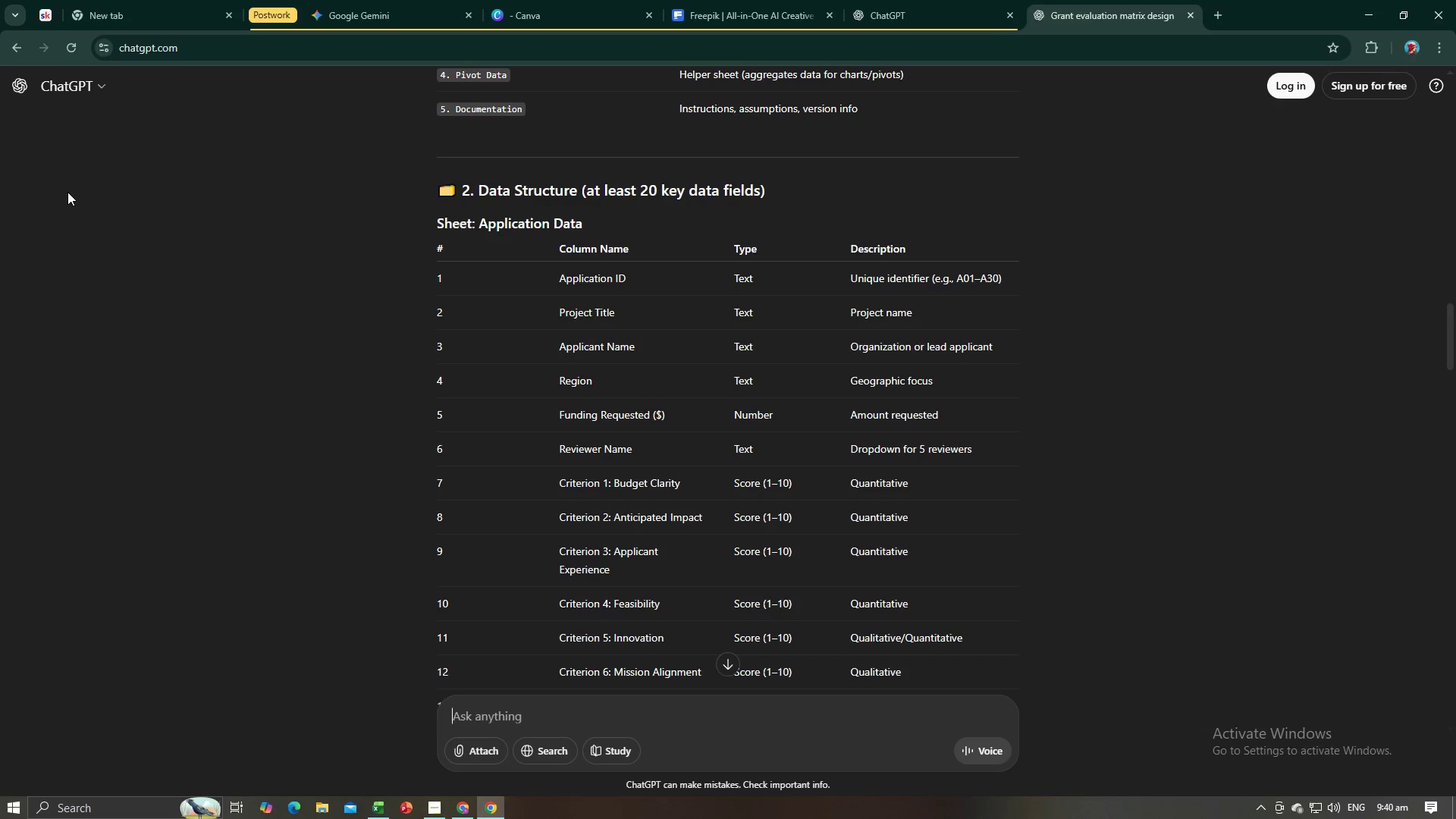 
 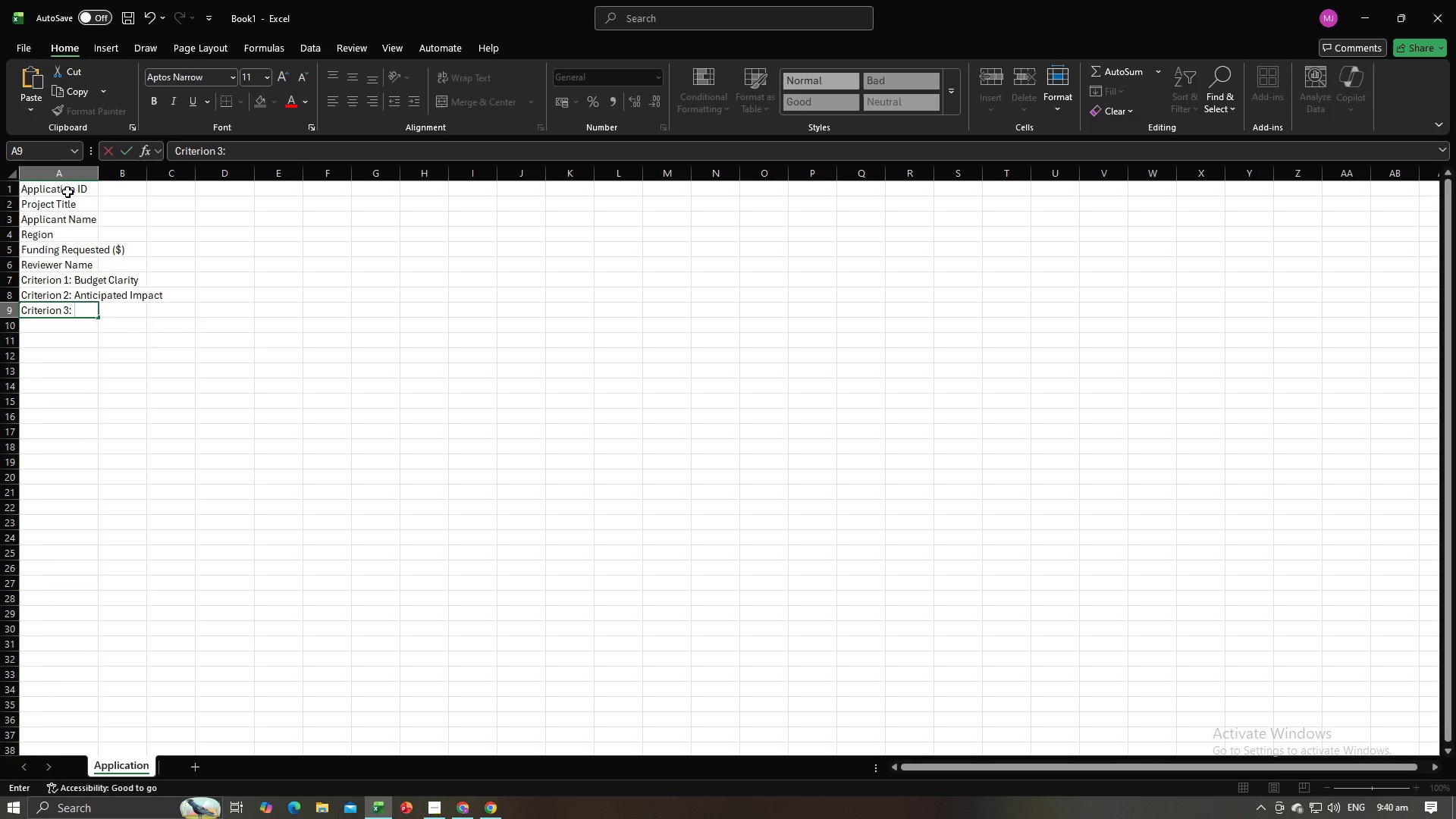 
key(Alt+AltLeft)
 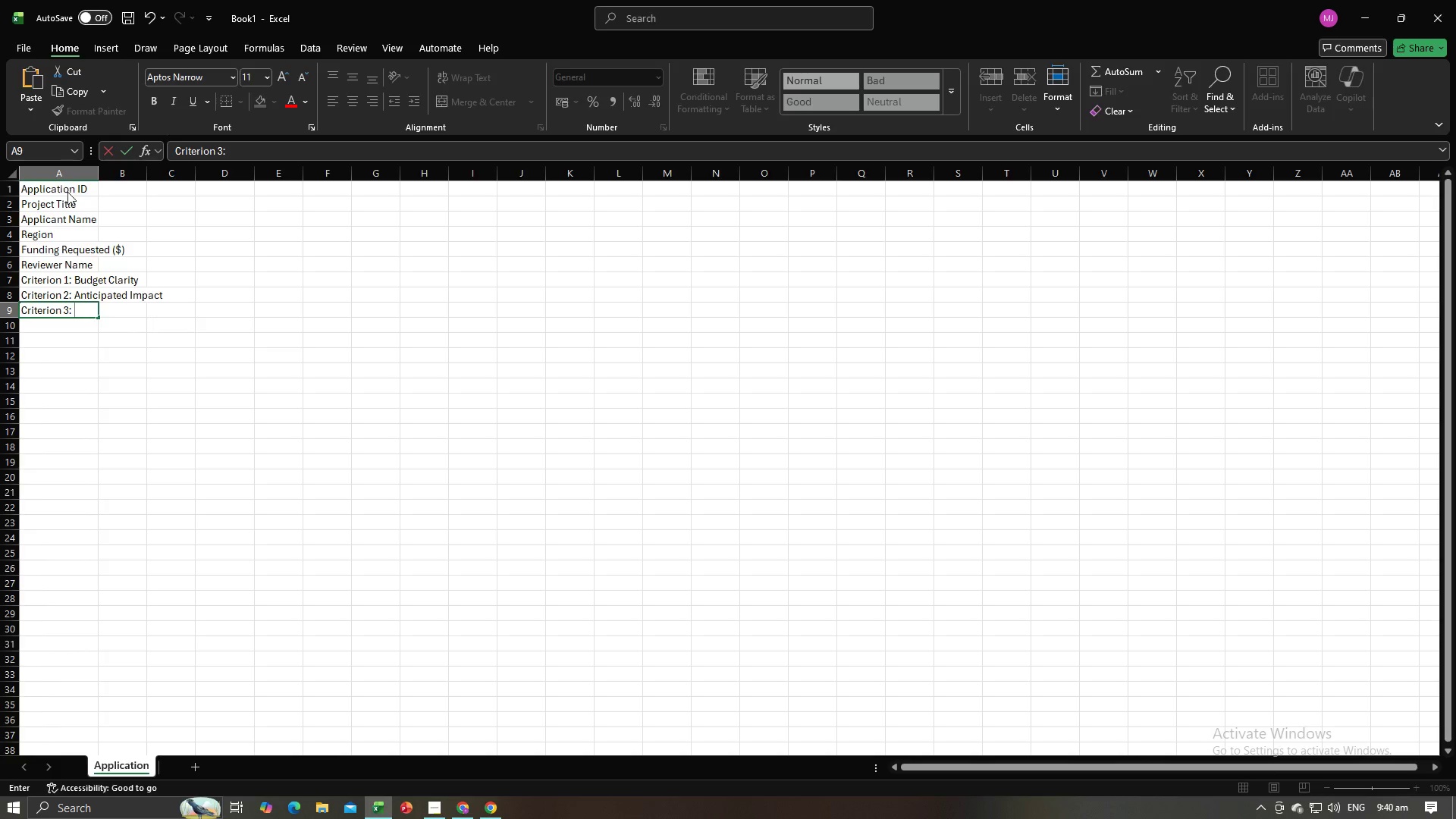 
key(Alt+Tab)
 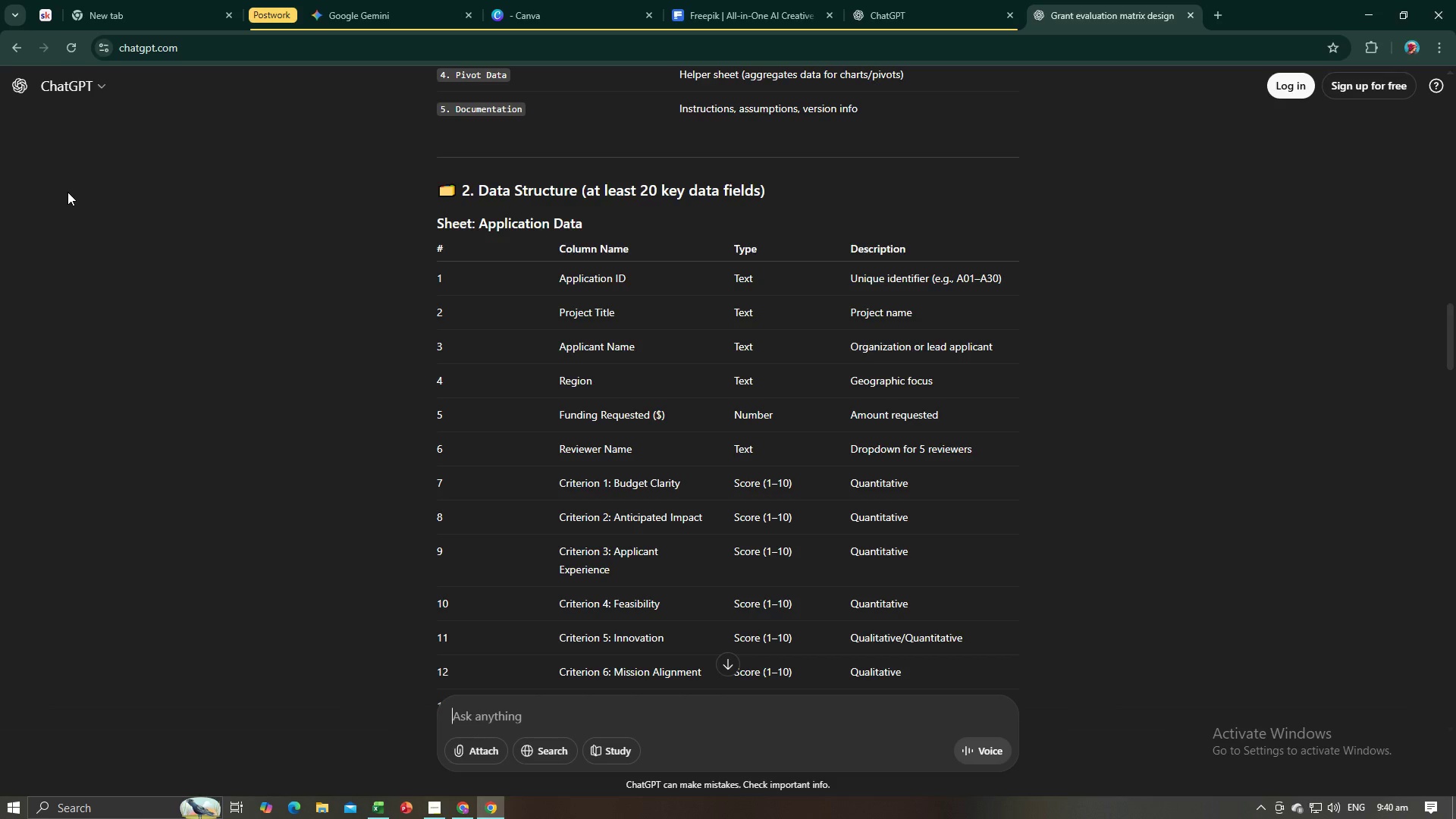 
key(Alt+AltLeft)
 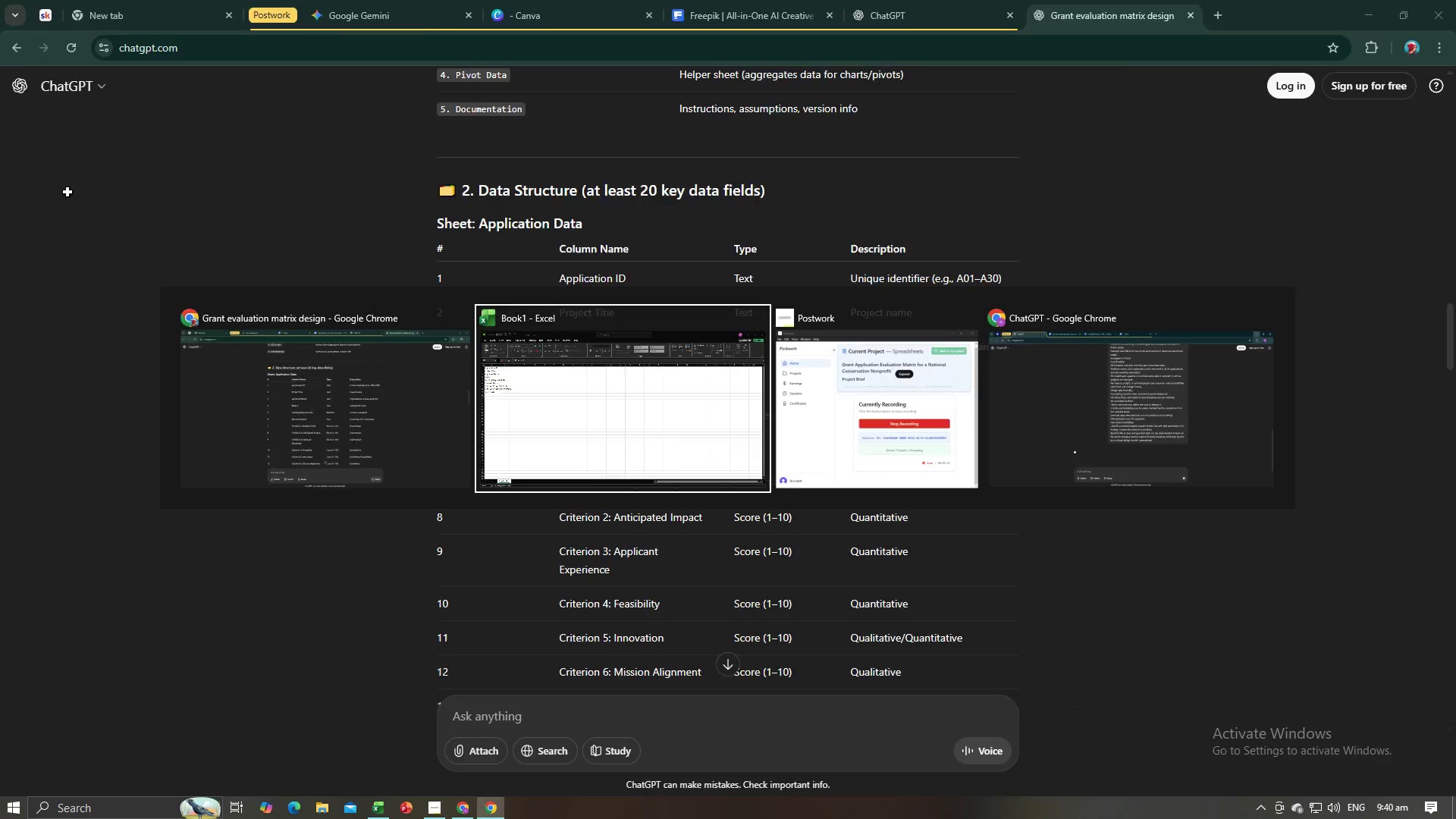 
key(Tab)
type(Applicant Experience)
 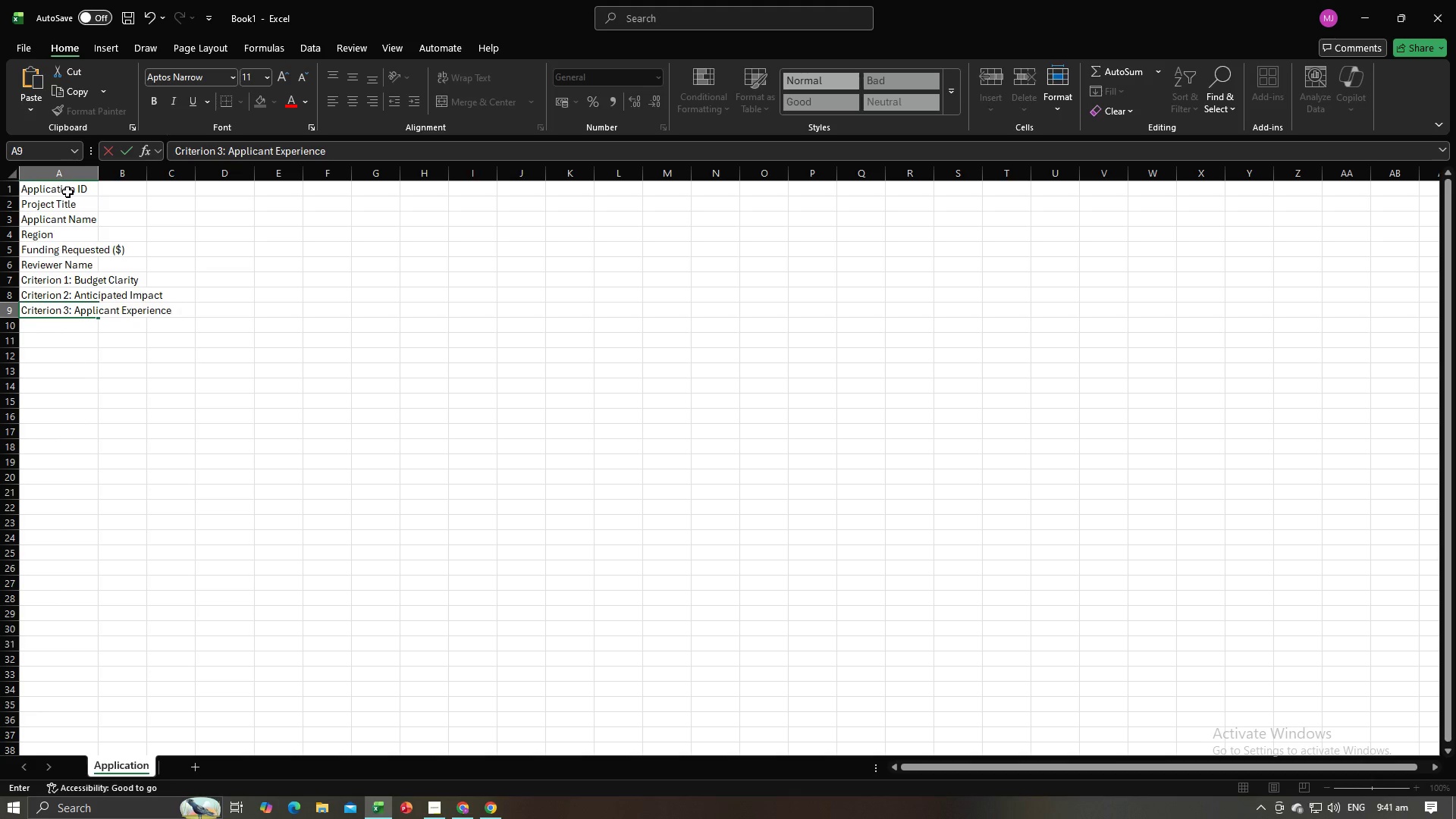 
key(Enter)
 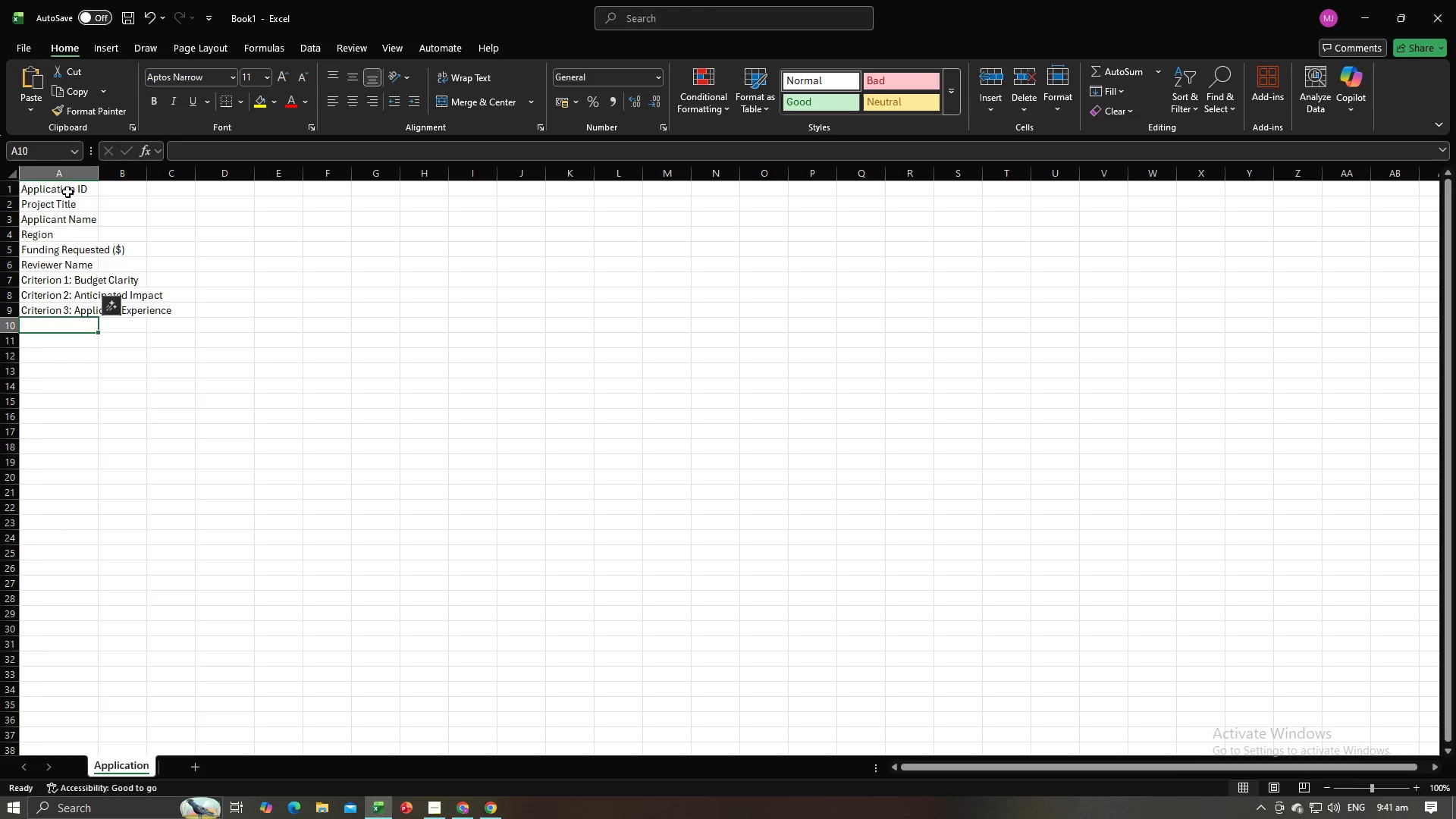 
key(Alt+AltLeft)
 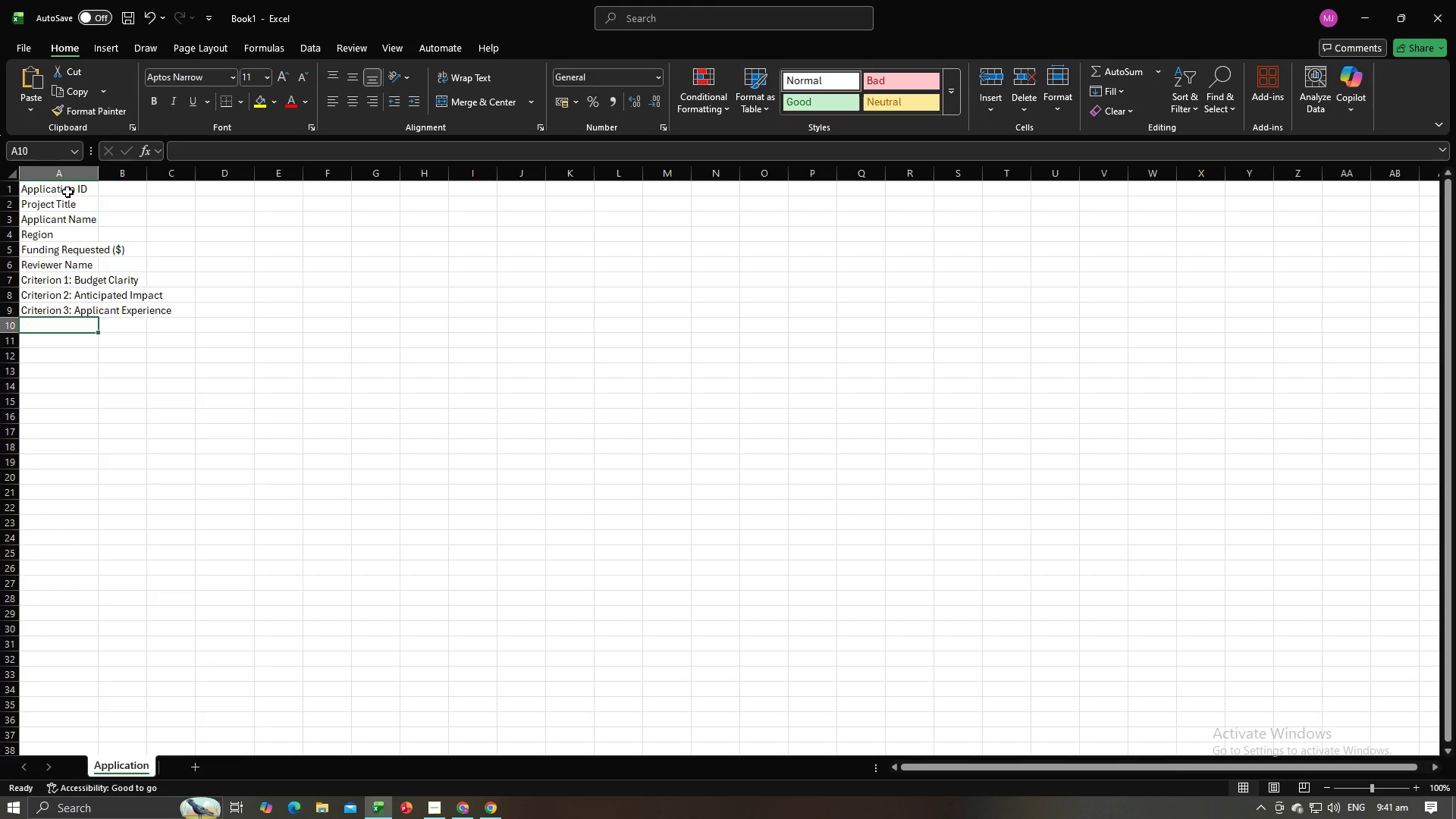 
key(Alt+Tab)
 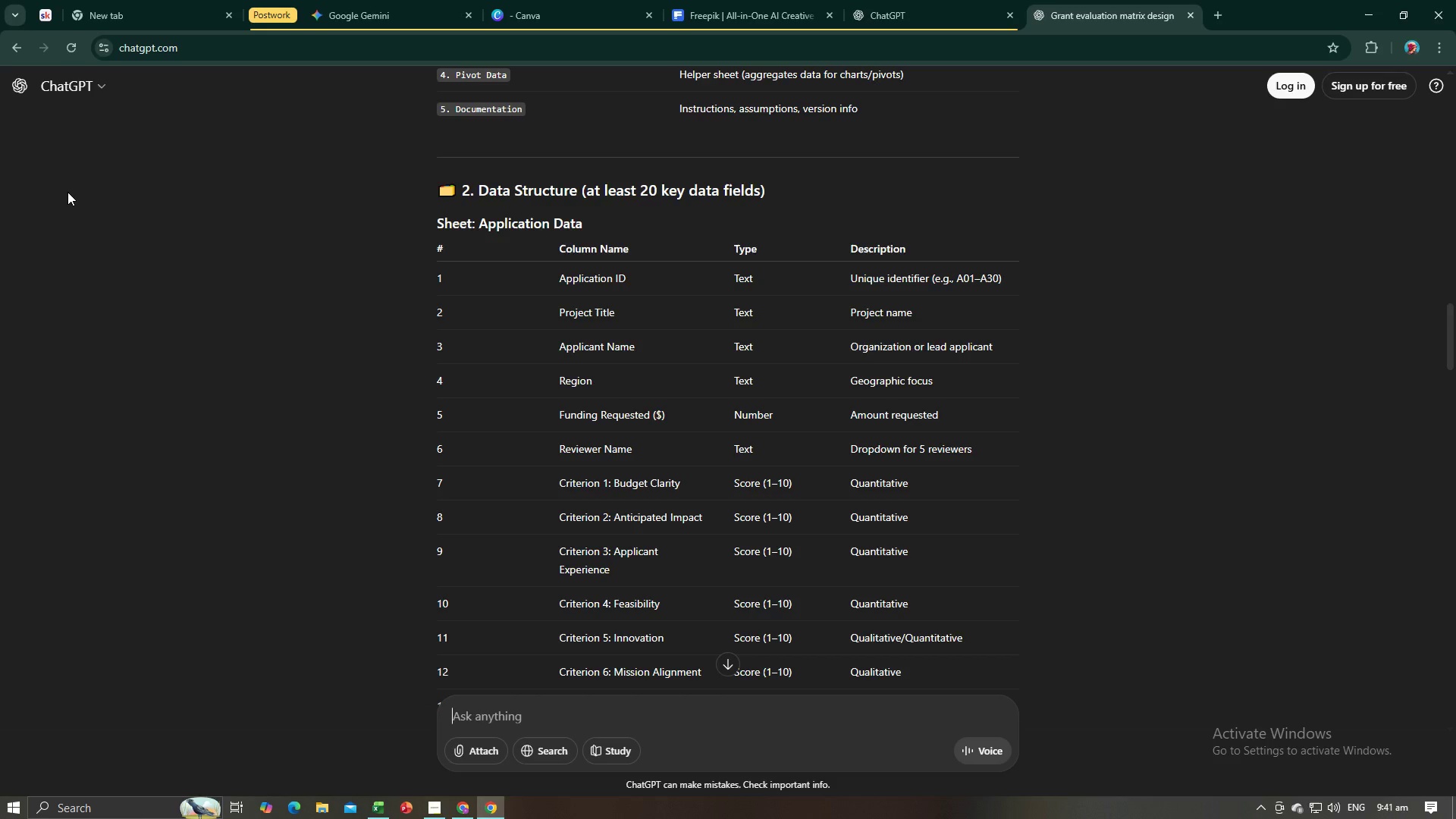 
key(Alt+AltLeft)
 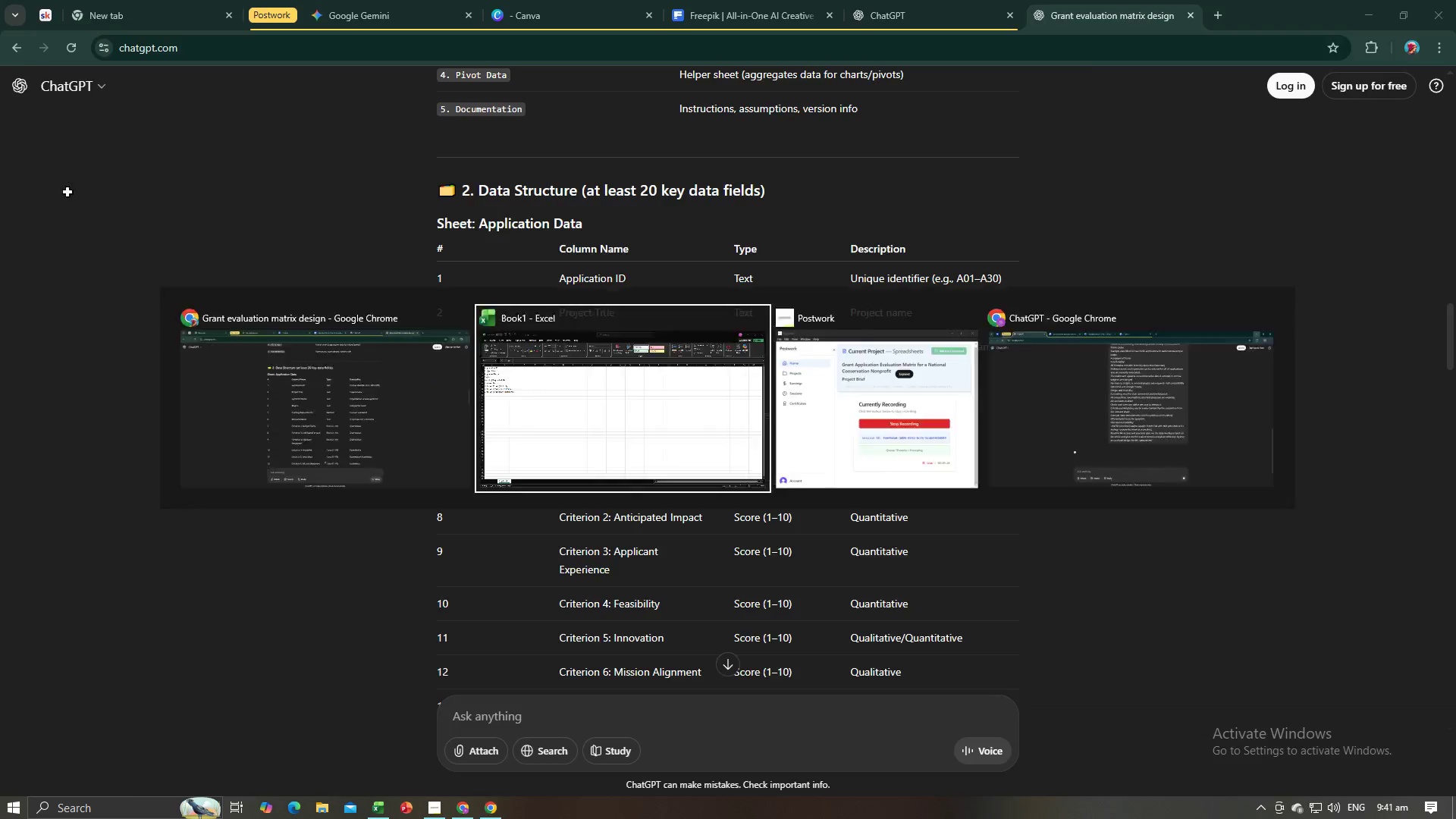 
key(Tab)
type(Criterrion 4: )
 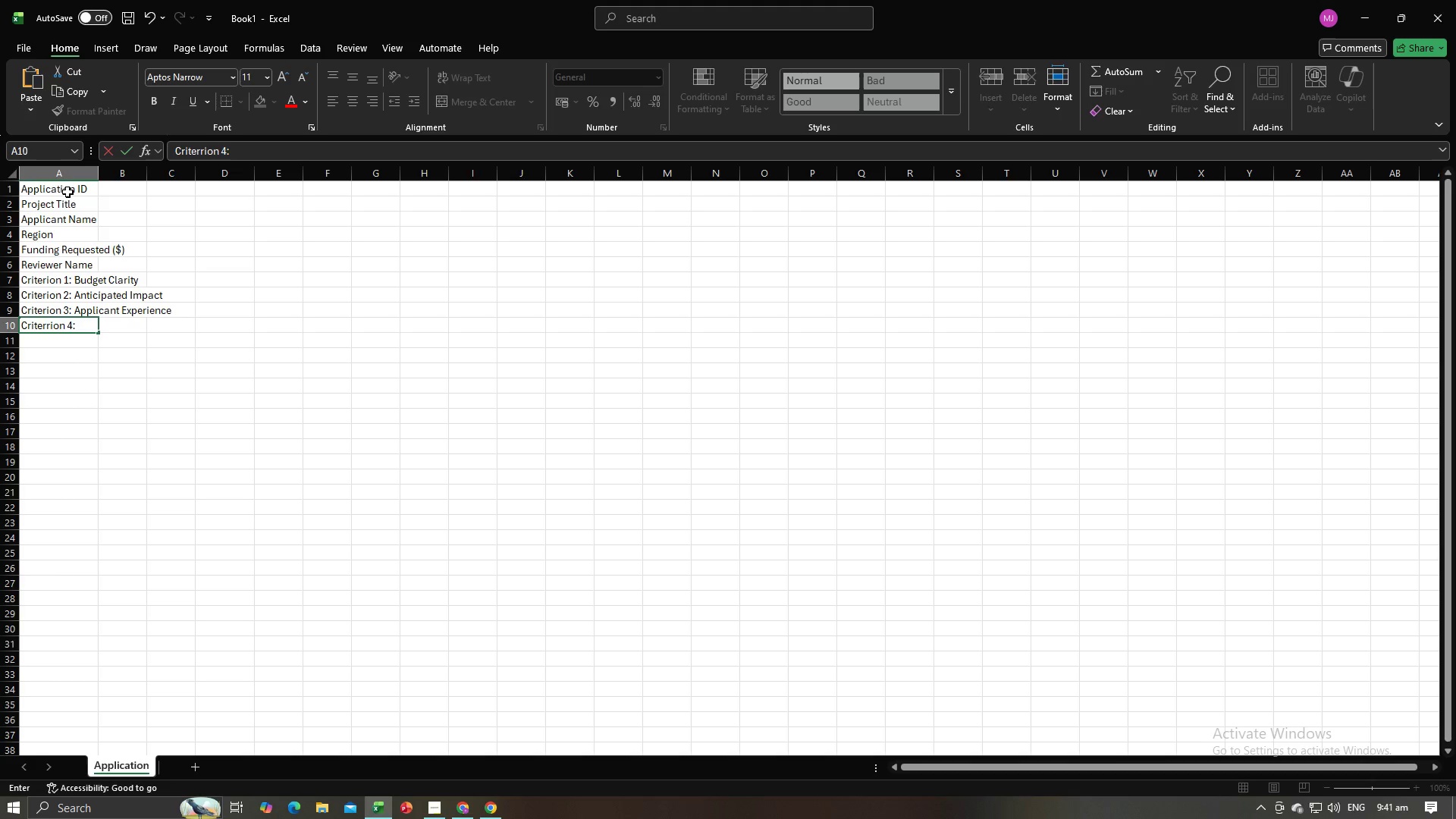 
key(Alt+AltLeft)
 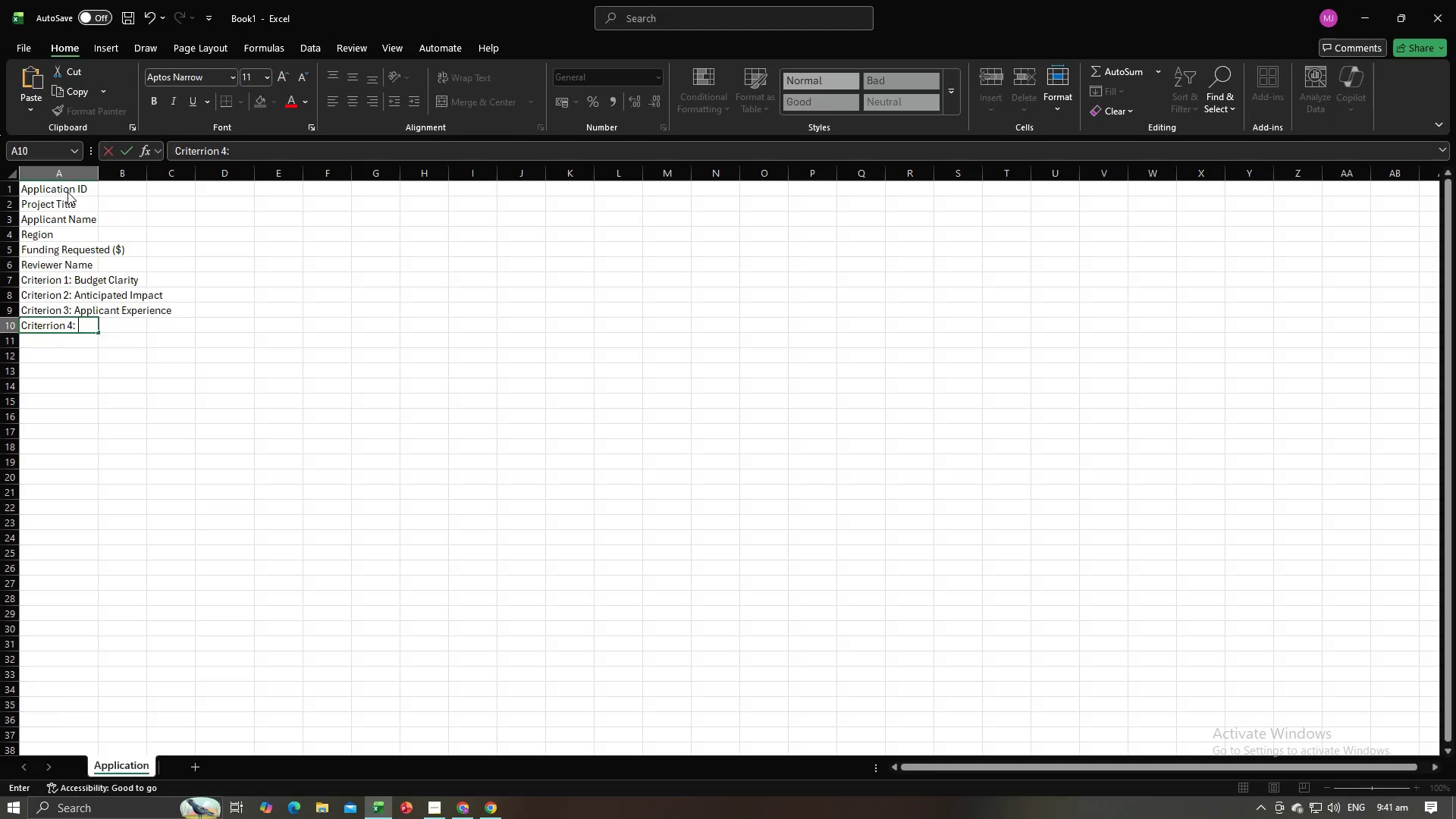 
key(Alt+Tab)
 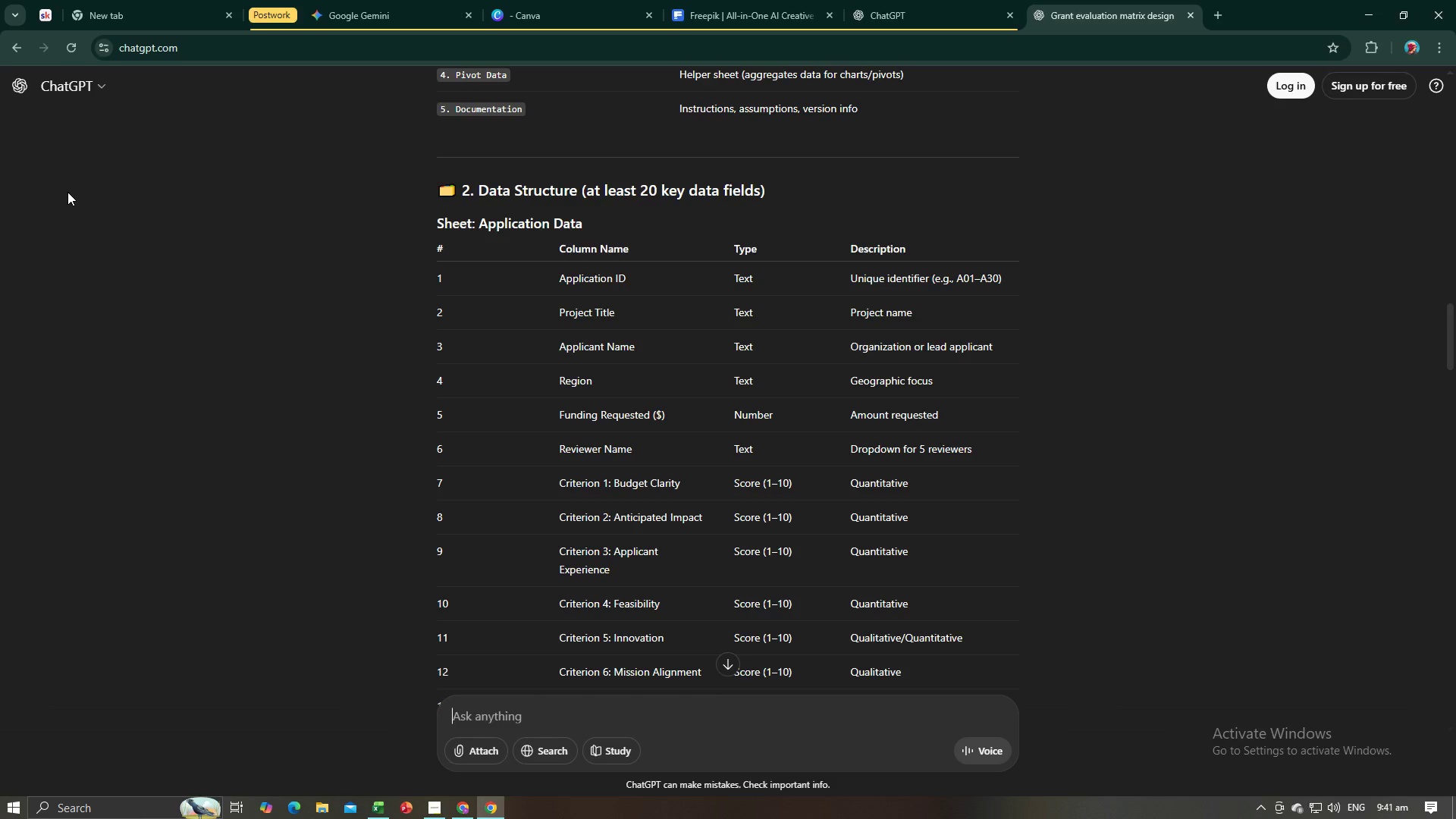 
key(Alt+AltLeft)
 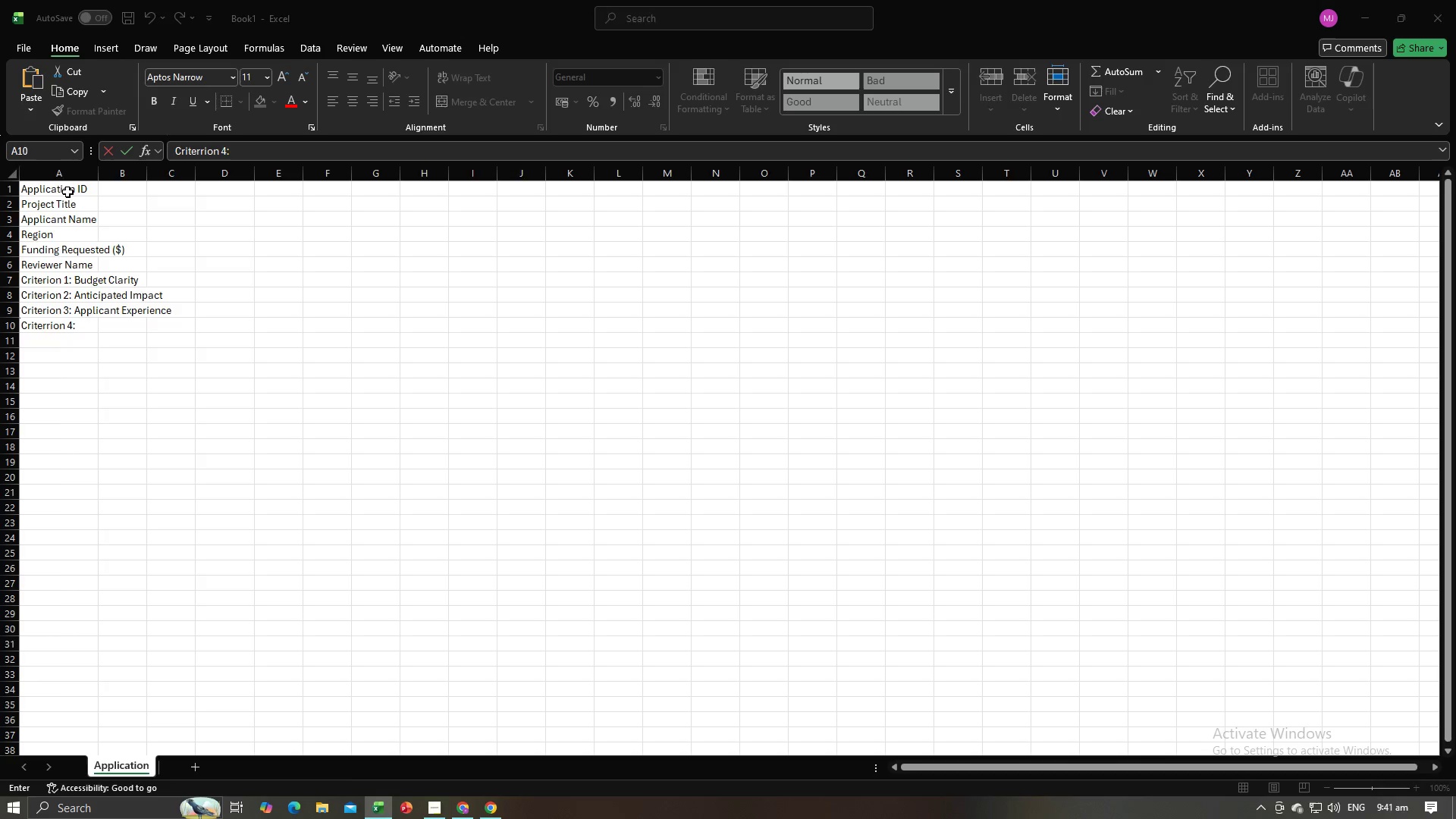 
key(Tab)
type(Feasiblity)
 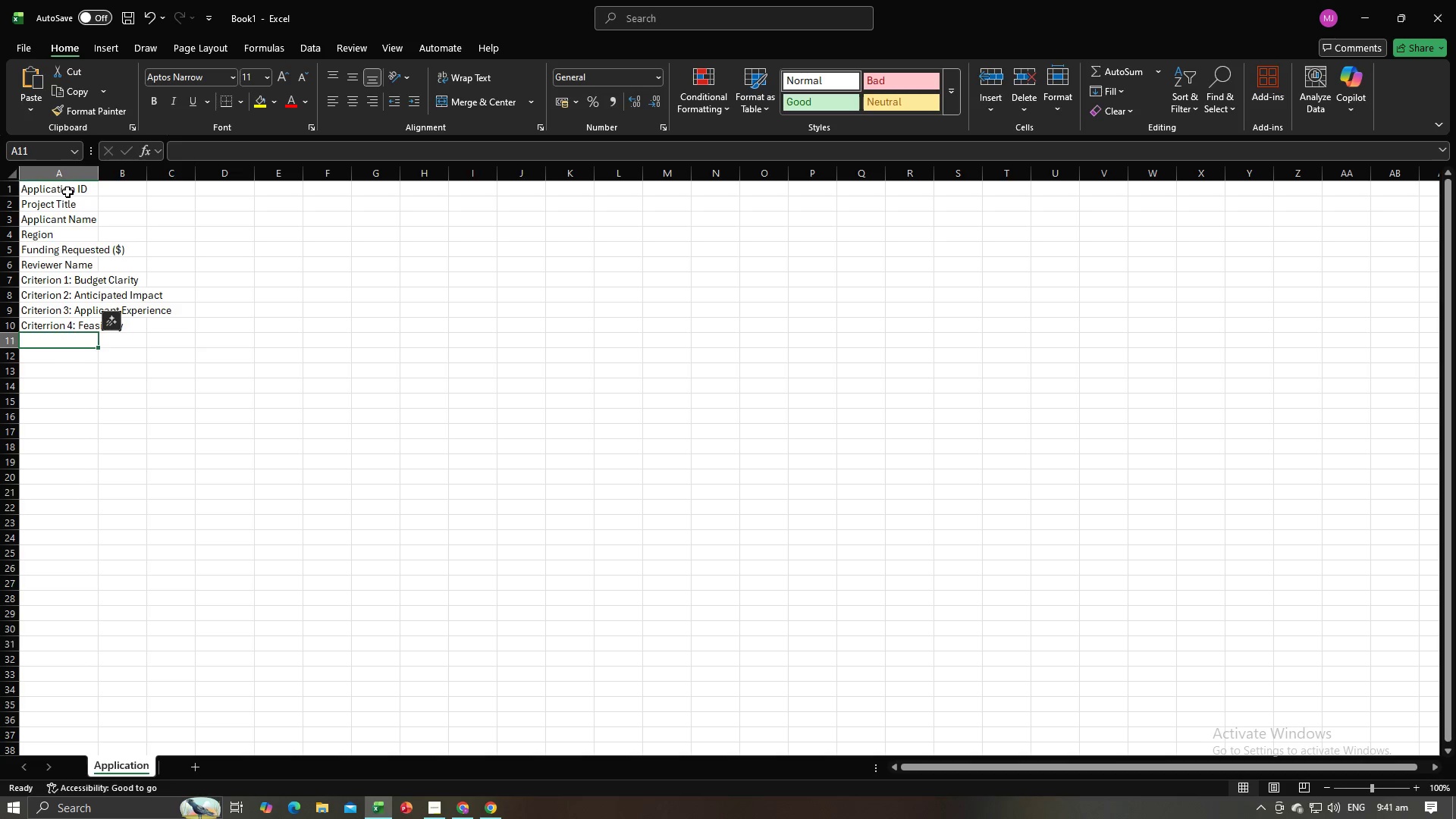 
 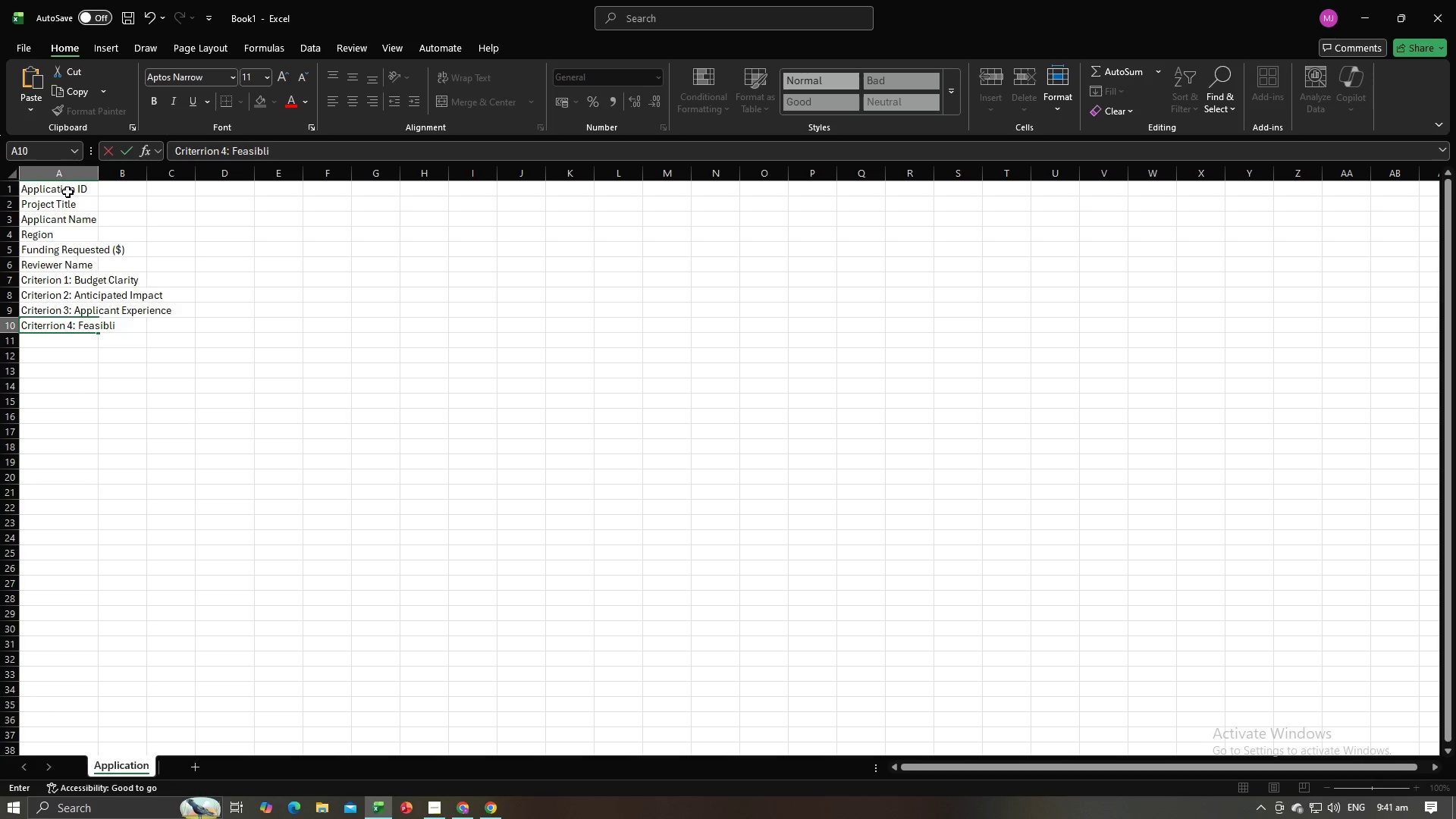 
key(Enter)
 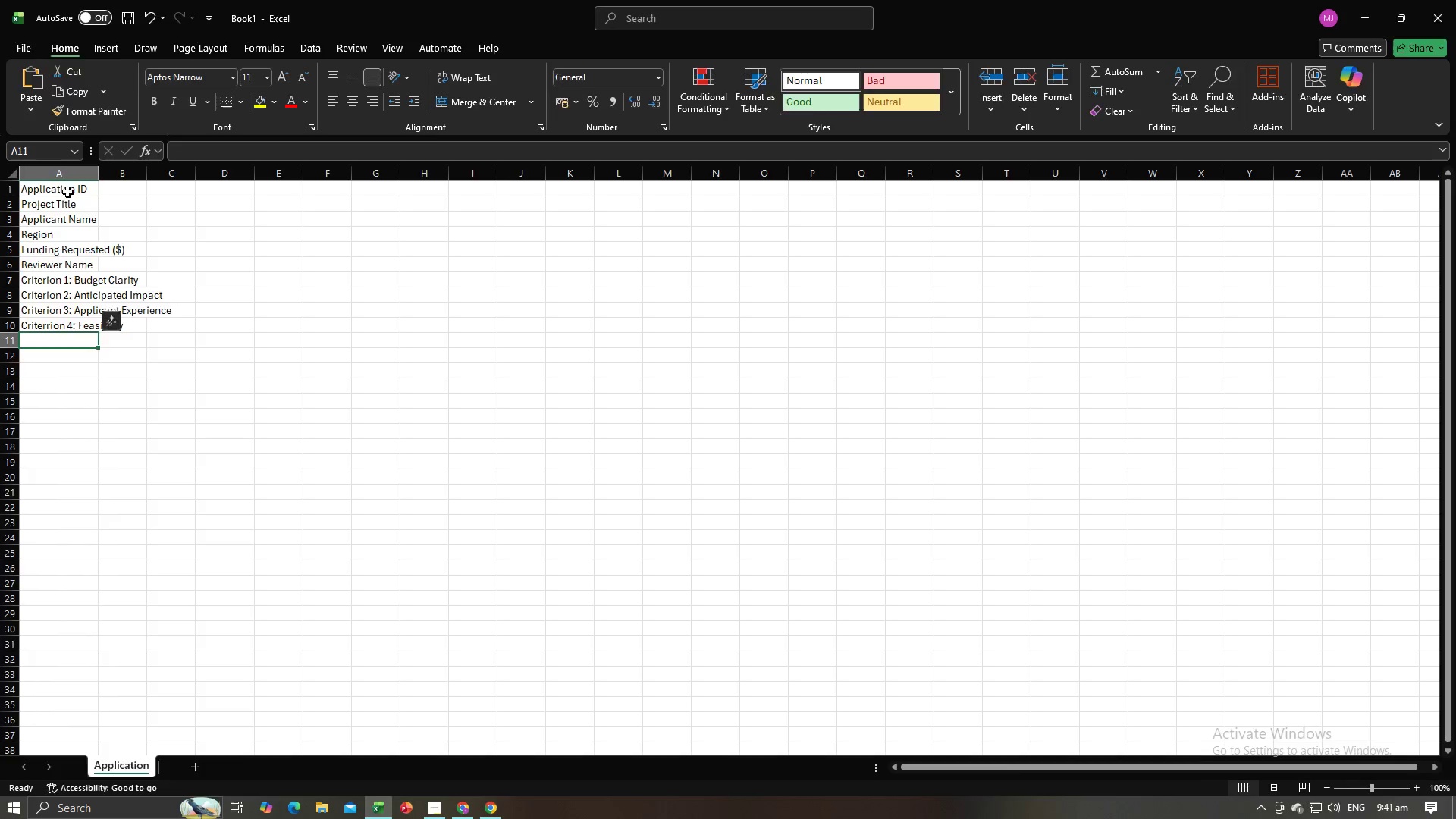 
key(Alt+AltLeft)
 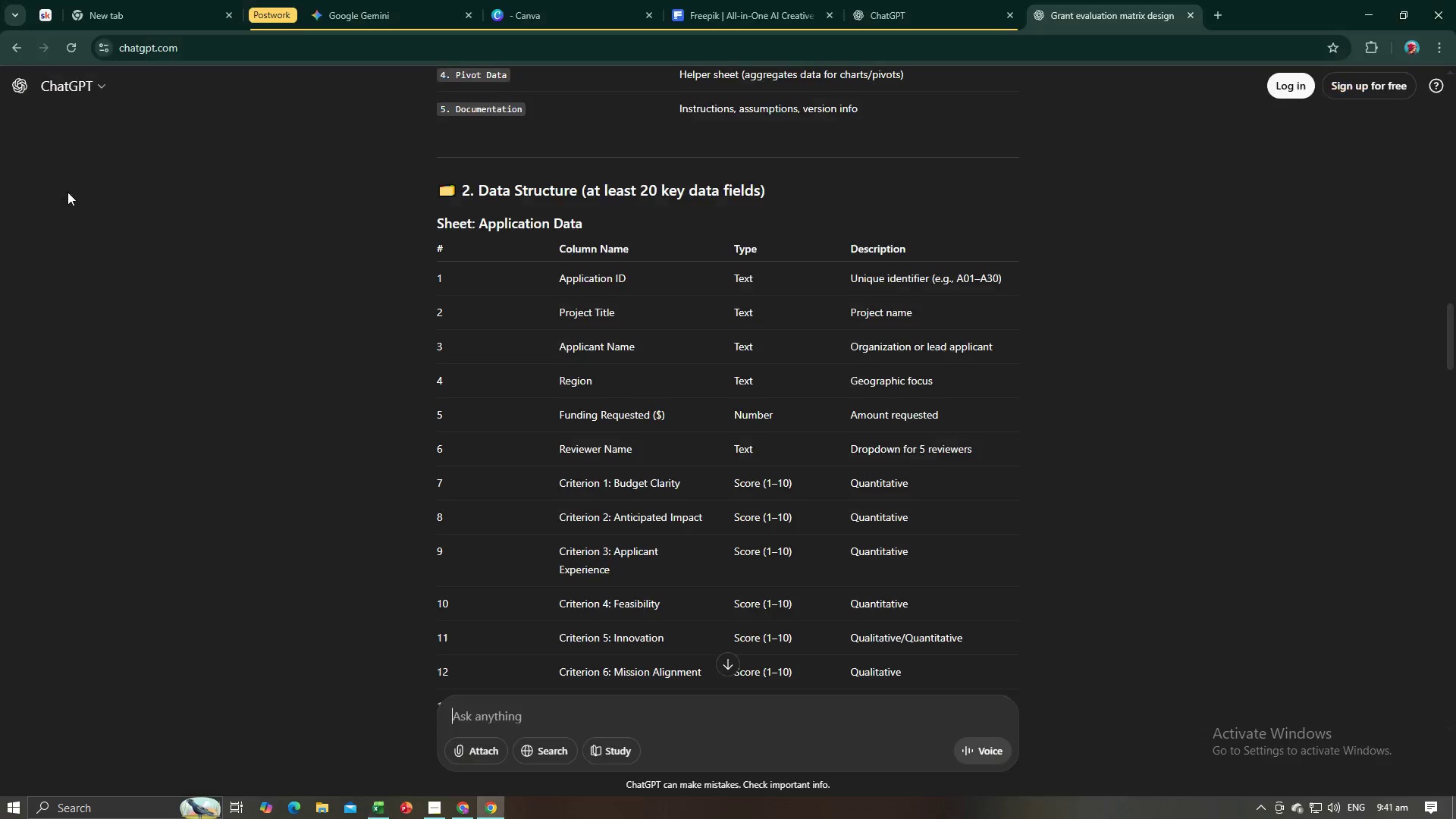 
key(Alt+Tab)
 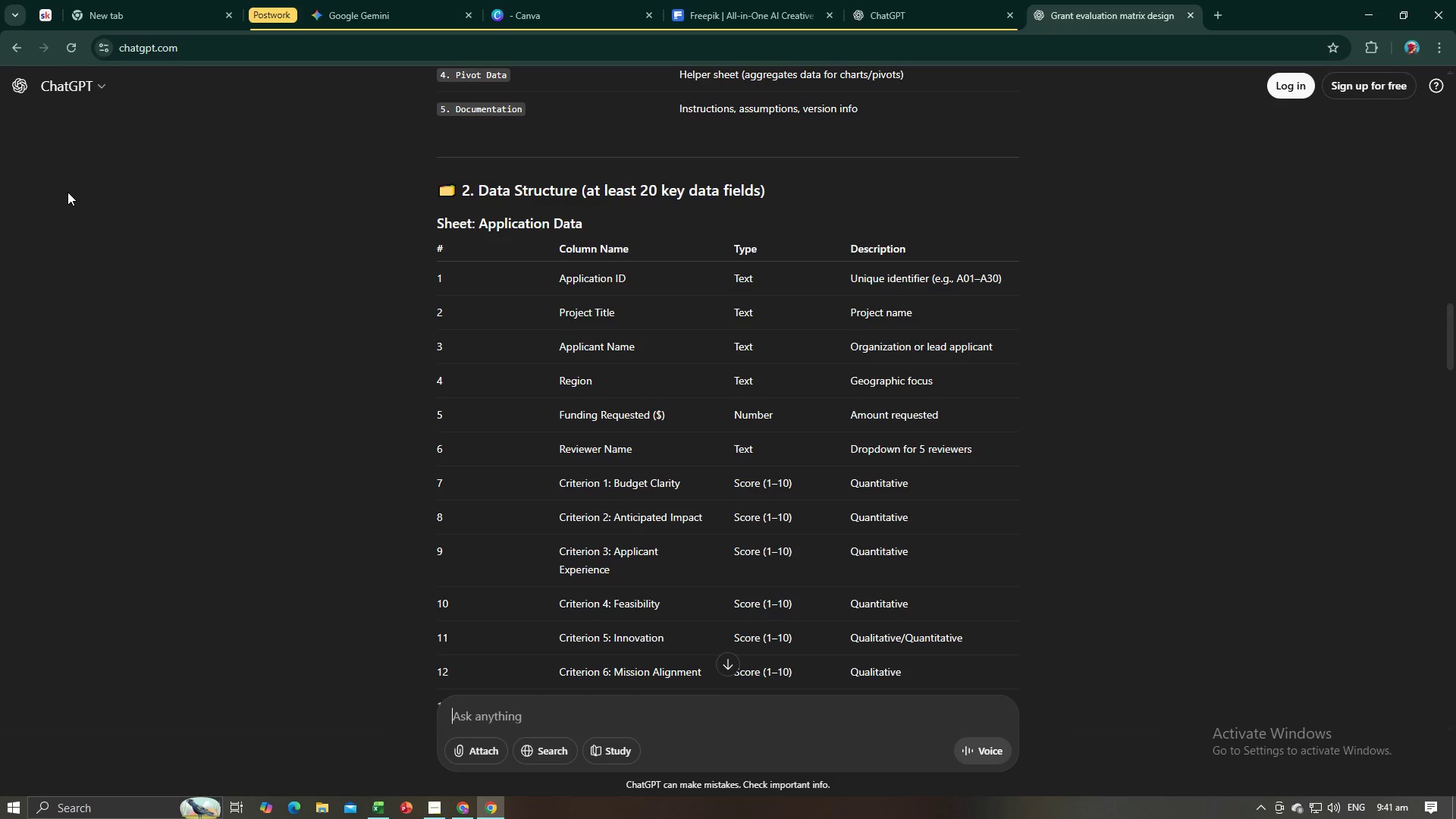 
key(Alt+AltLeft)
 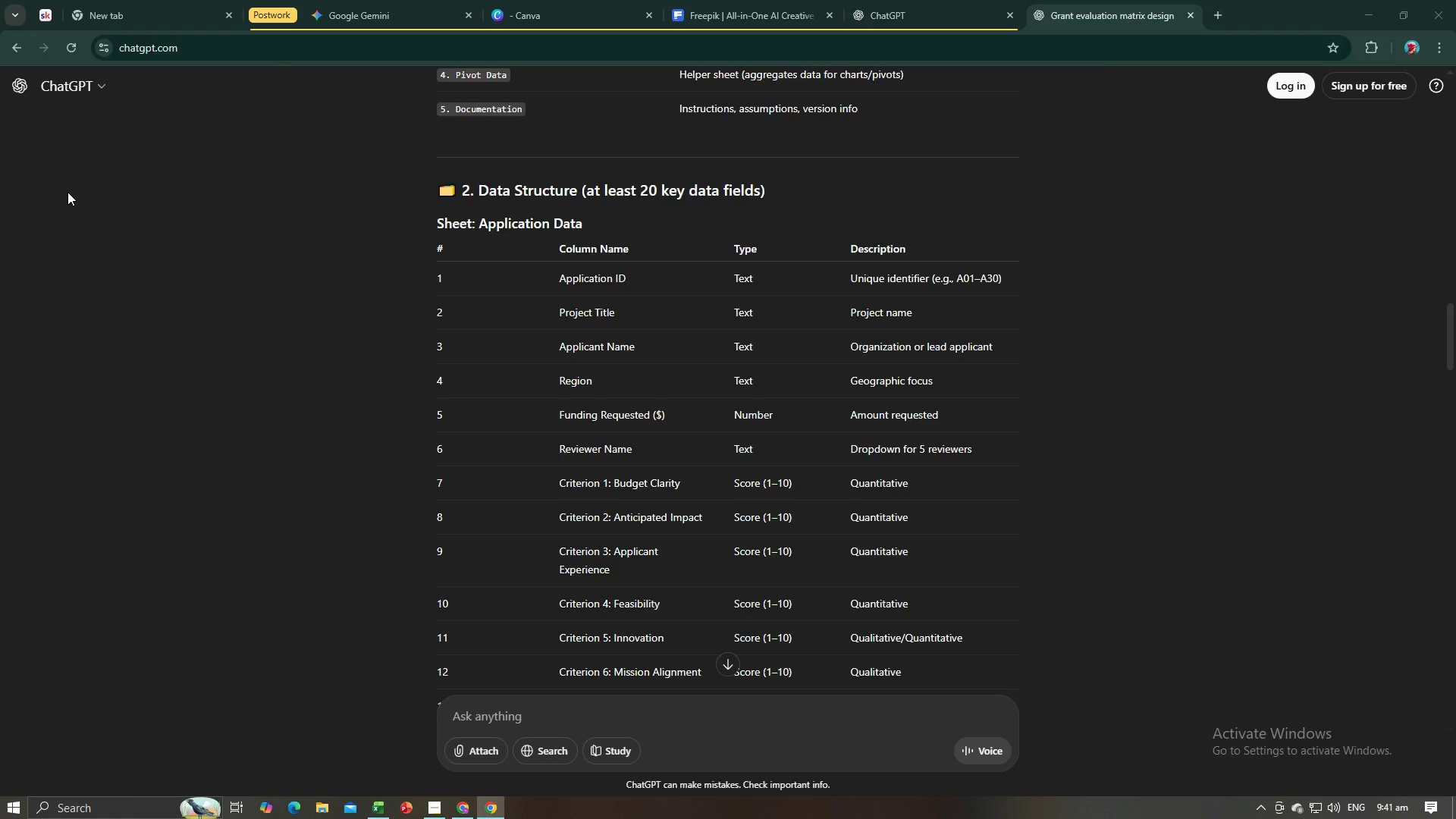 
key(Tab)
type(Criterion 5: Innovation)
 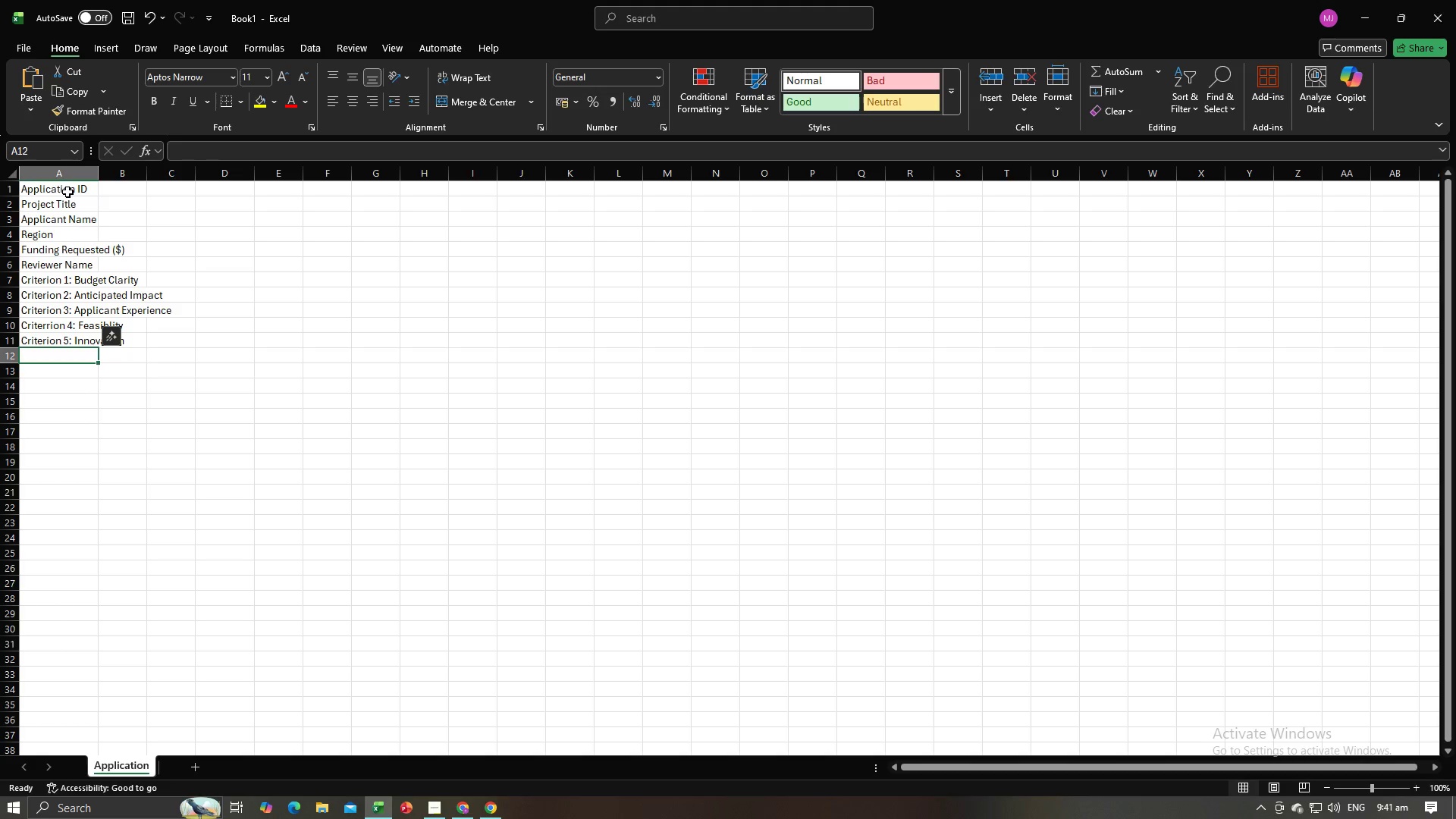 
 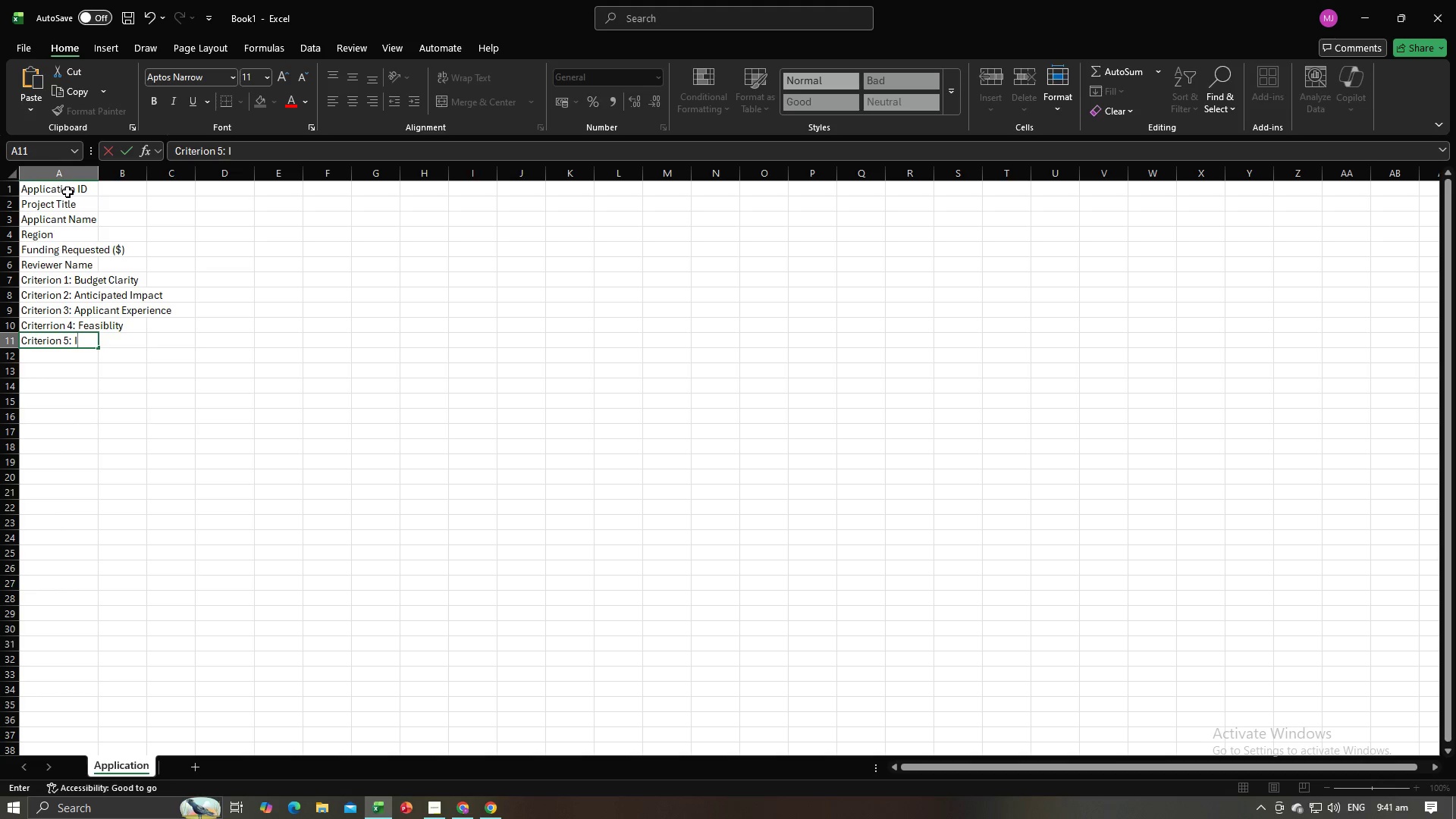 
key(Enter)
 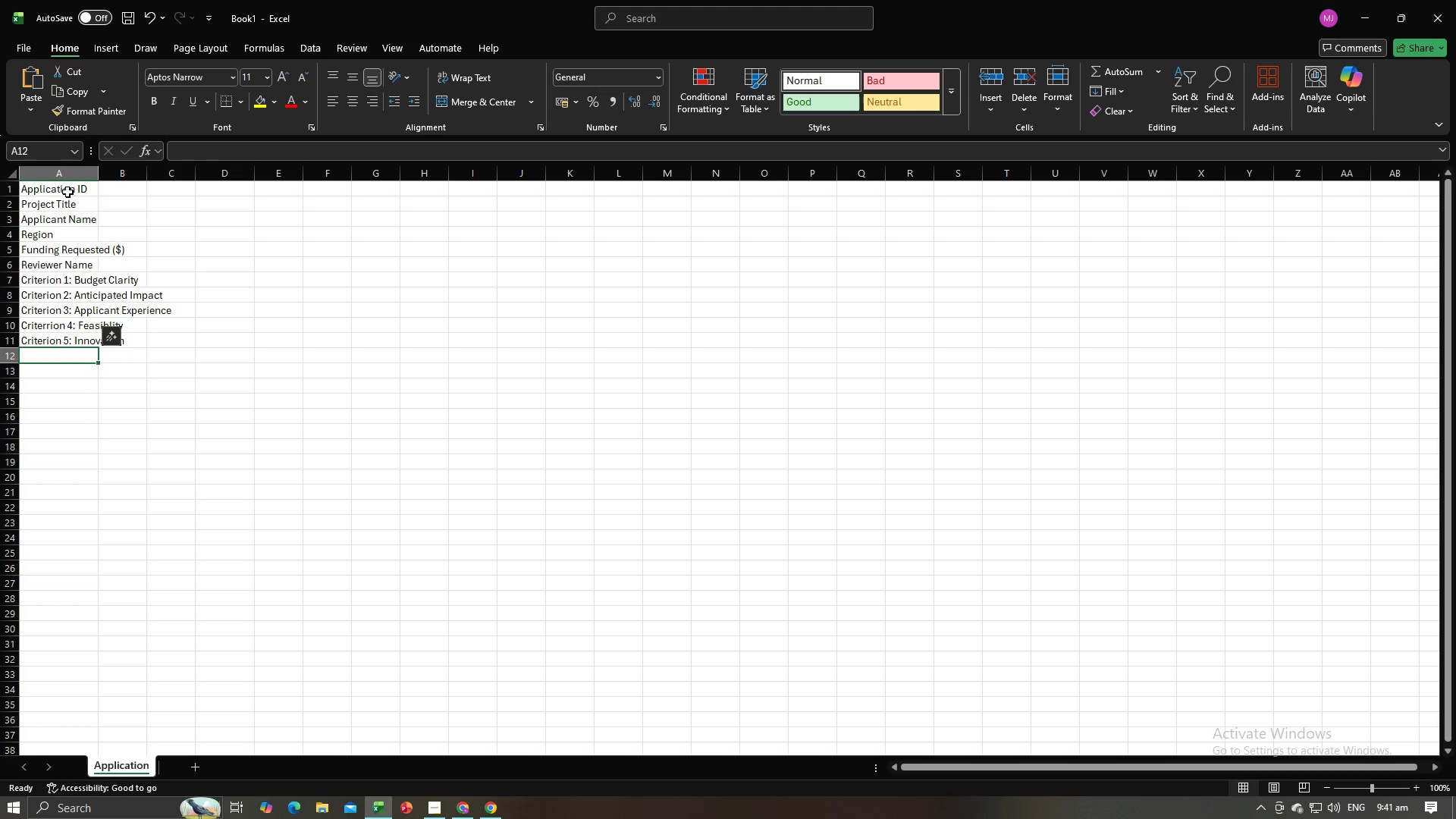 
key(Alt+AltLeft)
 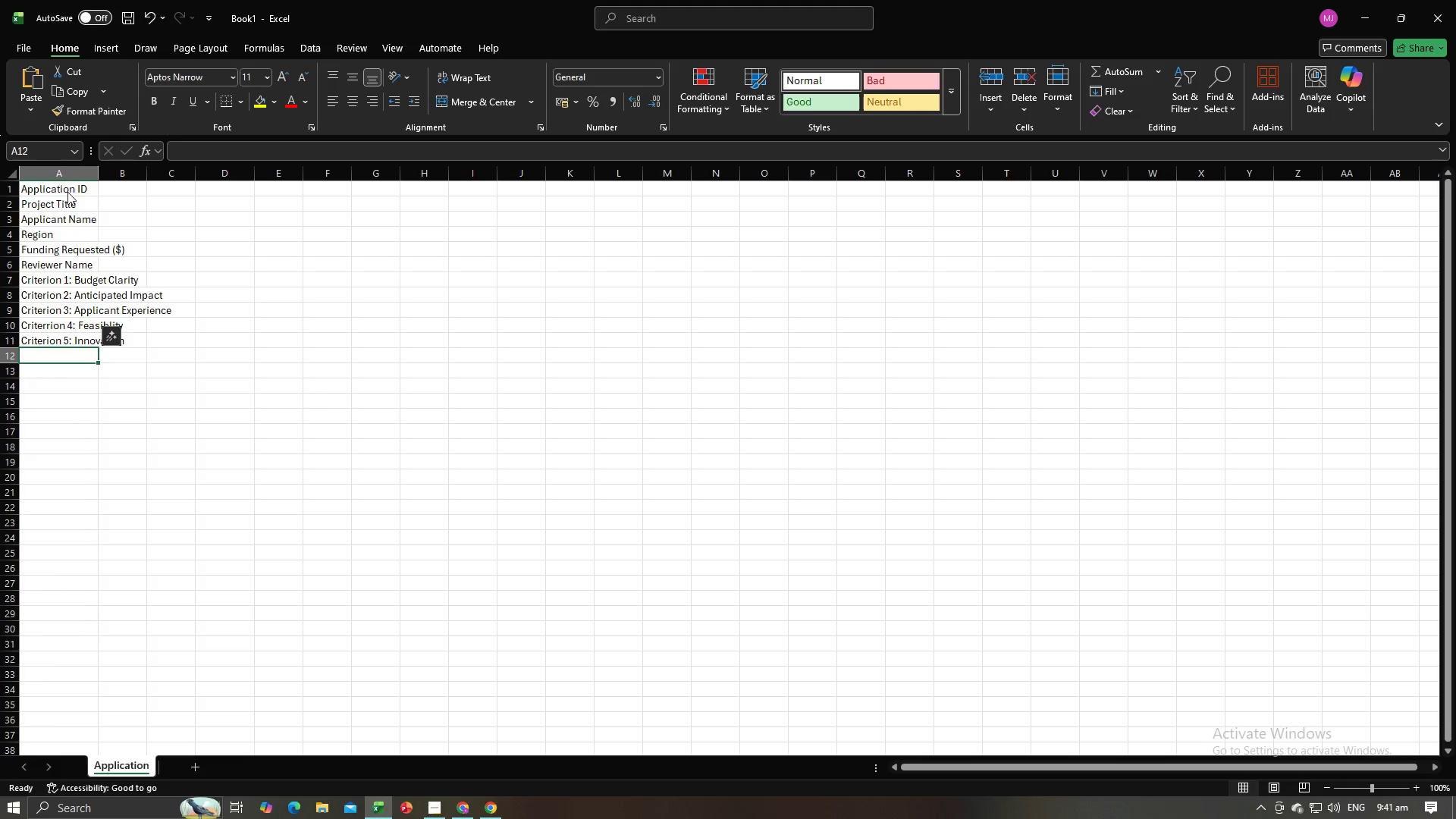 
key(Alt+Tab)
 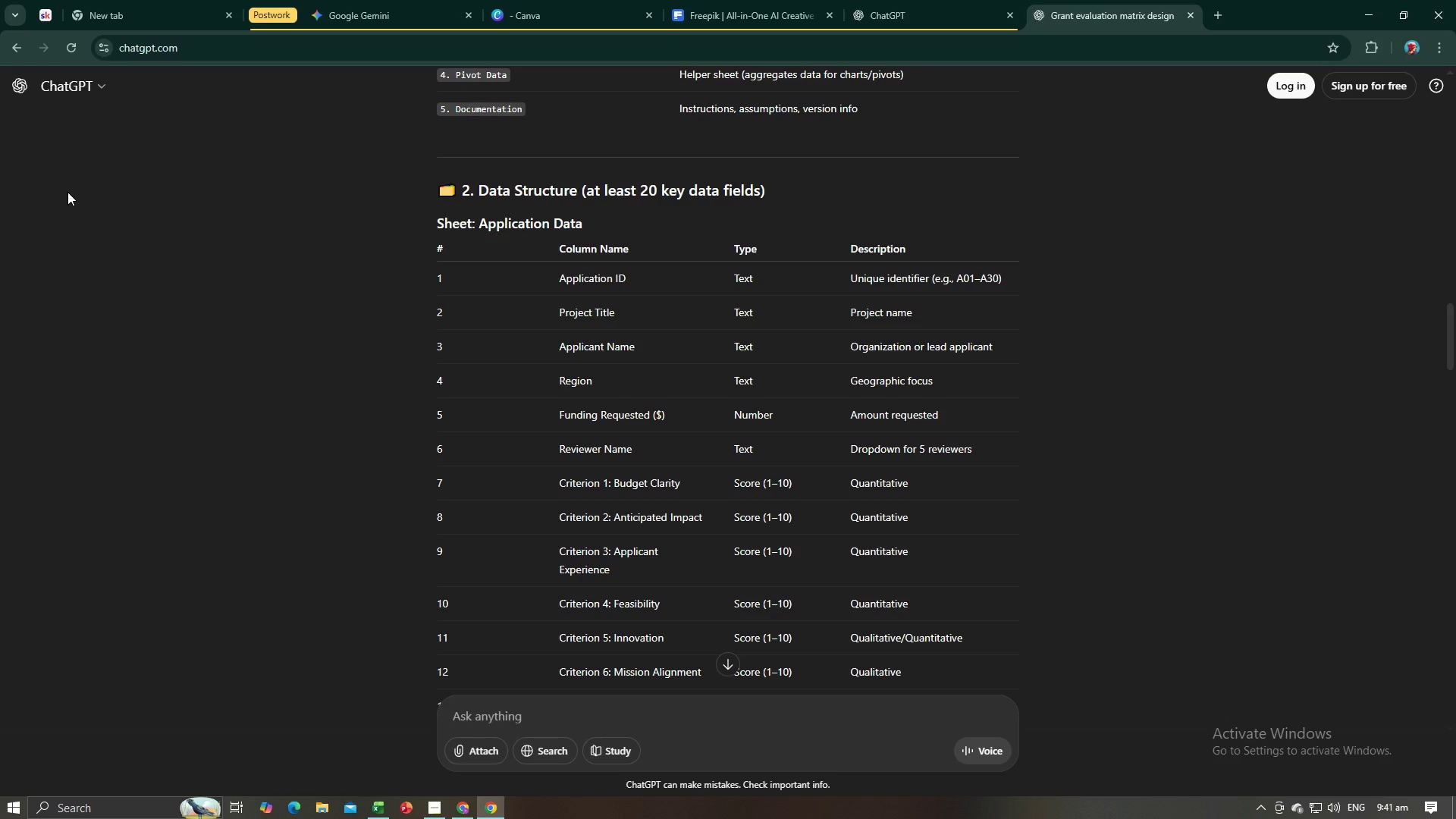 
key(Alt+AltLeft)
 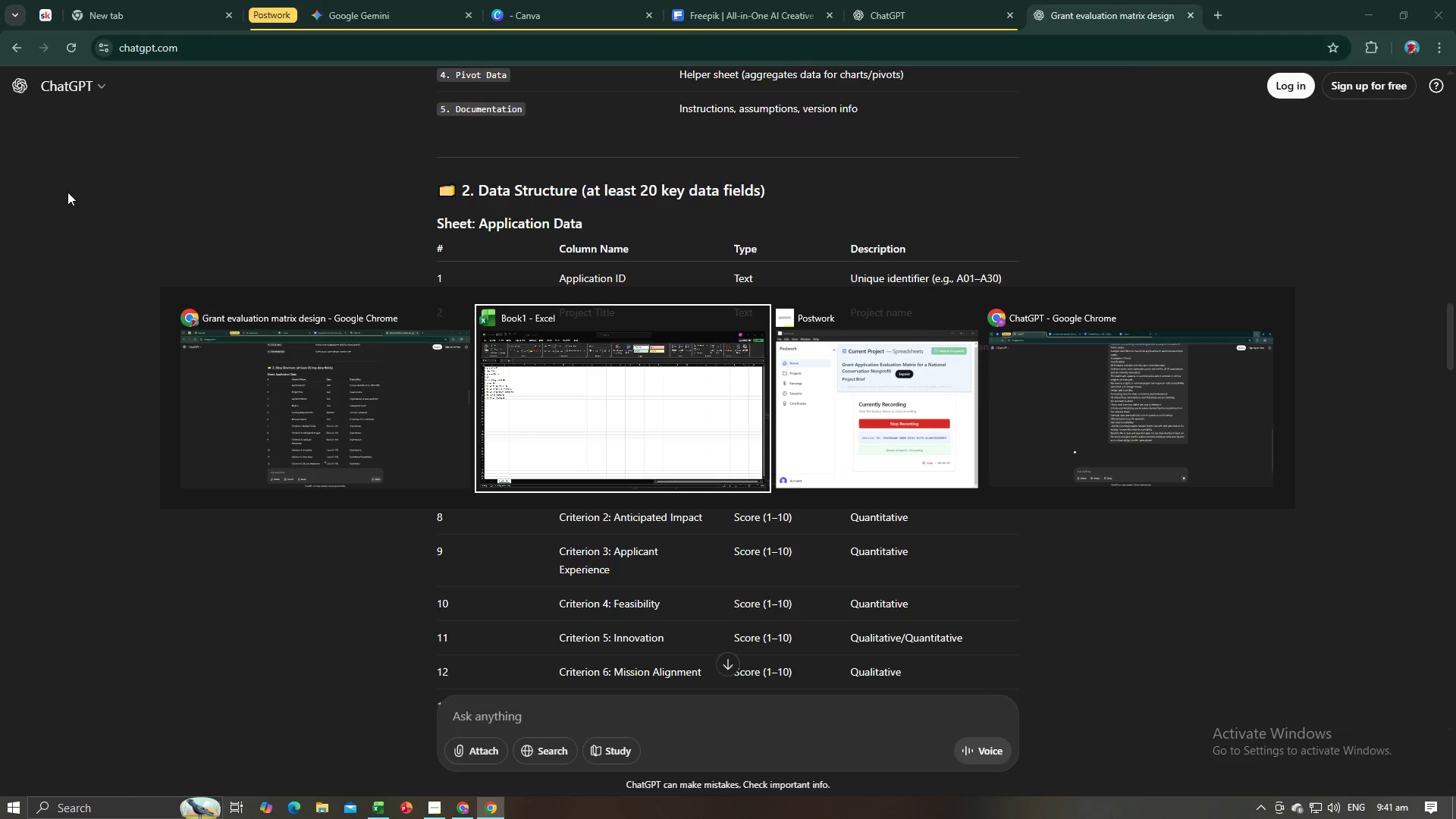 
key(Tab)
type(Criterion 6: )
 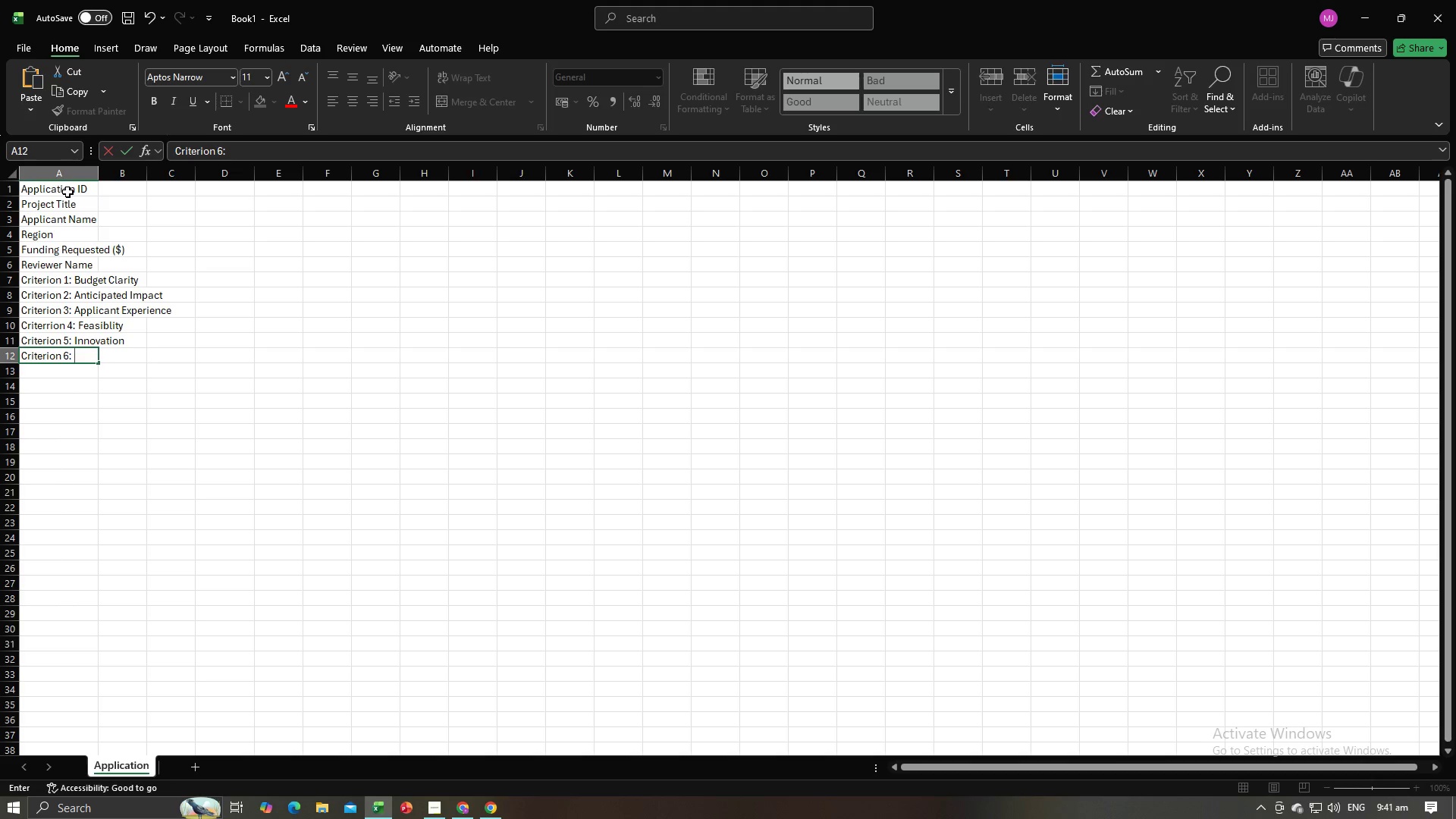 
key(Alt+AltLeft)
 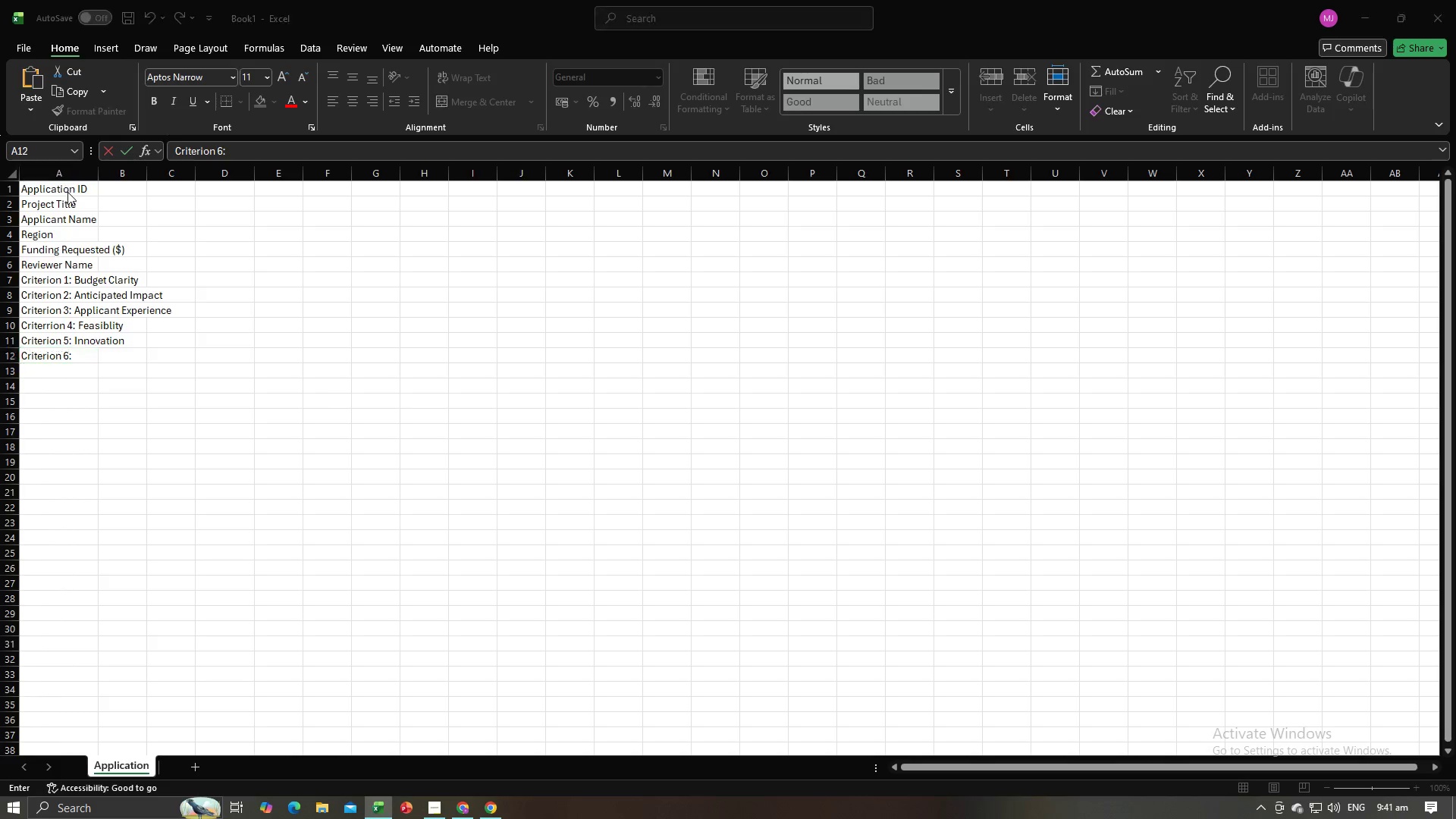 
key(Alt+Tab)
 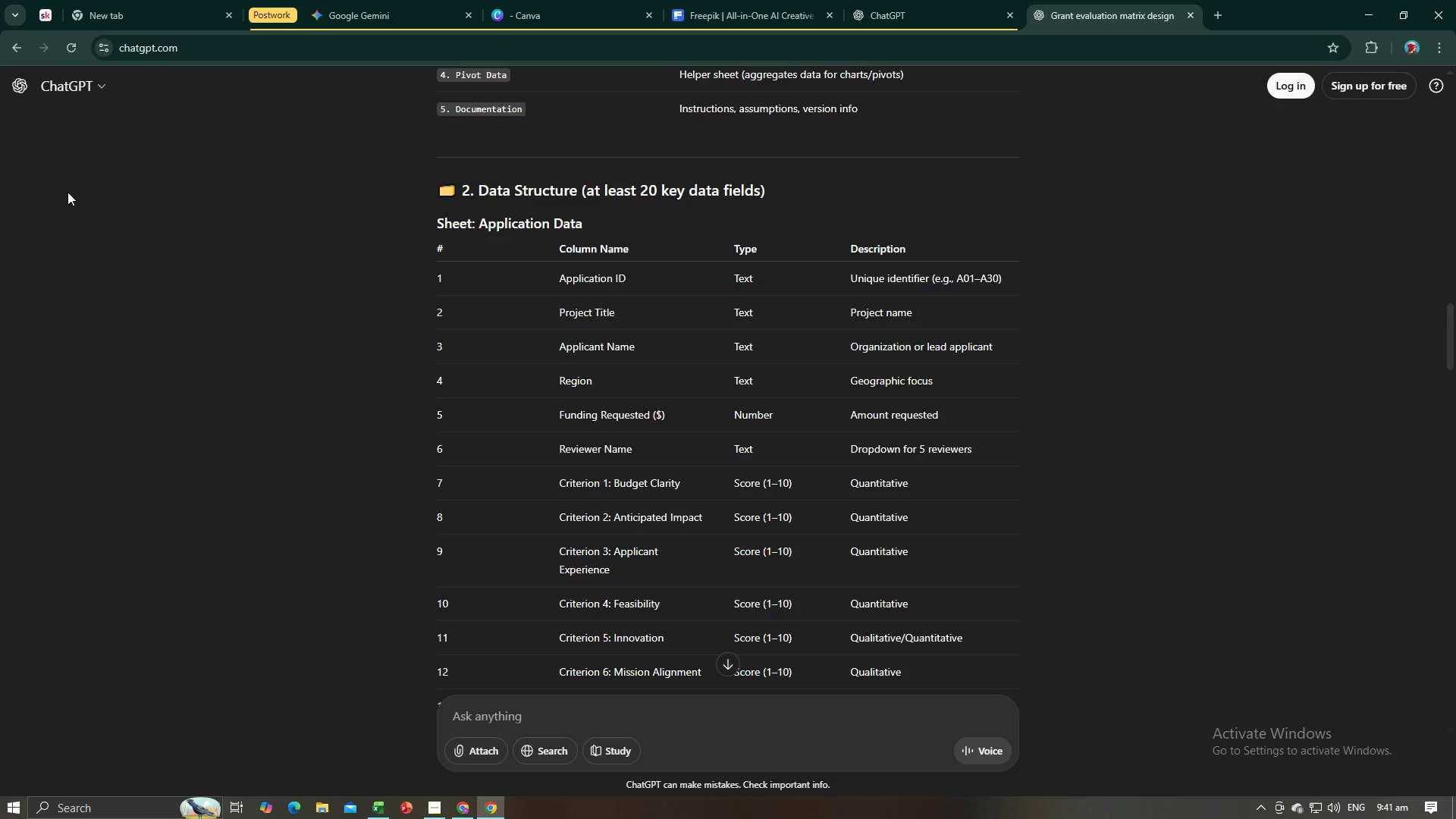 
key(Alt+AltLeft)
 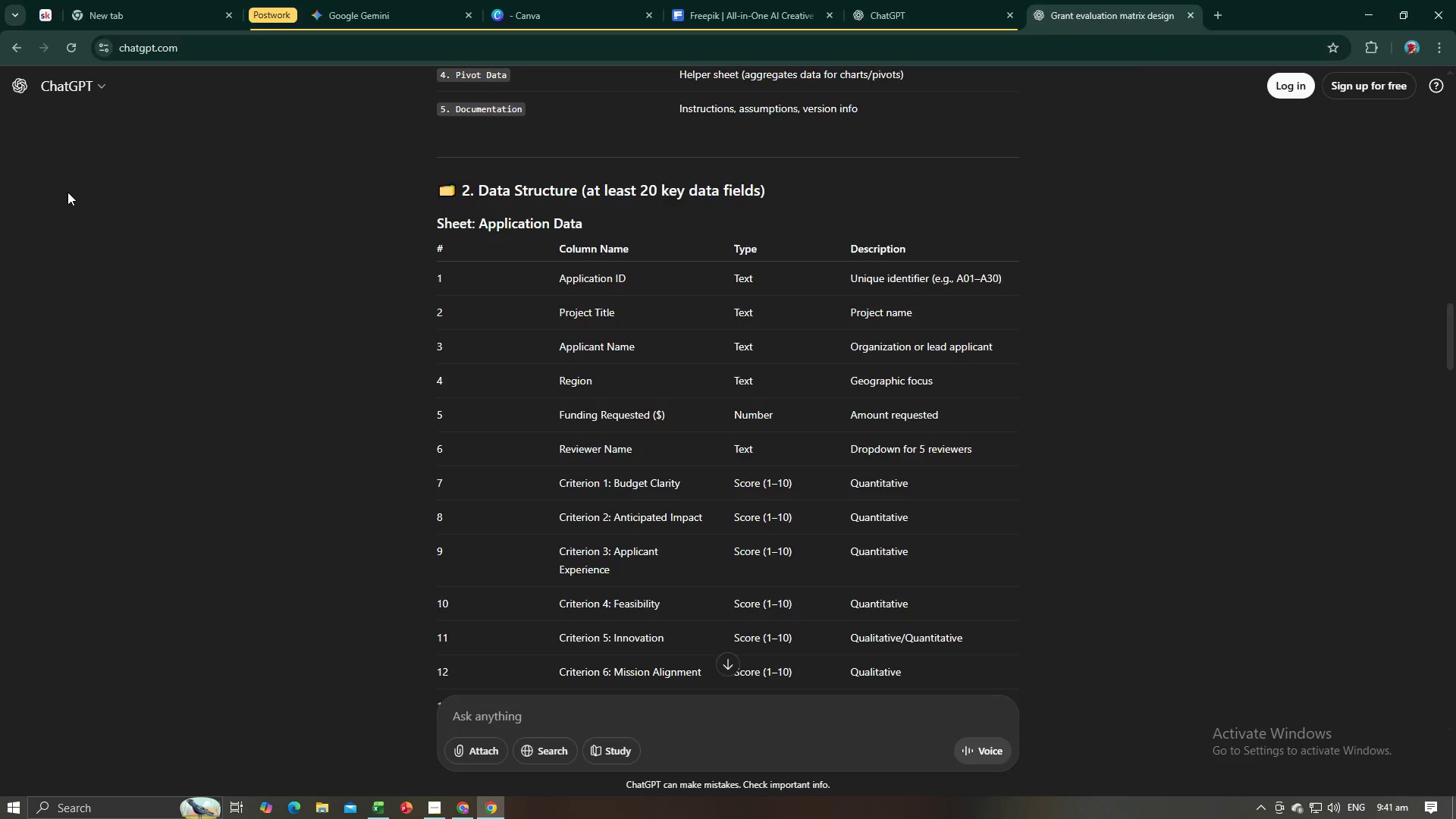 
key(Tab)
type(Mission Align)
 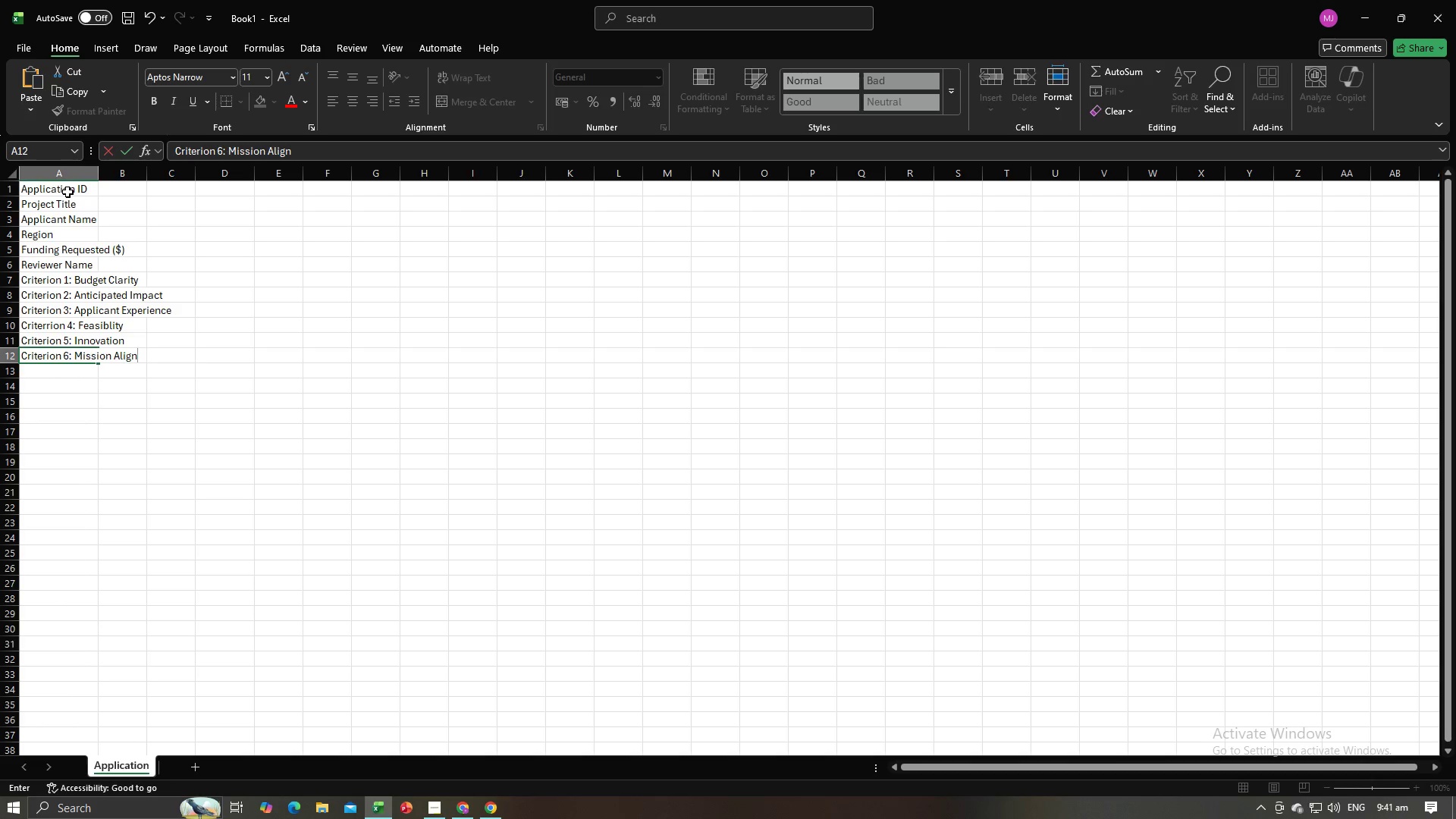 
key(Alt+AltLeft)
 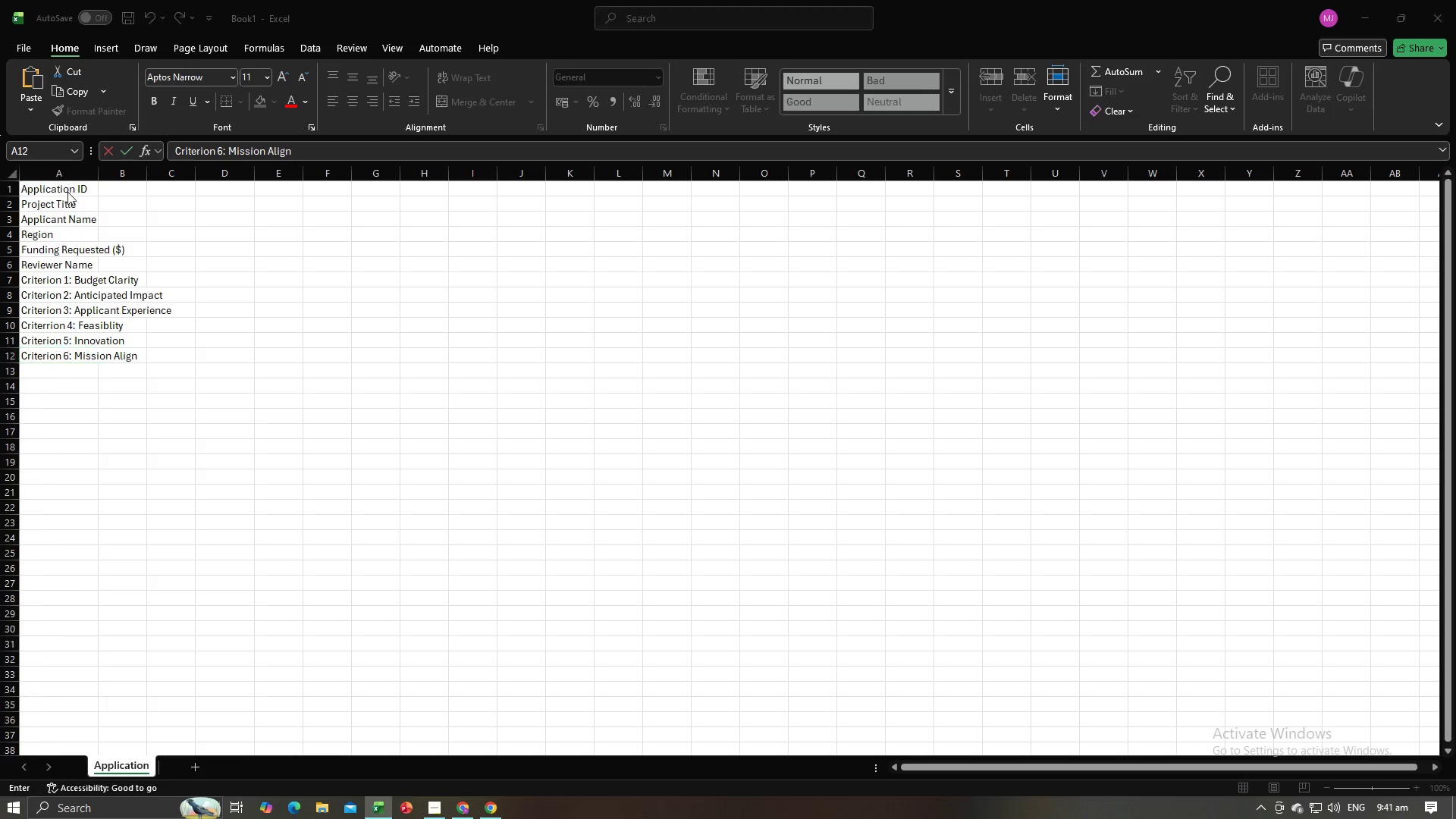 
key(Alt+Tab)
 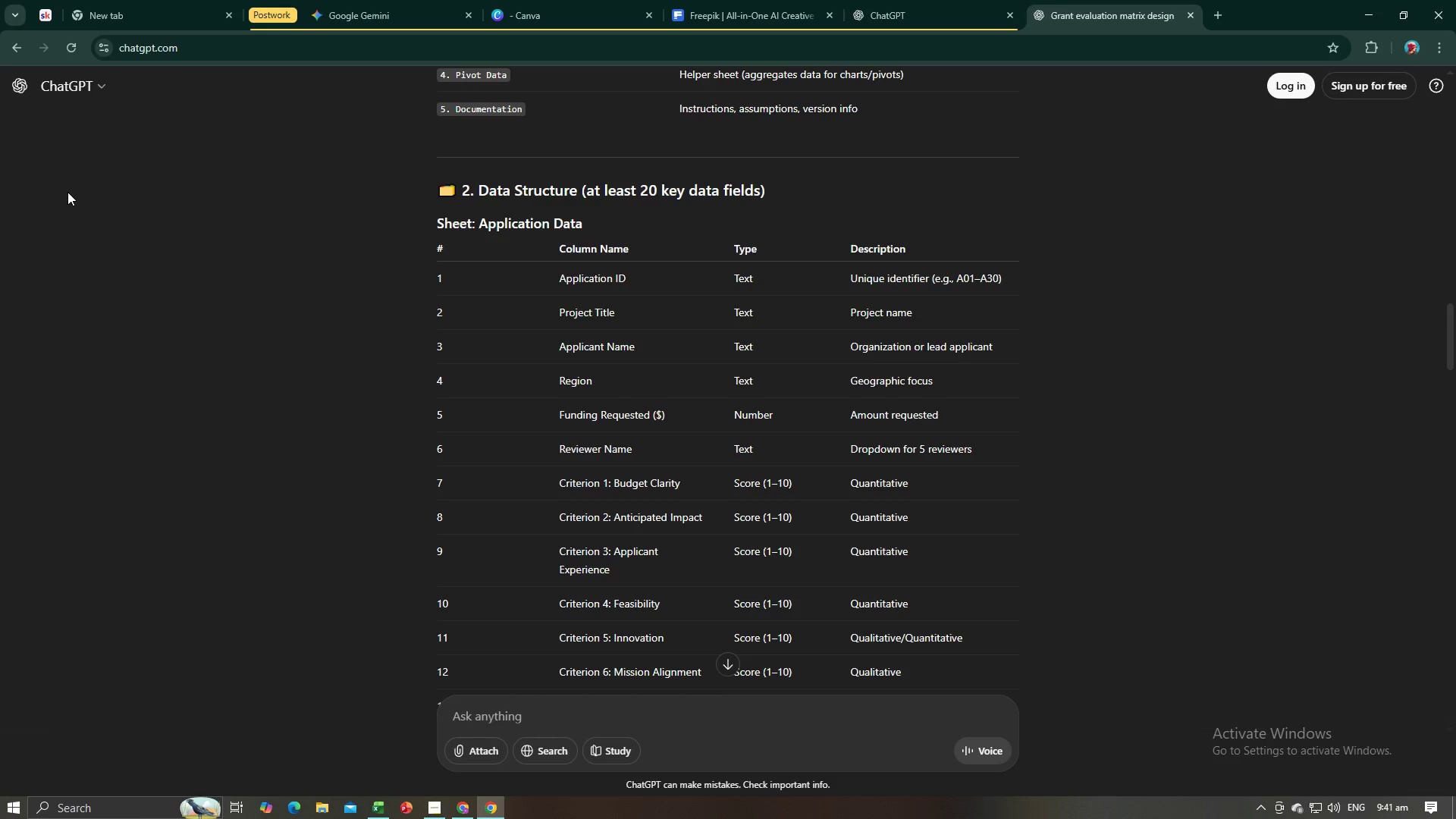 
key(Alt+AltLeft)
 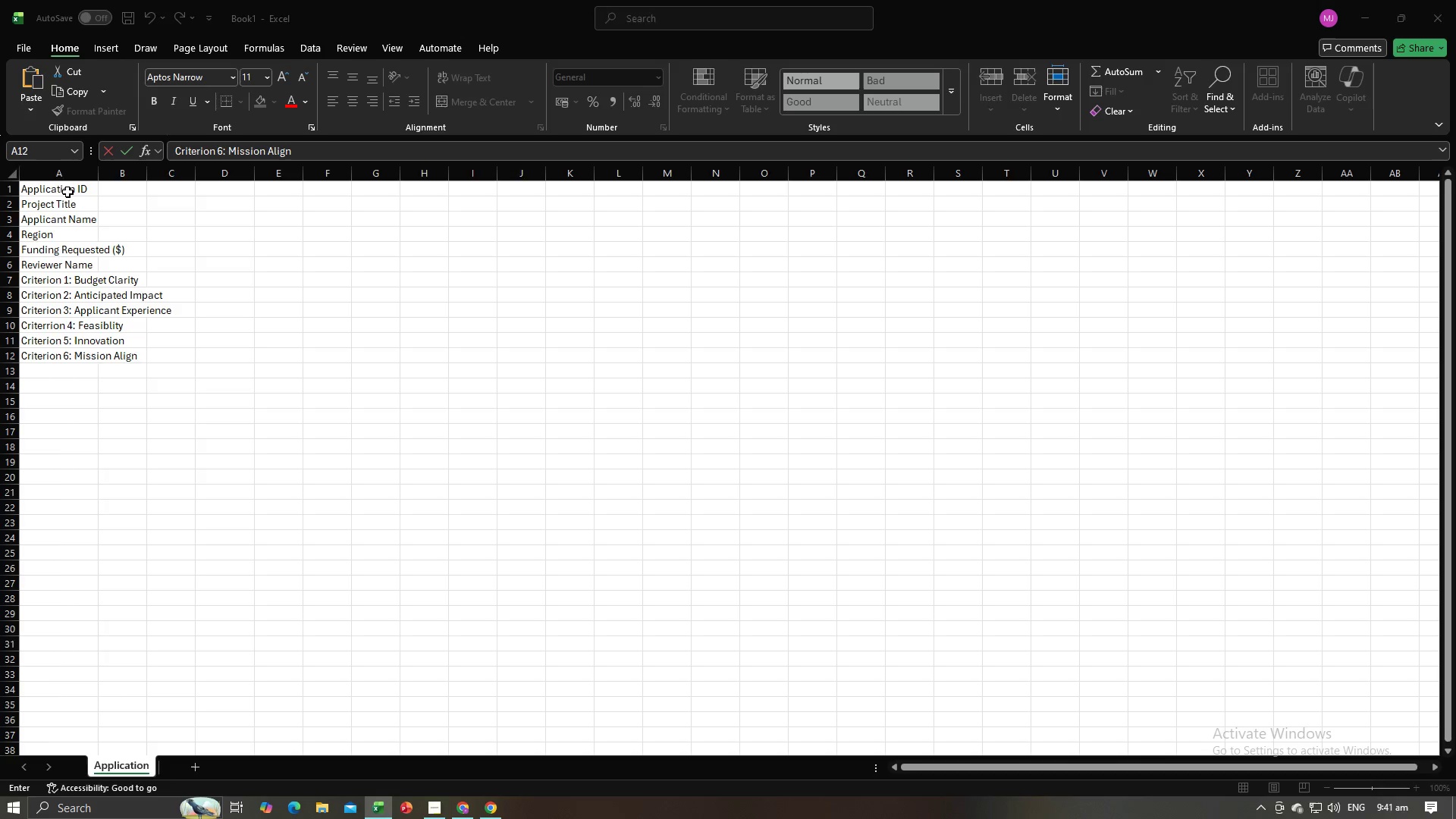 
key(Tab)
type(ment)
 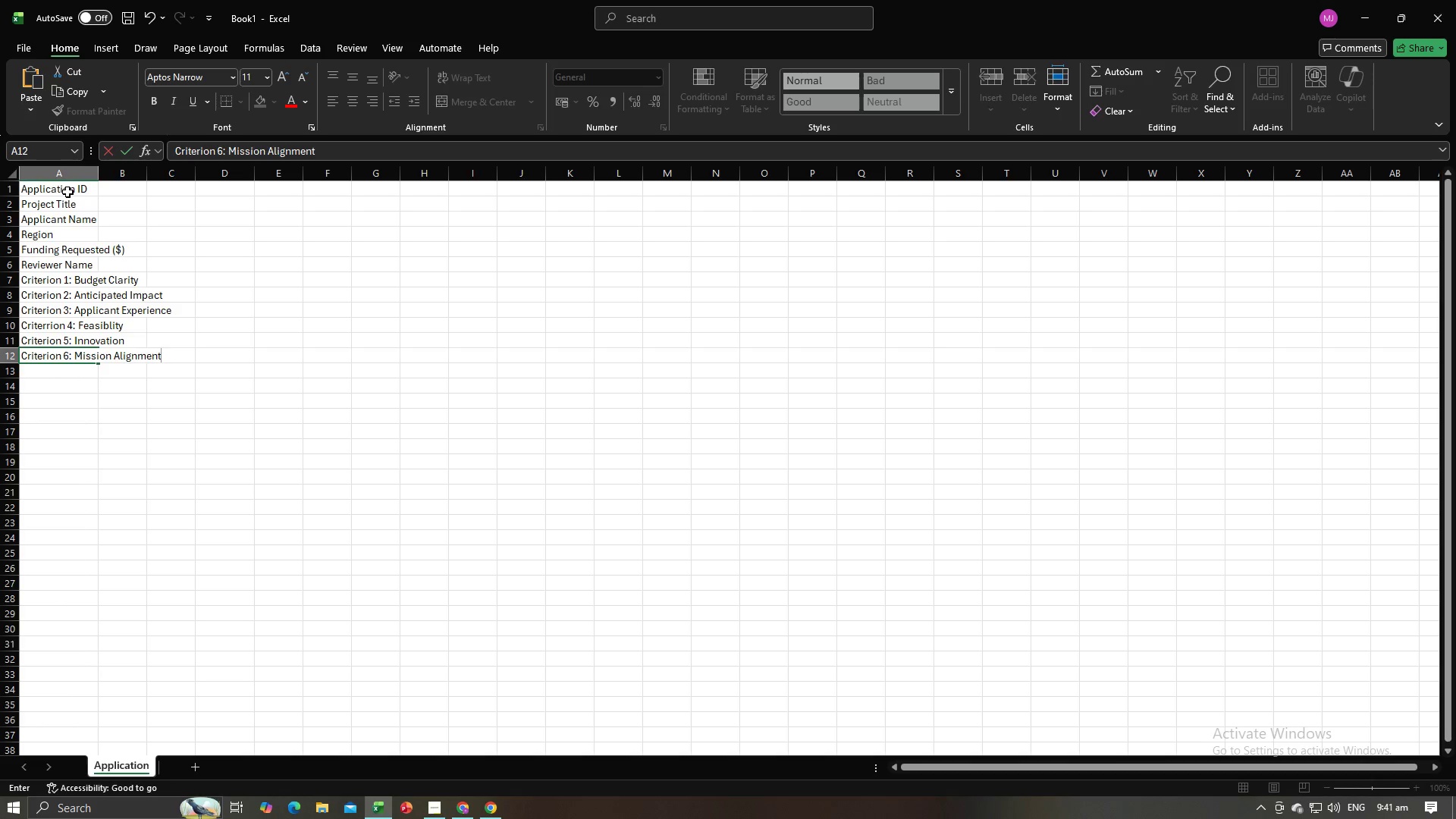 
key(Enter)
 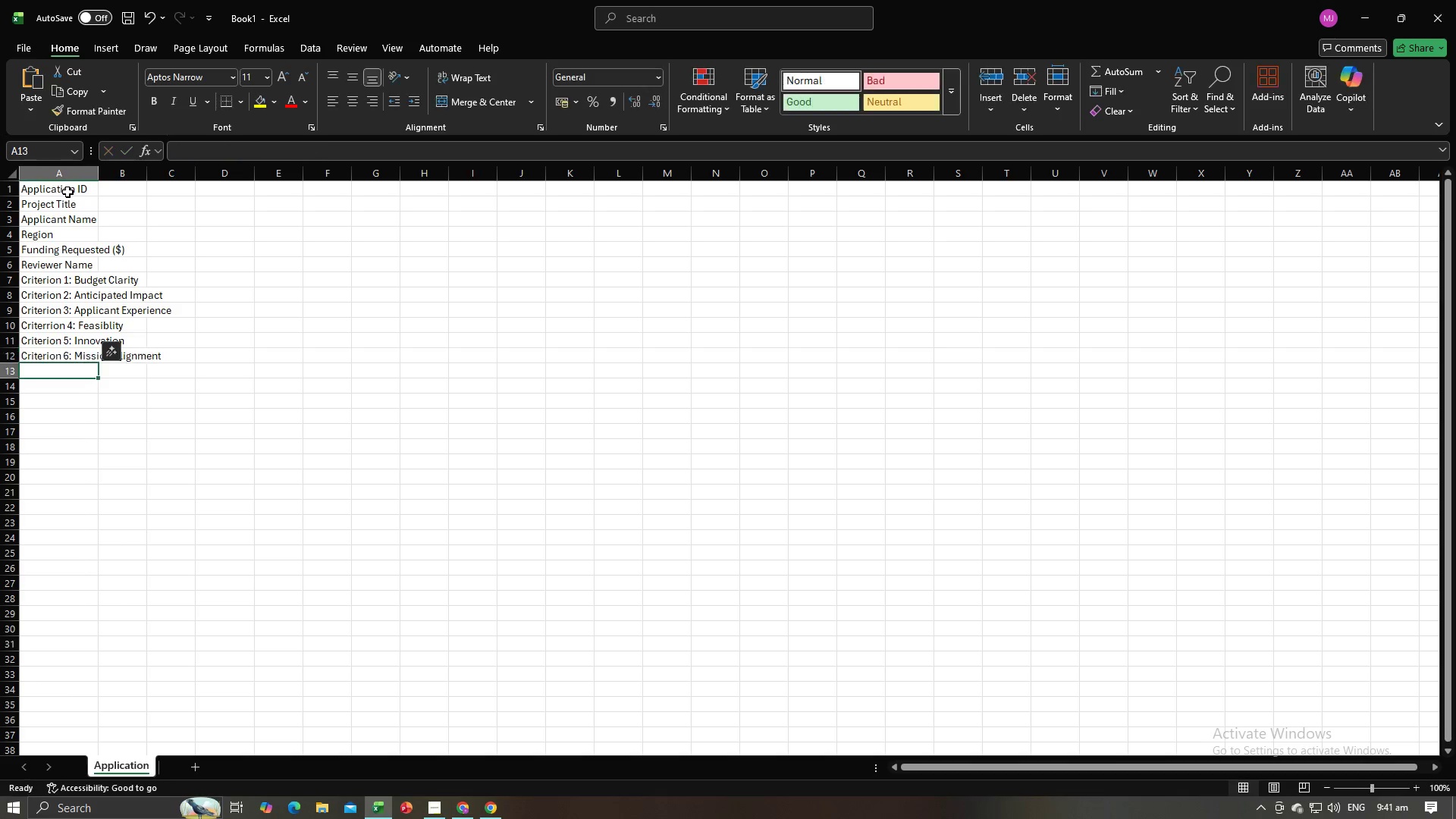 
key(Alt+AltLeft)
 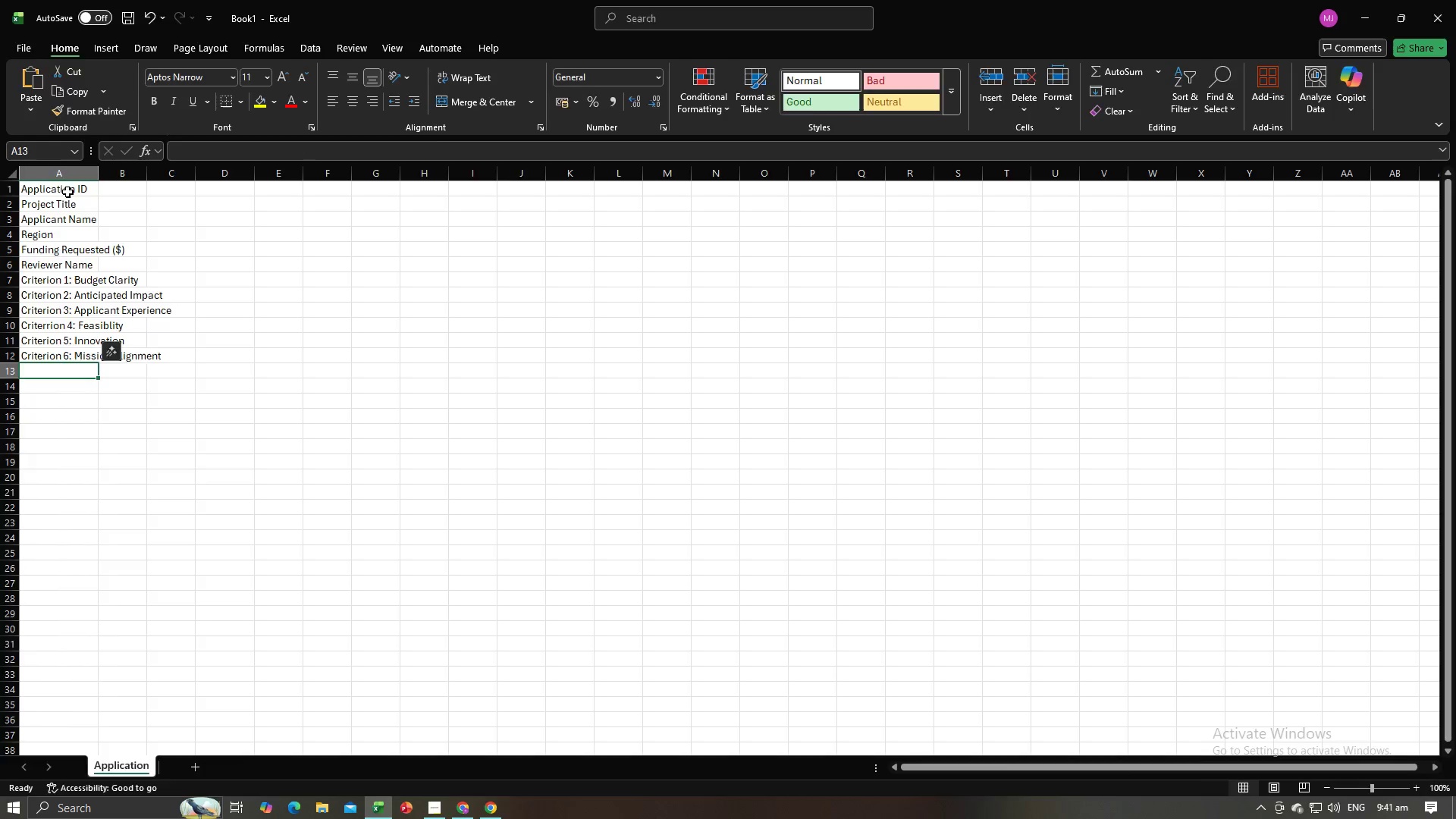 
key(Alt+Tab)
 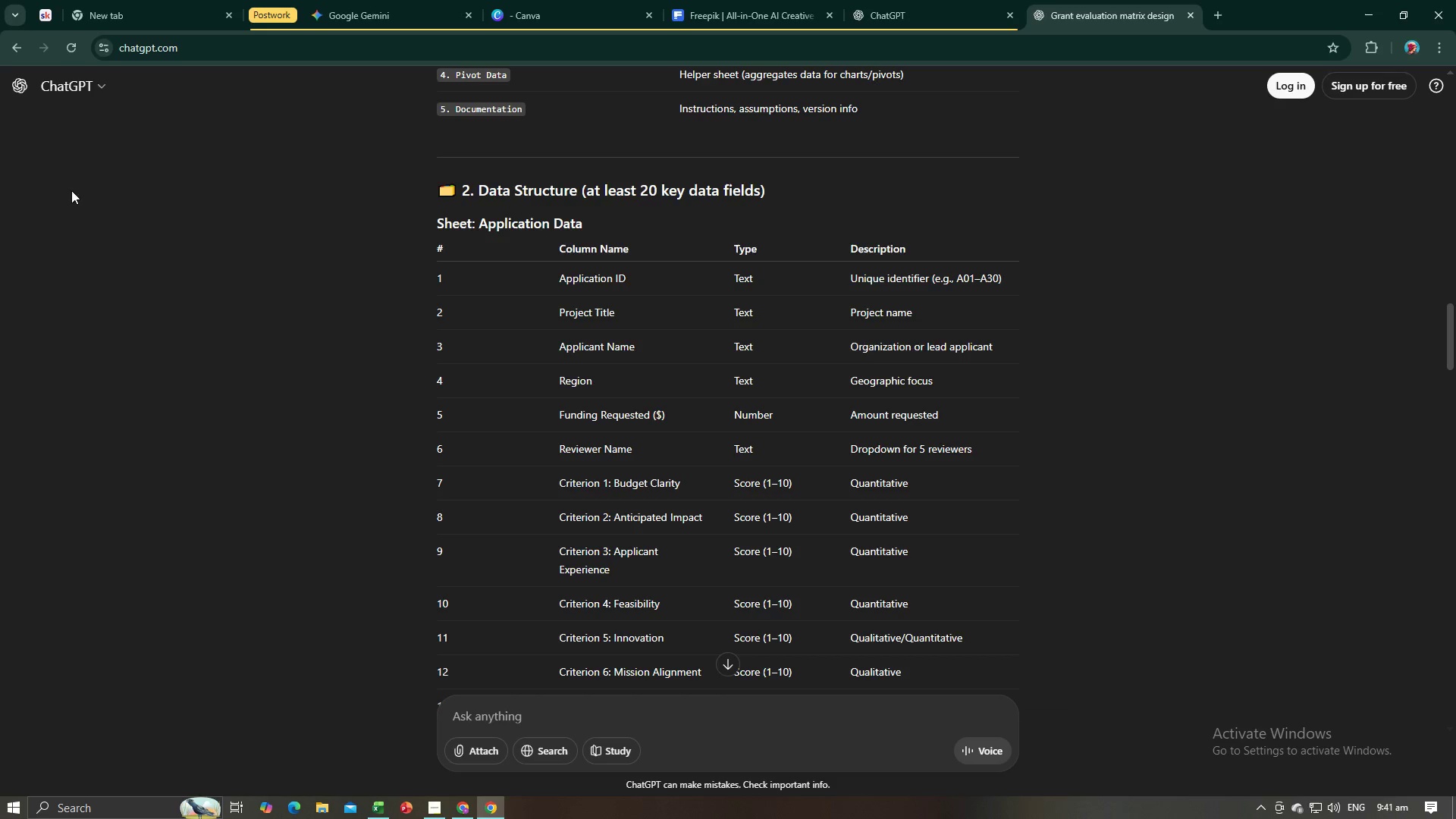 
key(Alt+AltLeft)
 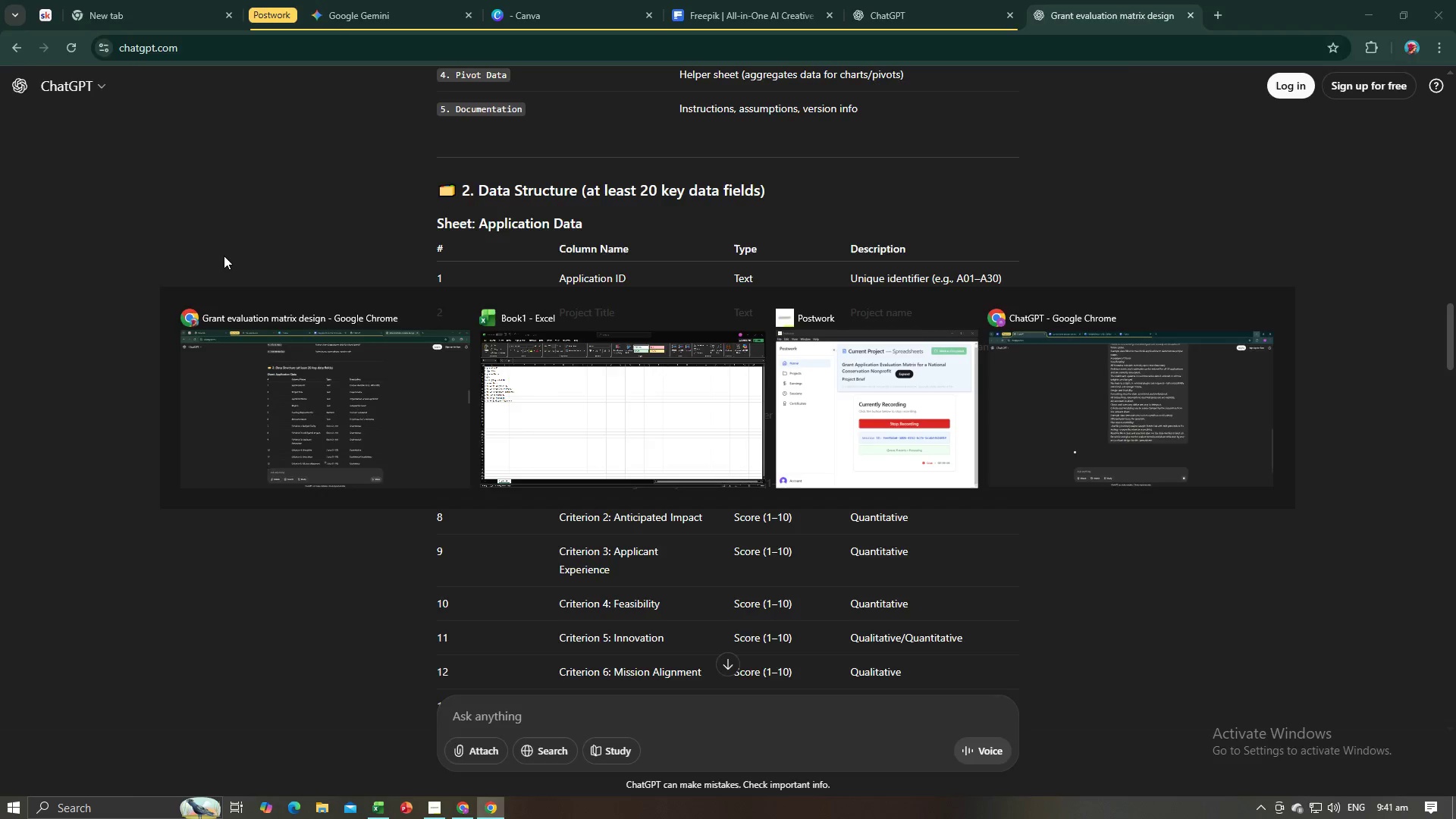 
key(Alt+Tab)
 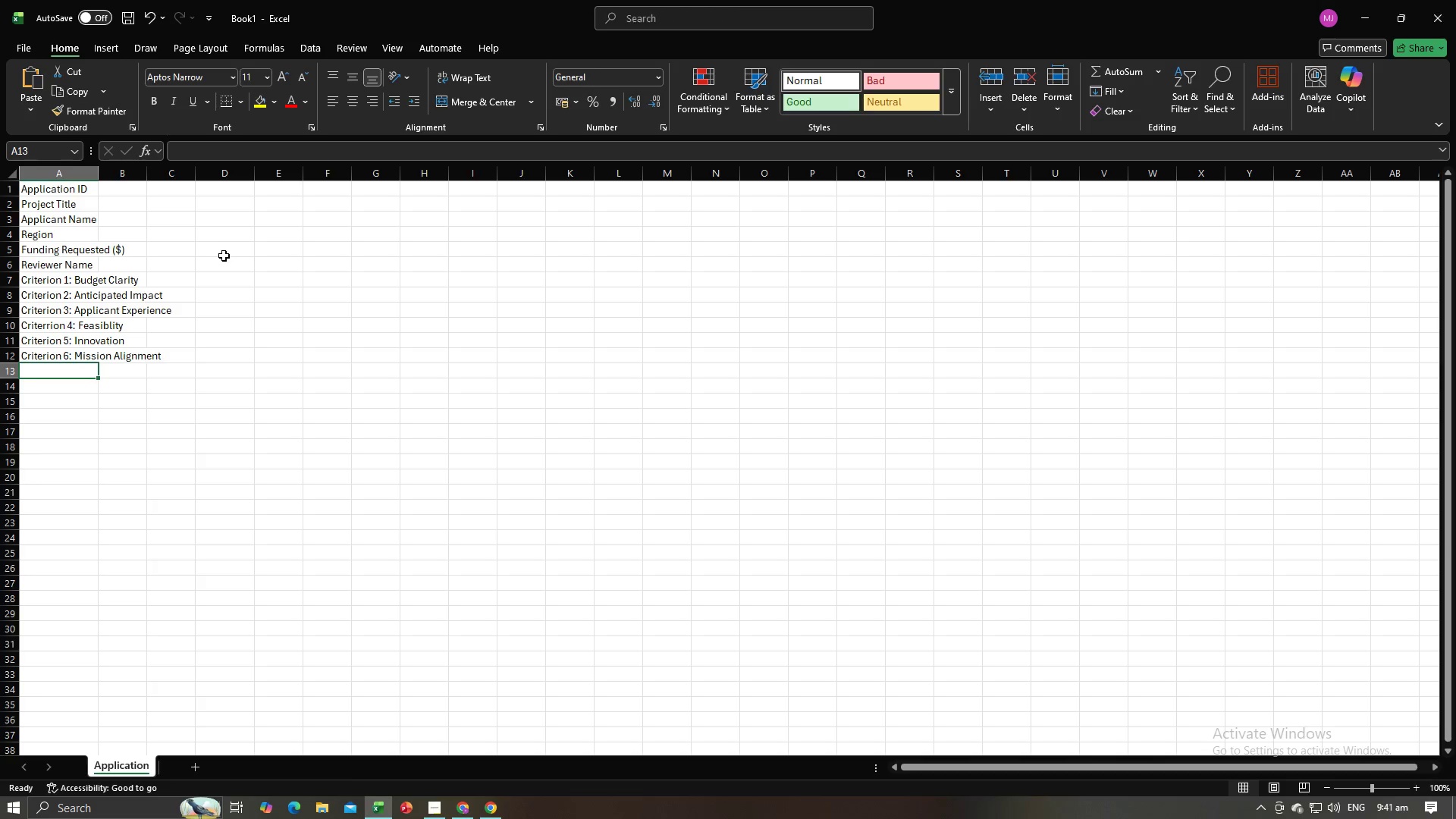 
key(Alt+AltLeft)
 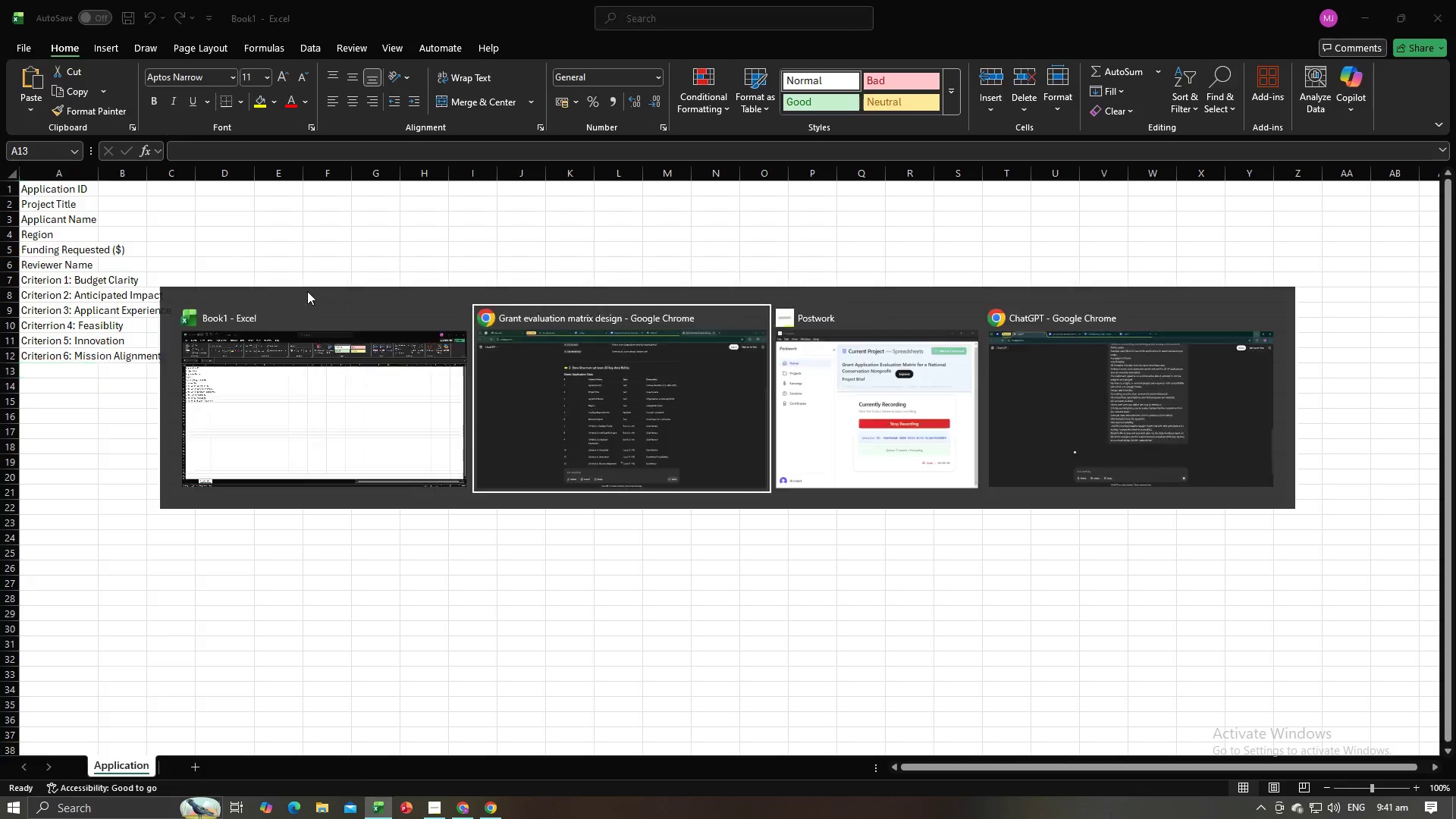 
key(Alt+Tab)
 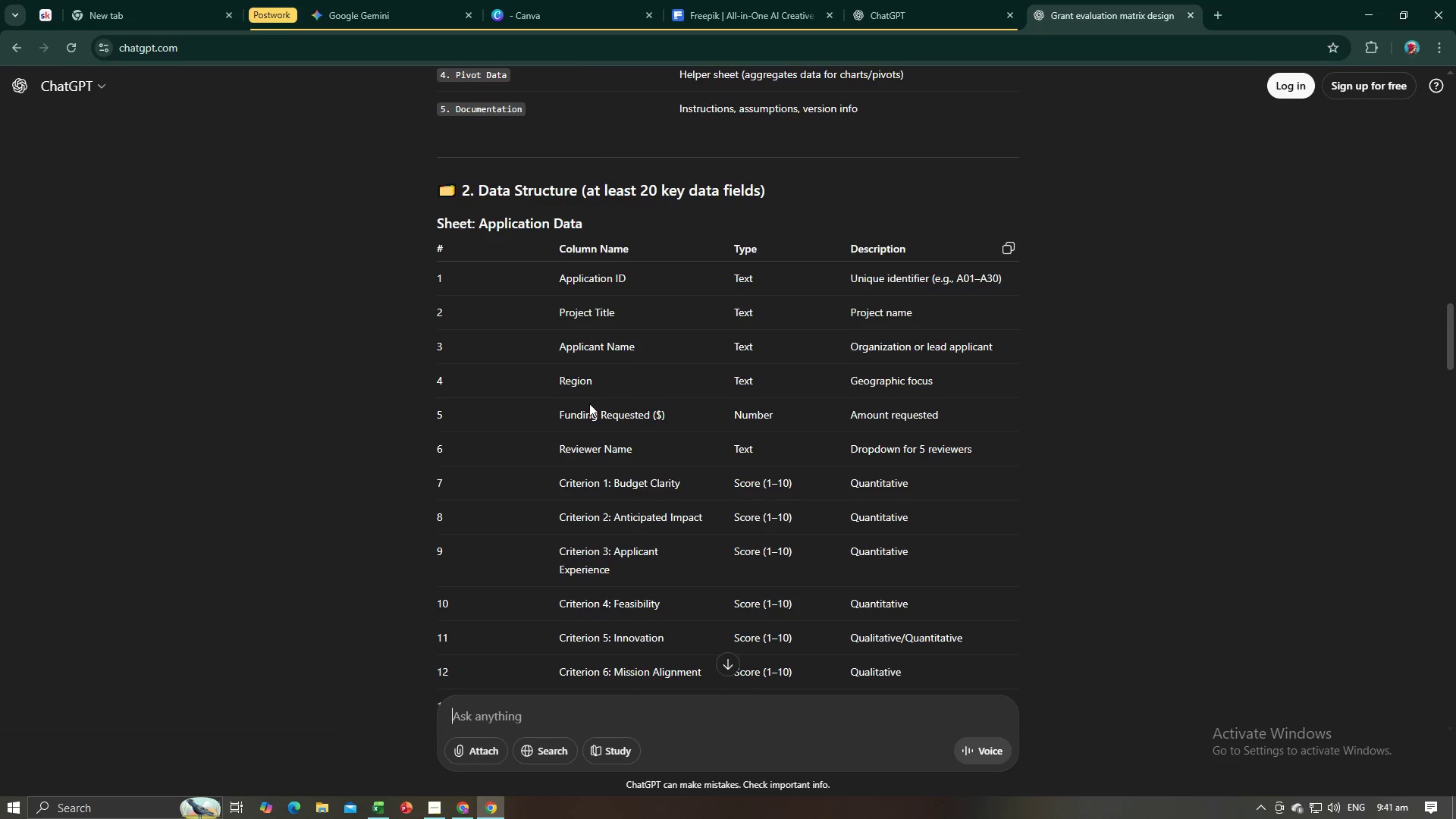 
scroll: coordinate [590, 404], scroll_direction: down, amount: 6.0
 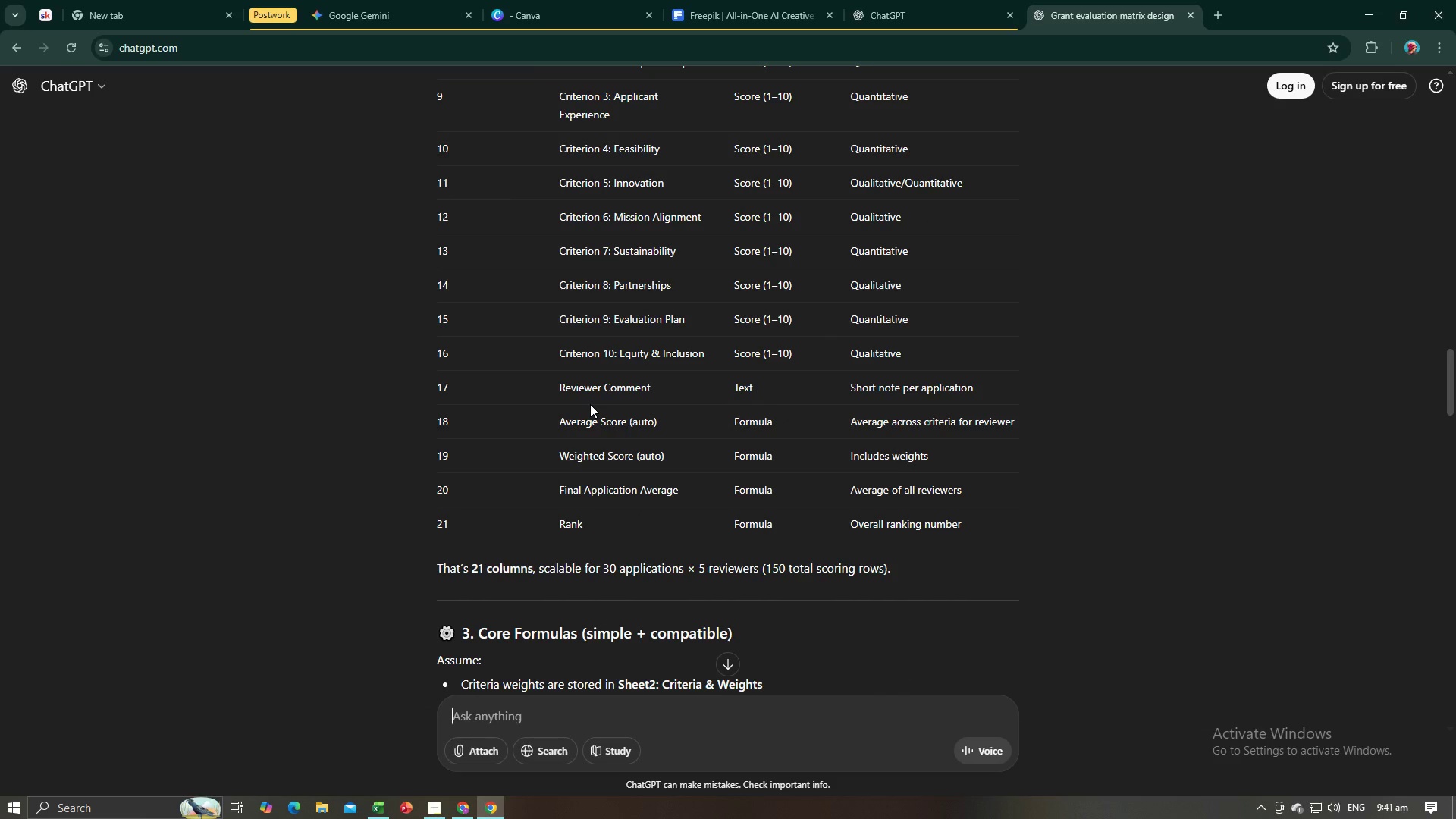 
key(Alt+AltLeft)
 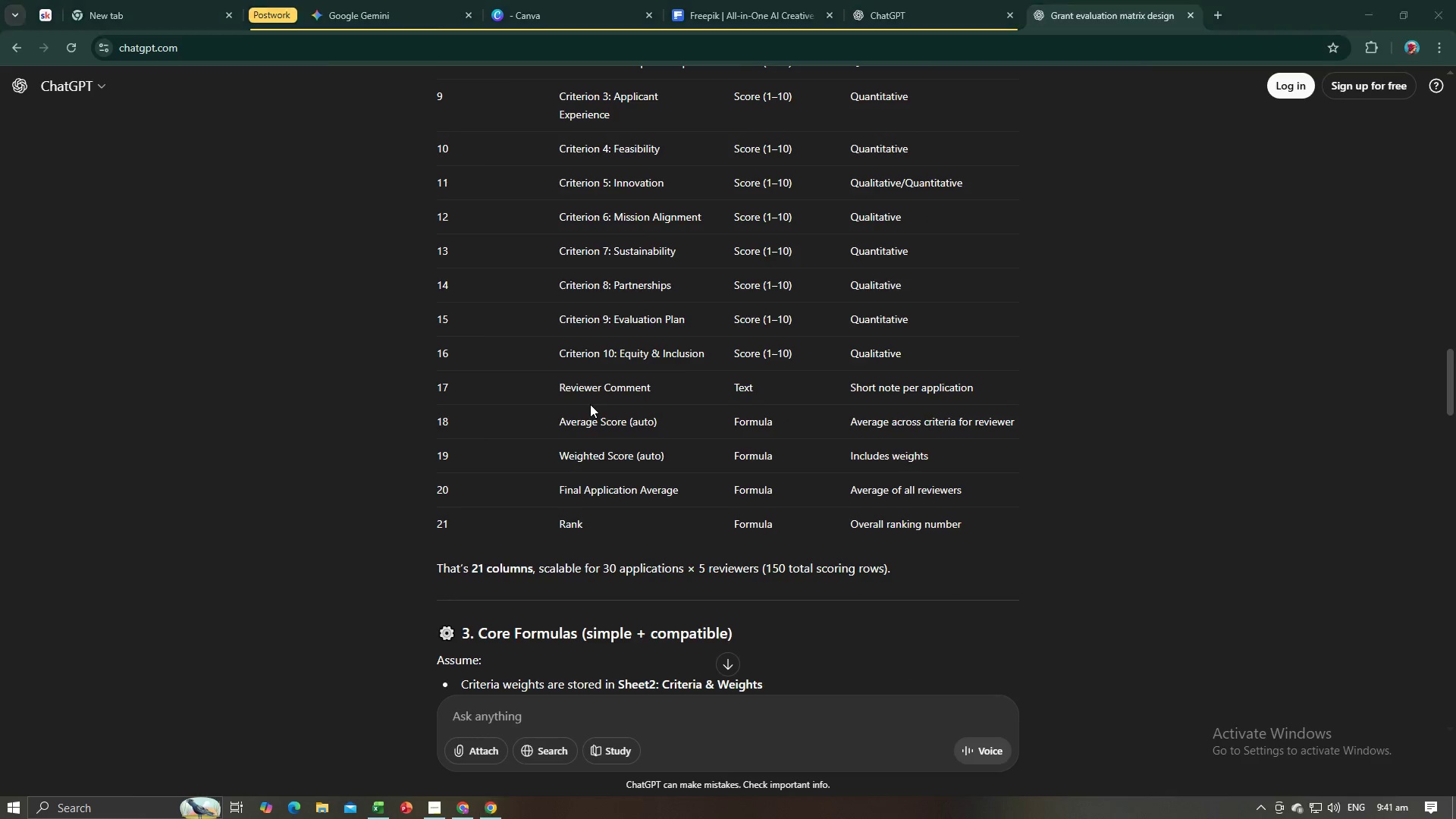 
key(Tab)
type(Criterion 7: )
 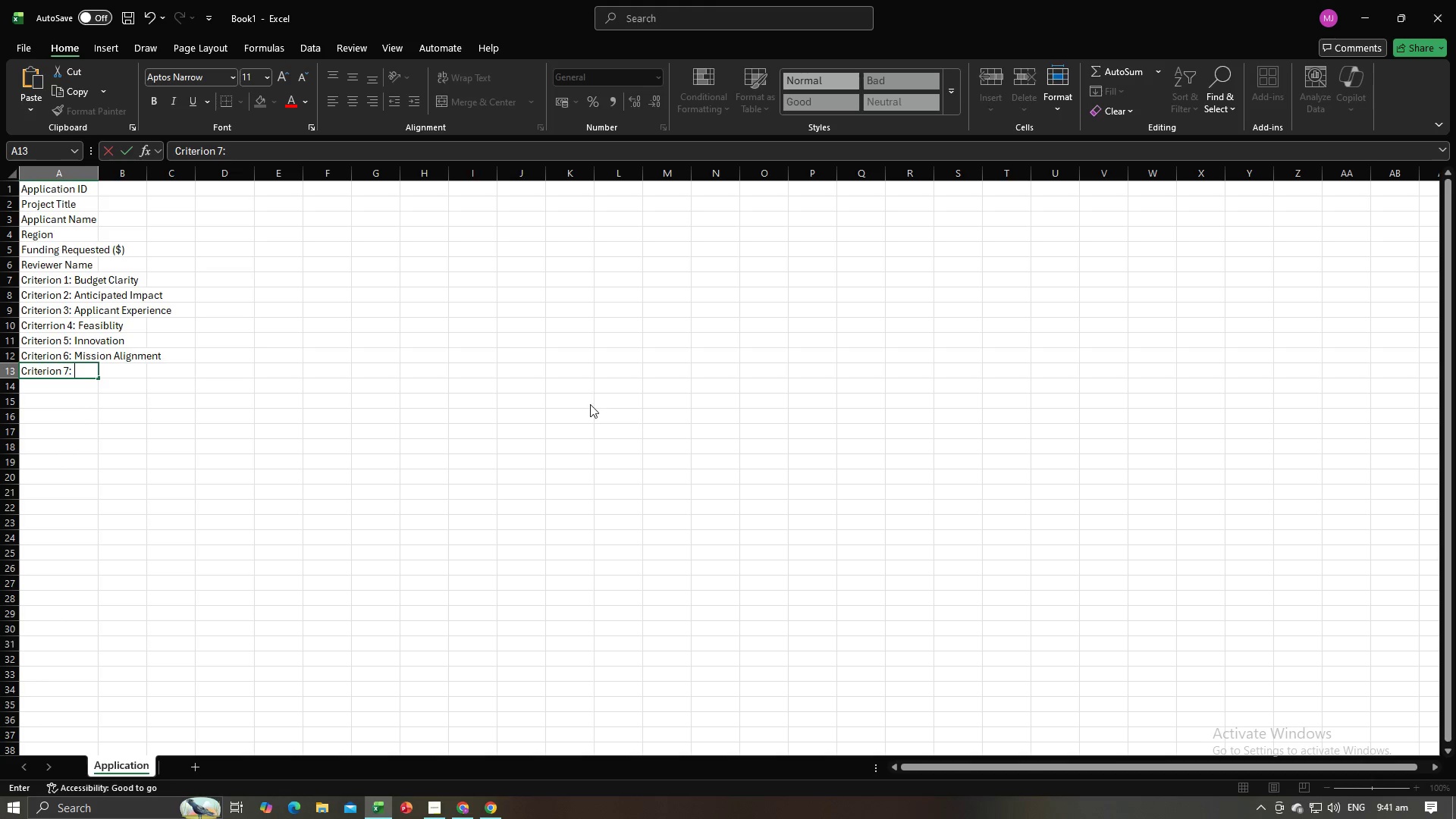 
 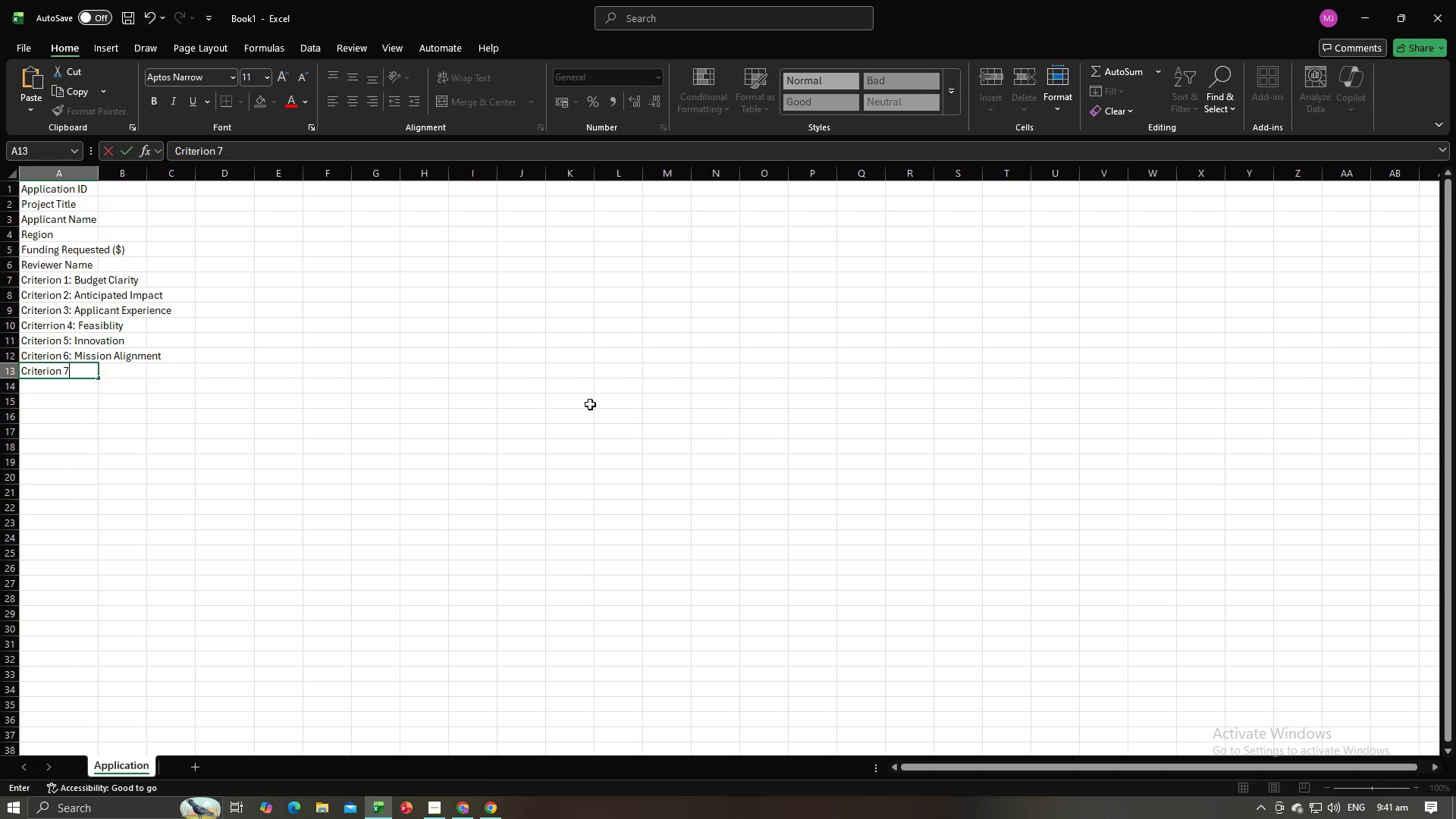 
key(Alt+AltLeft)
 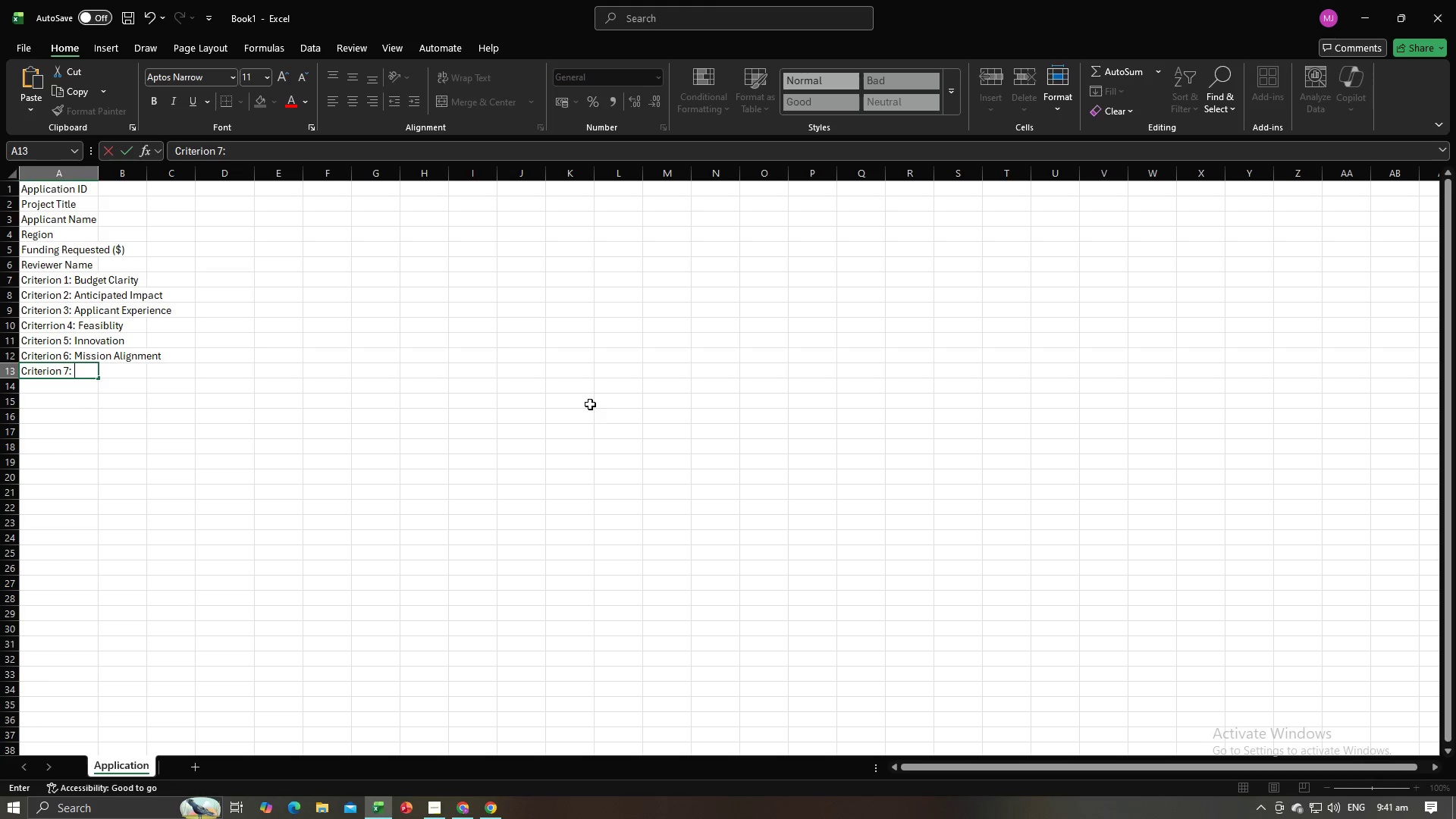 
key(Alt+Tab)
 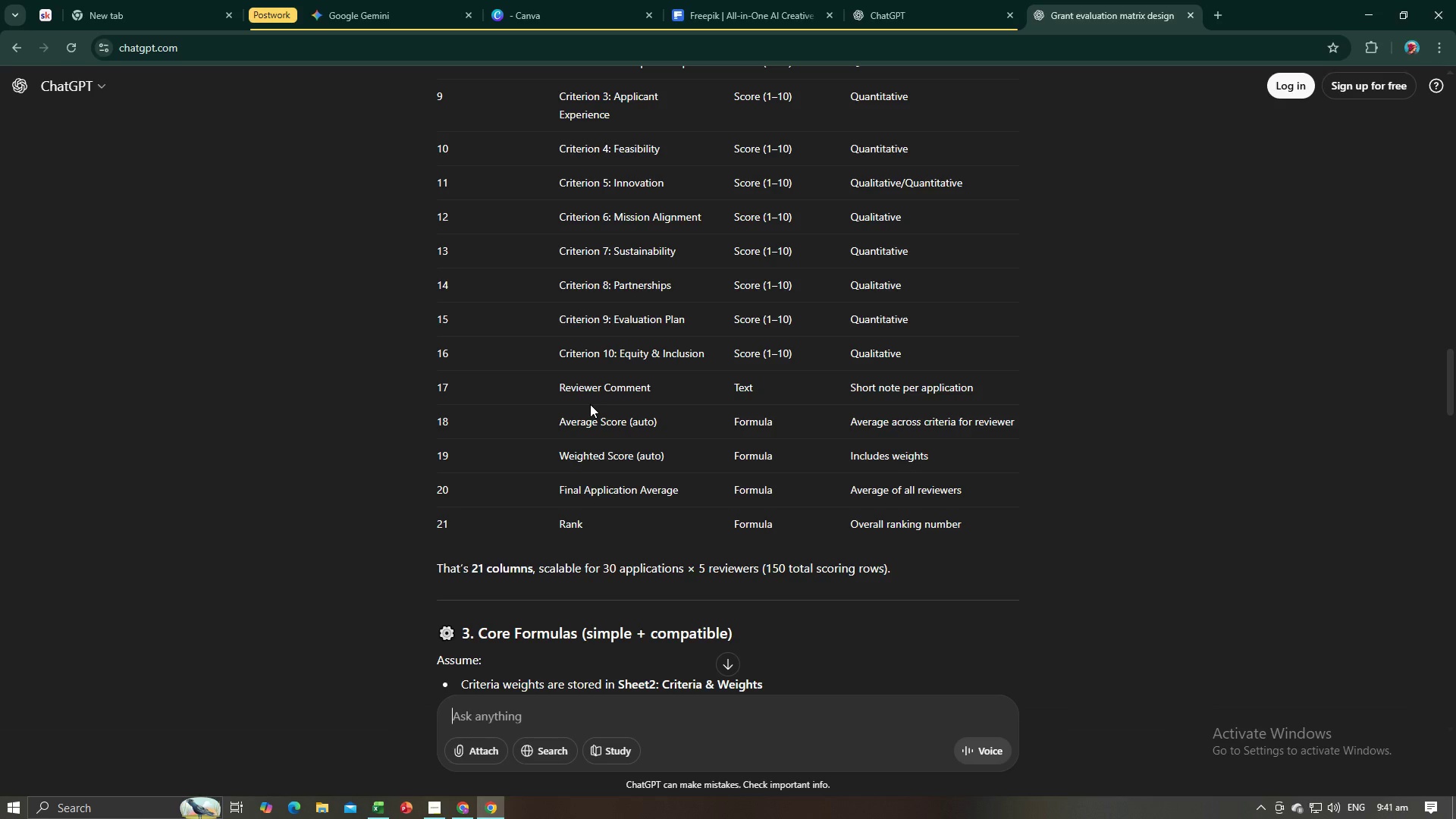 
key(Alt+AltLeft)
 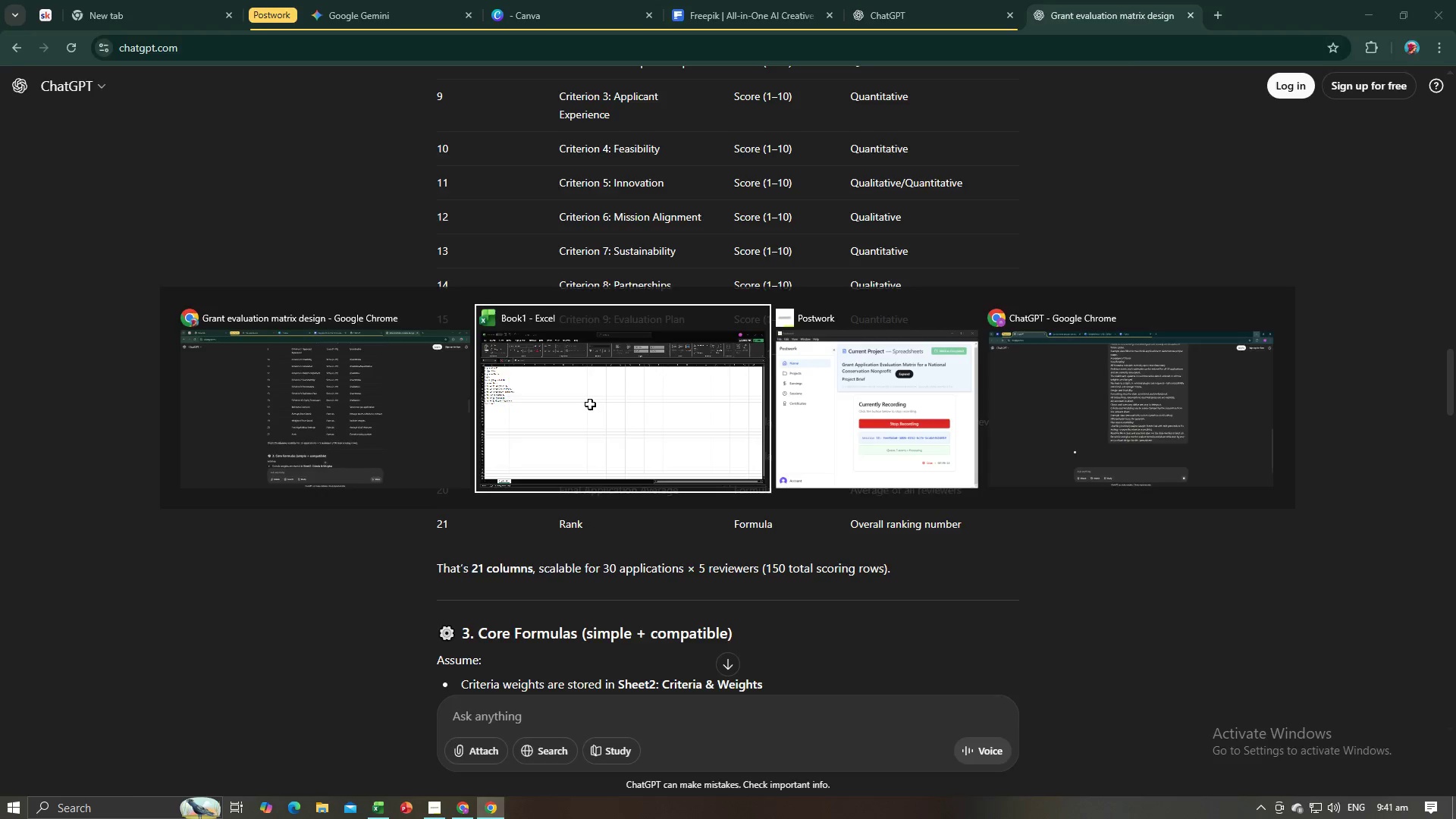 
key(Tab)
type(Sustainability)
 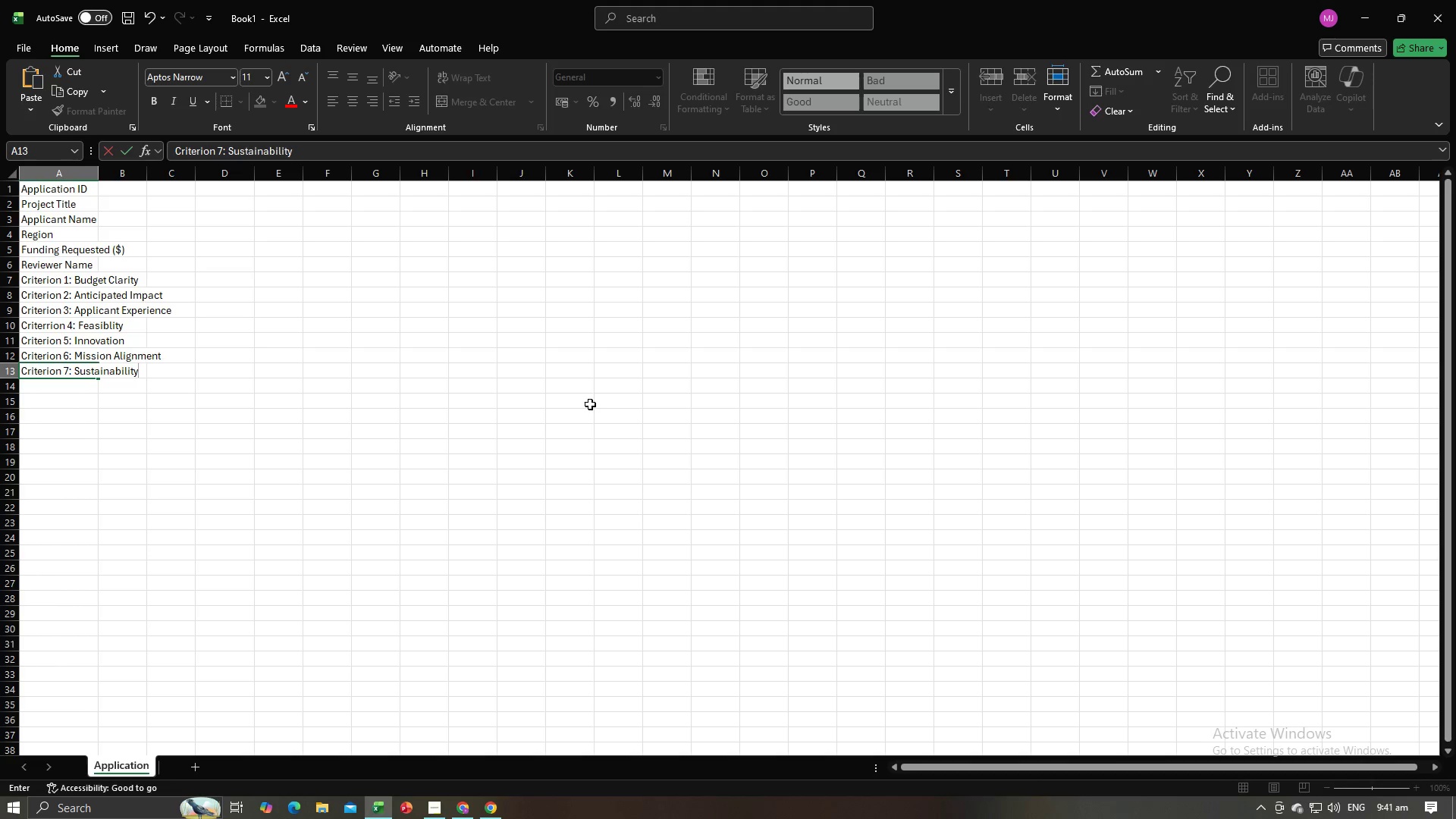 
key(Enter)
 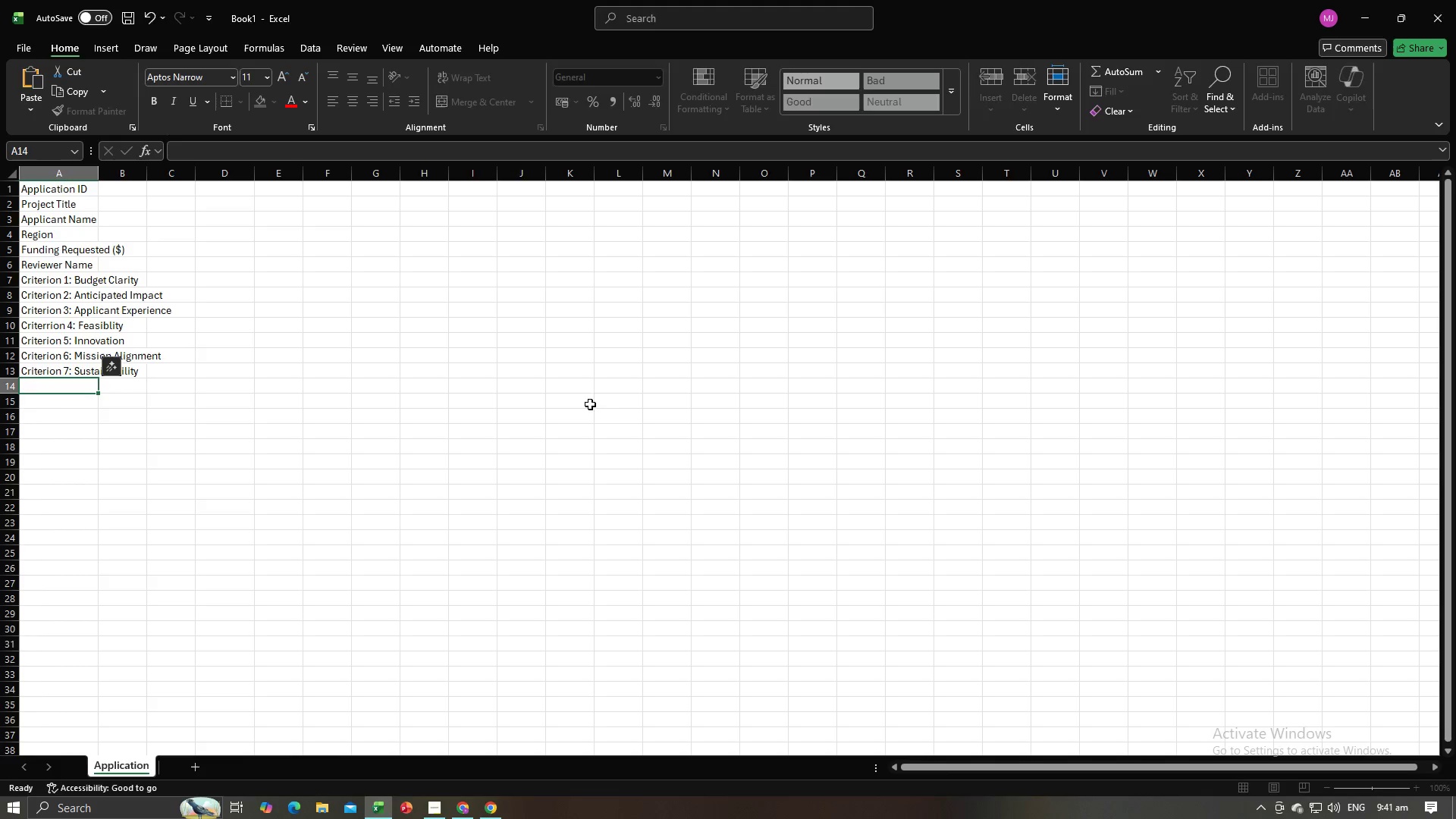 
key(Alt+AltLeft)
 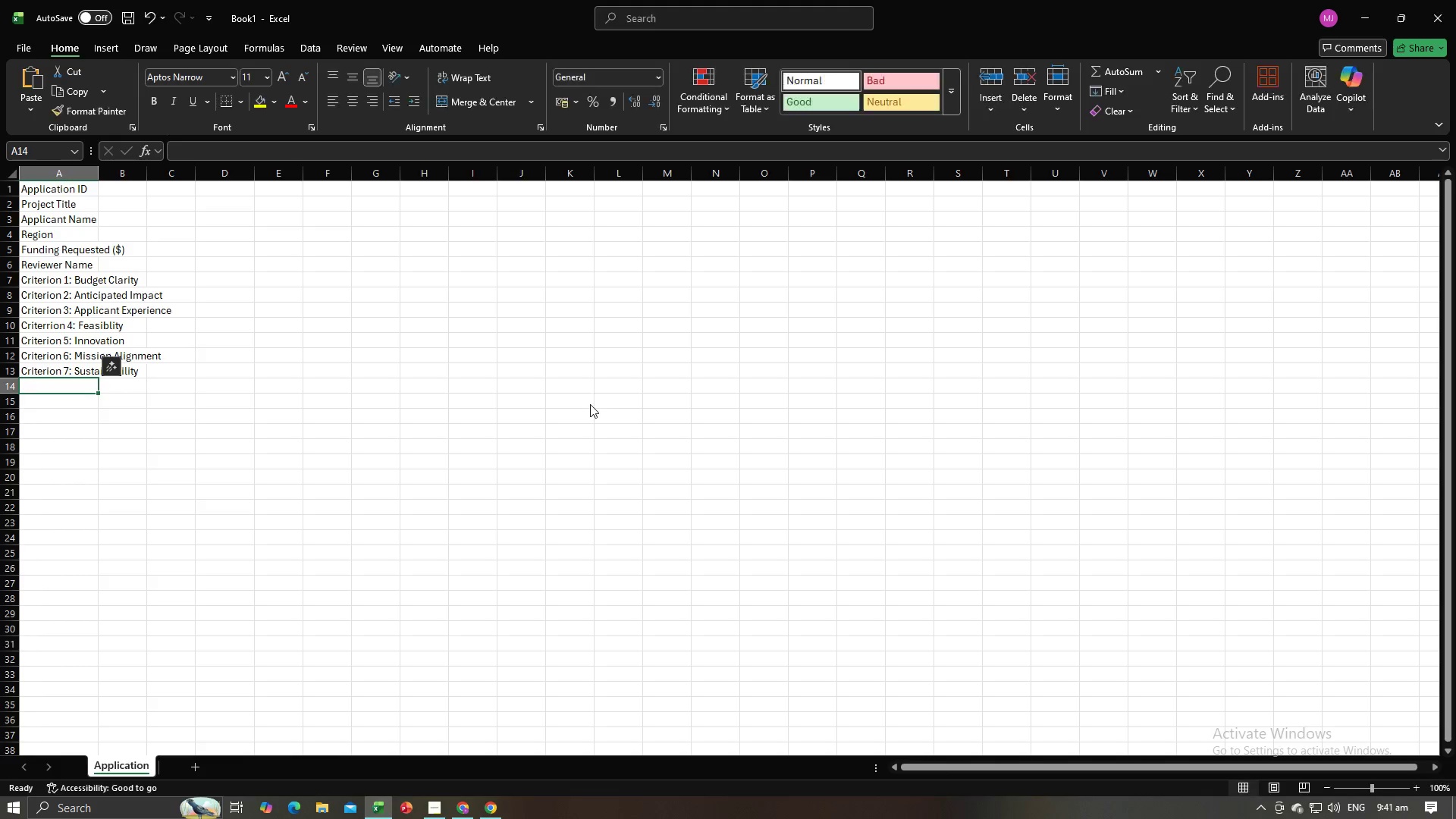 
key(Alt+Tab)
 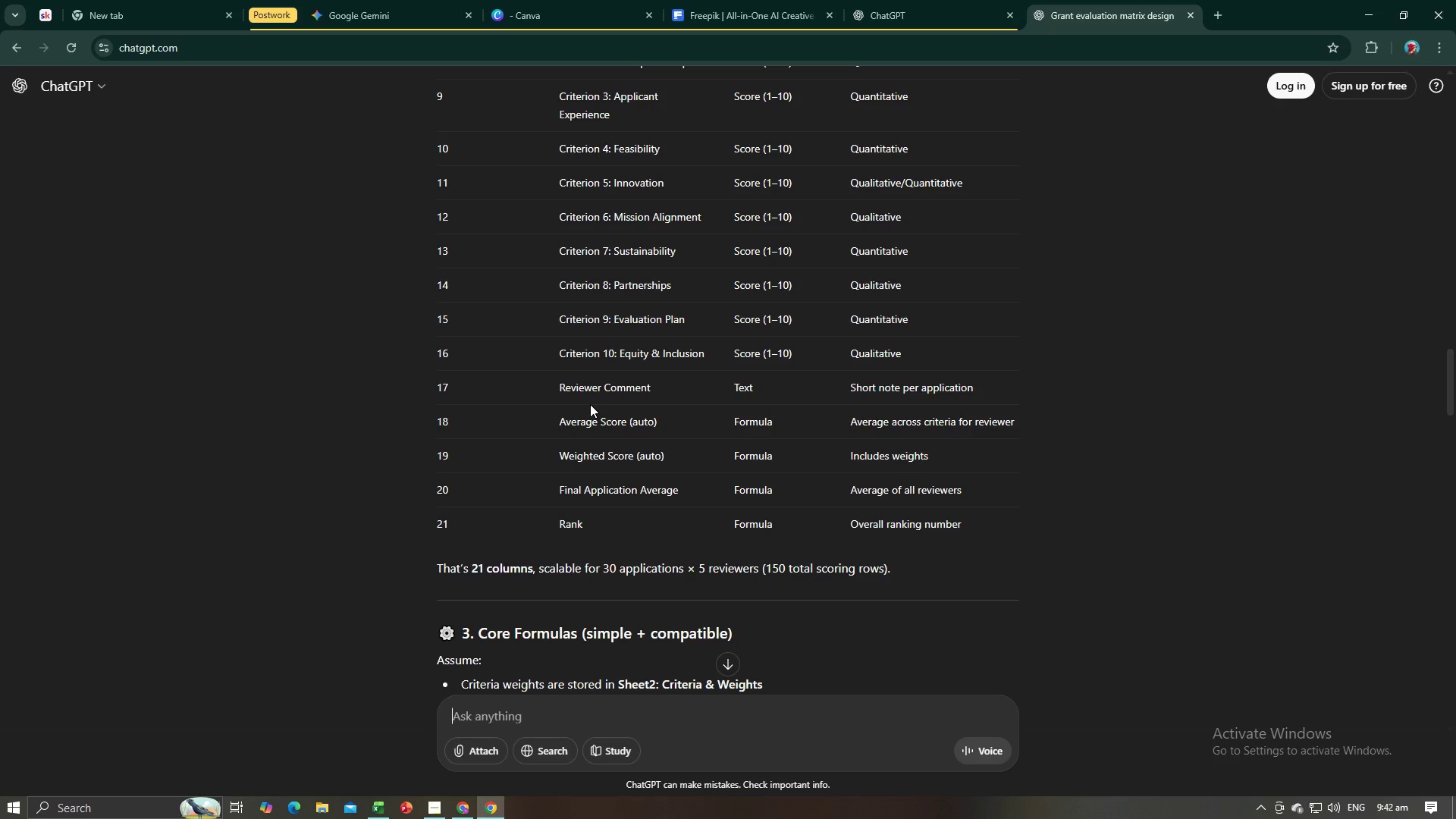 
key(Alt+AltLeft)
 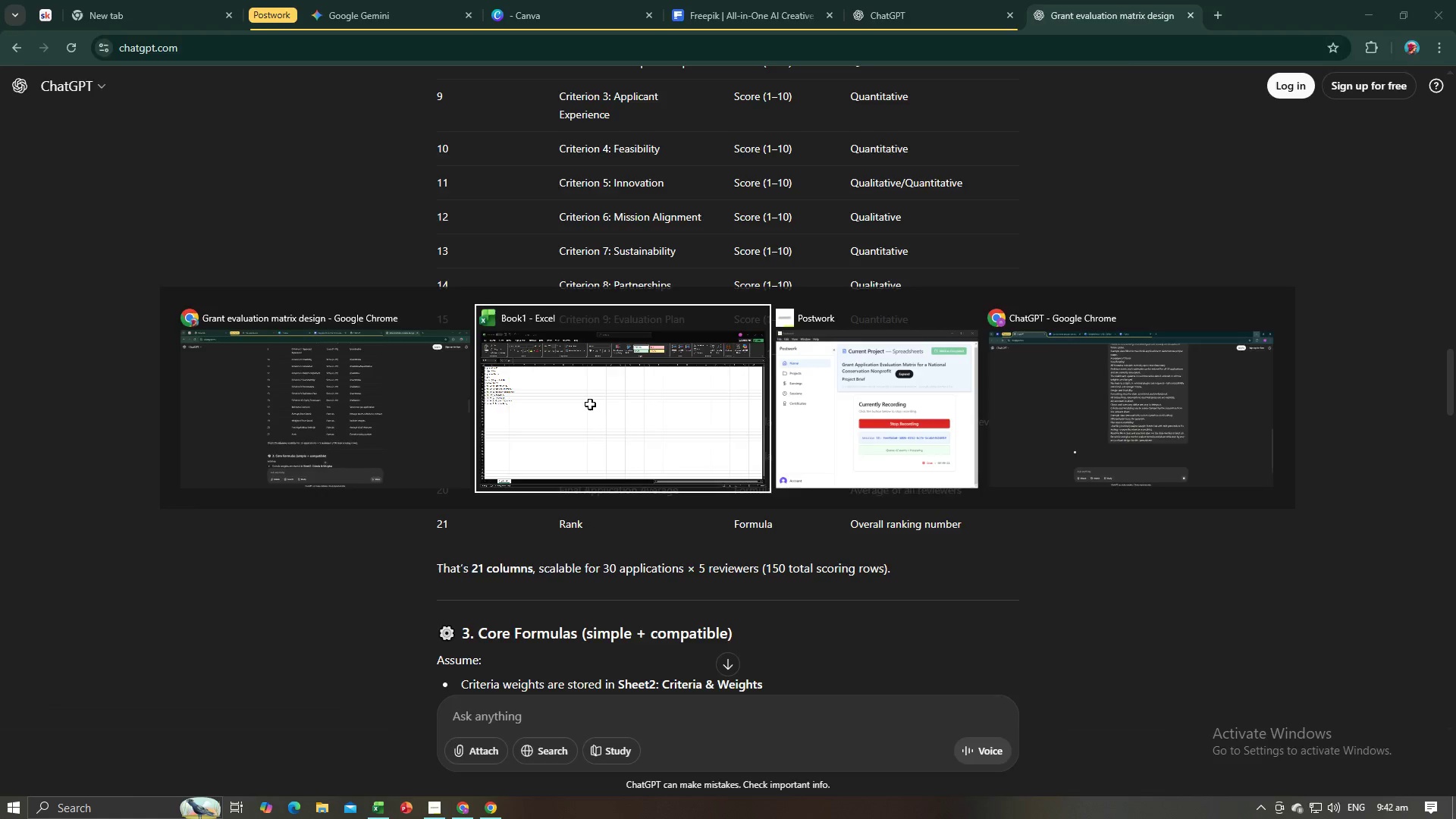 
key(Tab)
type(Criterion 8: )
 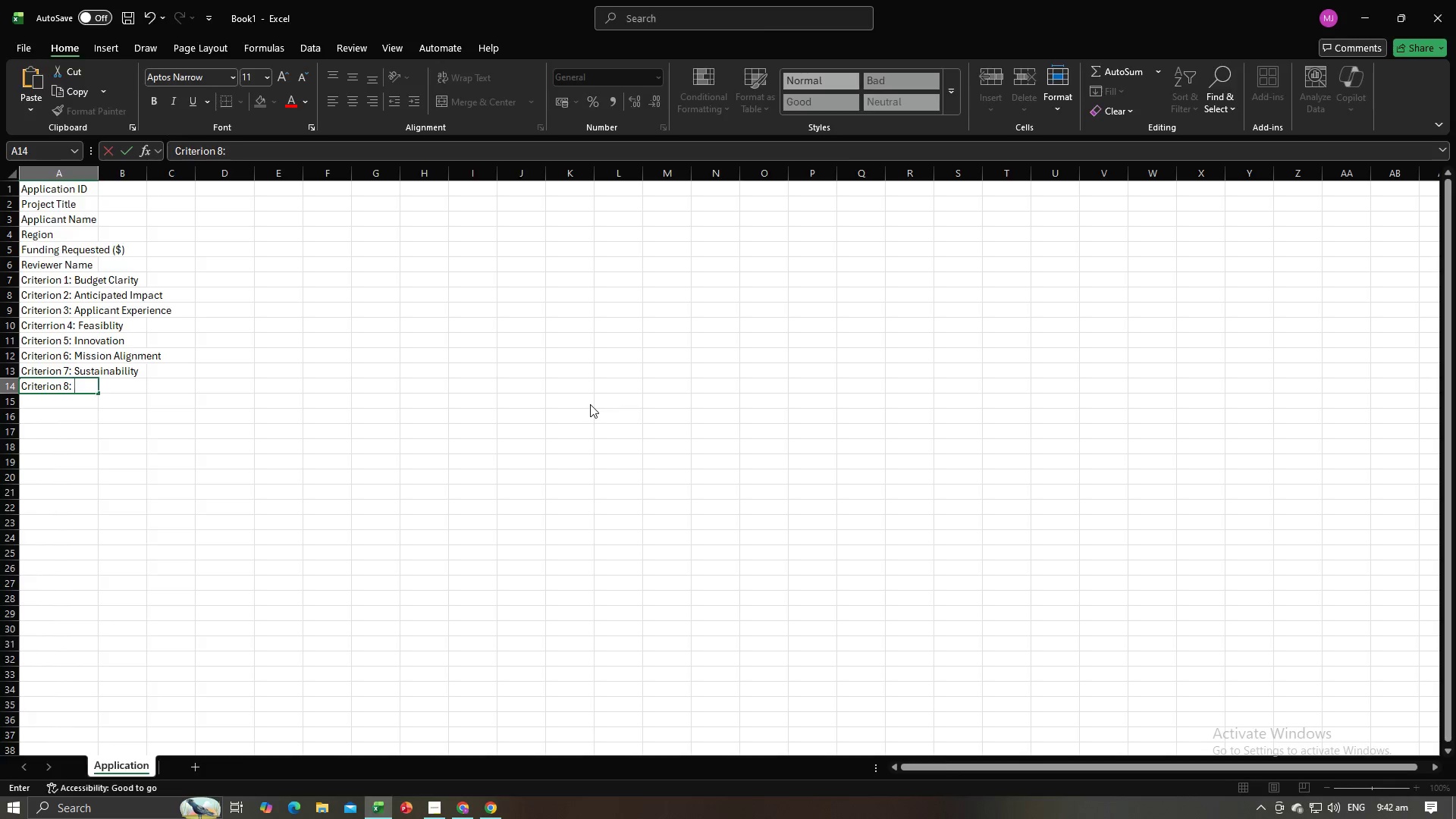 
 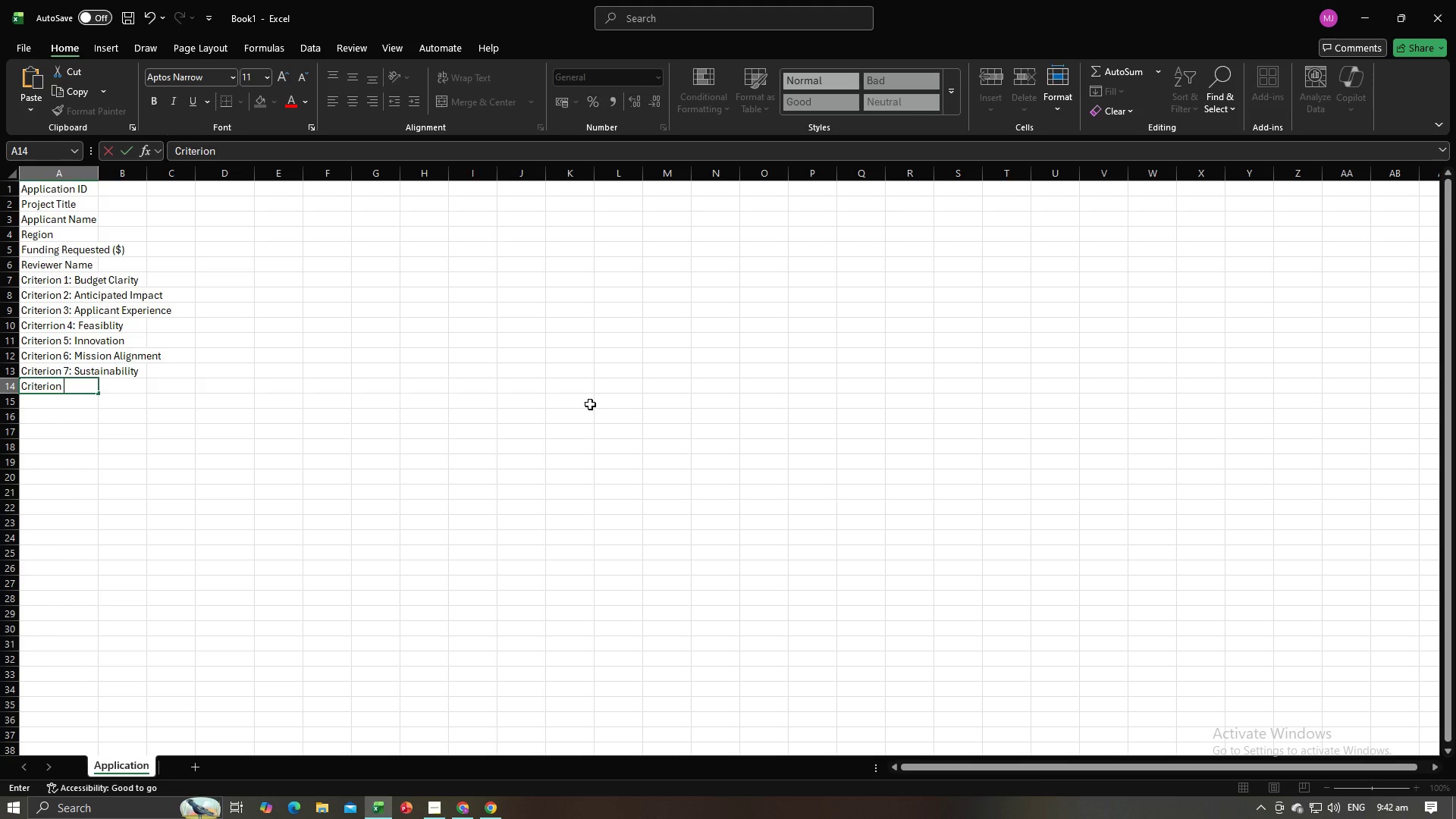 
key(Alt+AltLeft)
 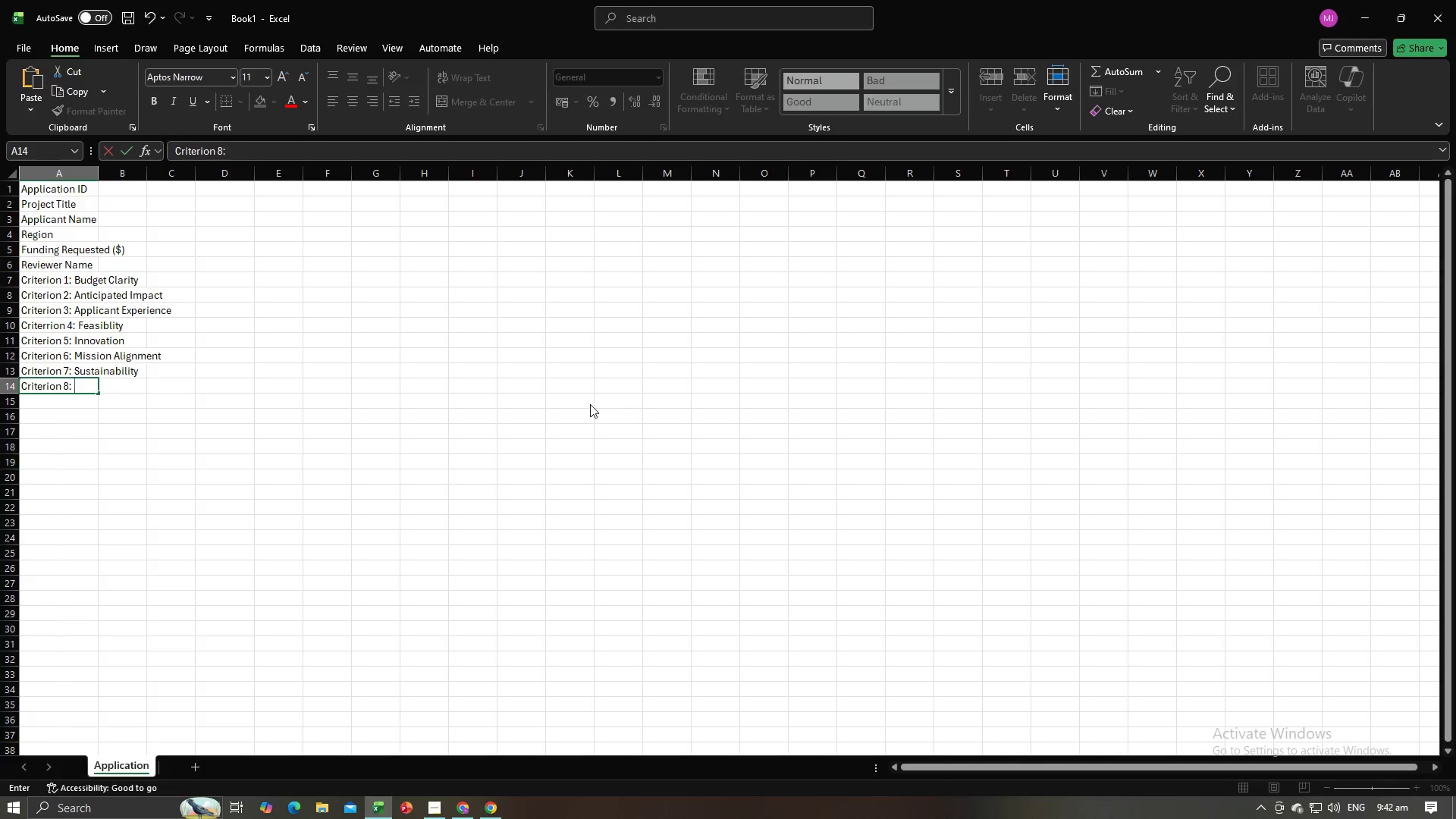 
key(Alt+Tab)
 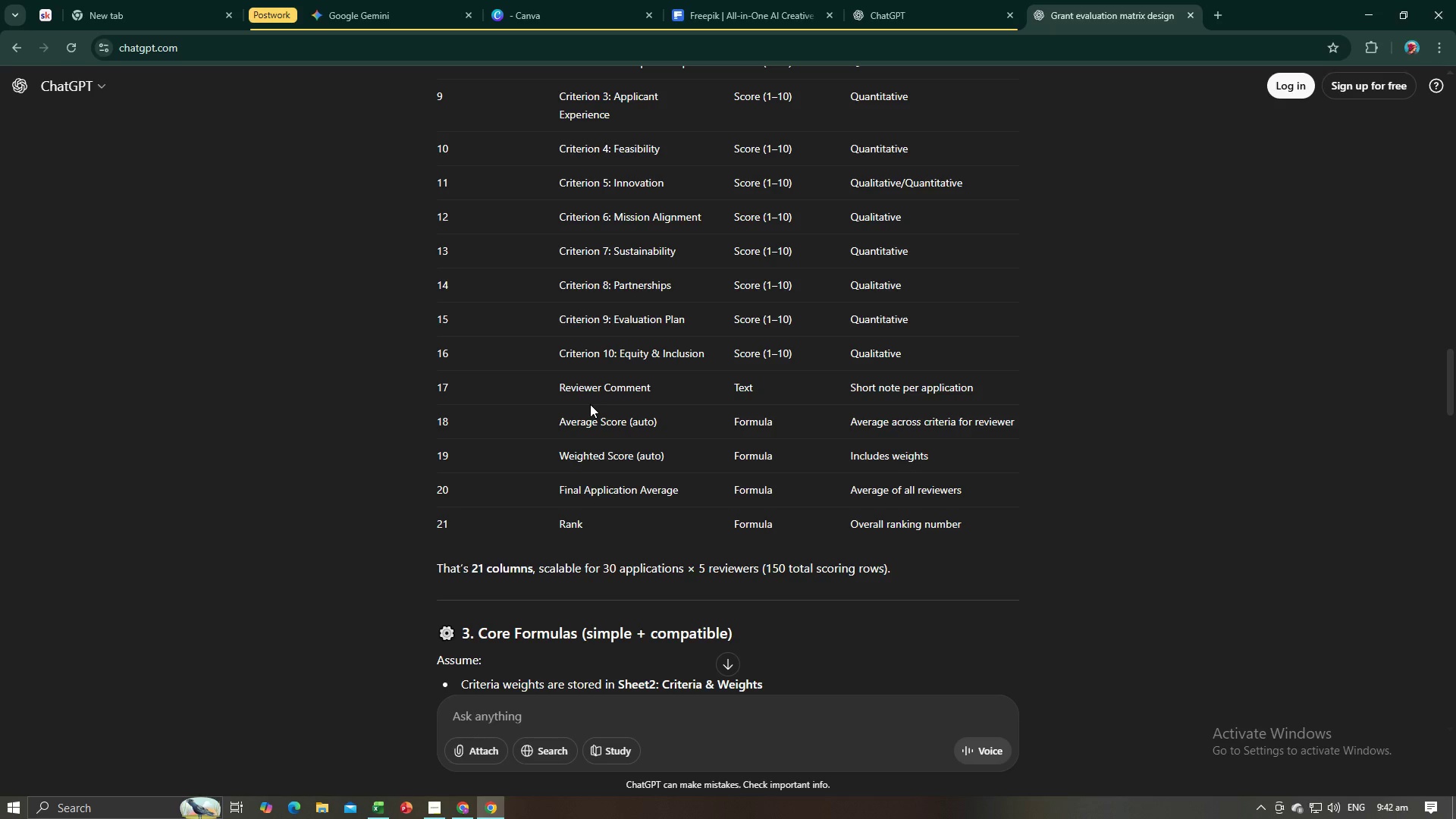 
key(Alt+AltLeft)
 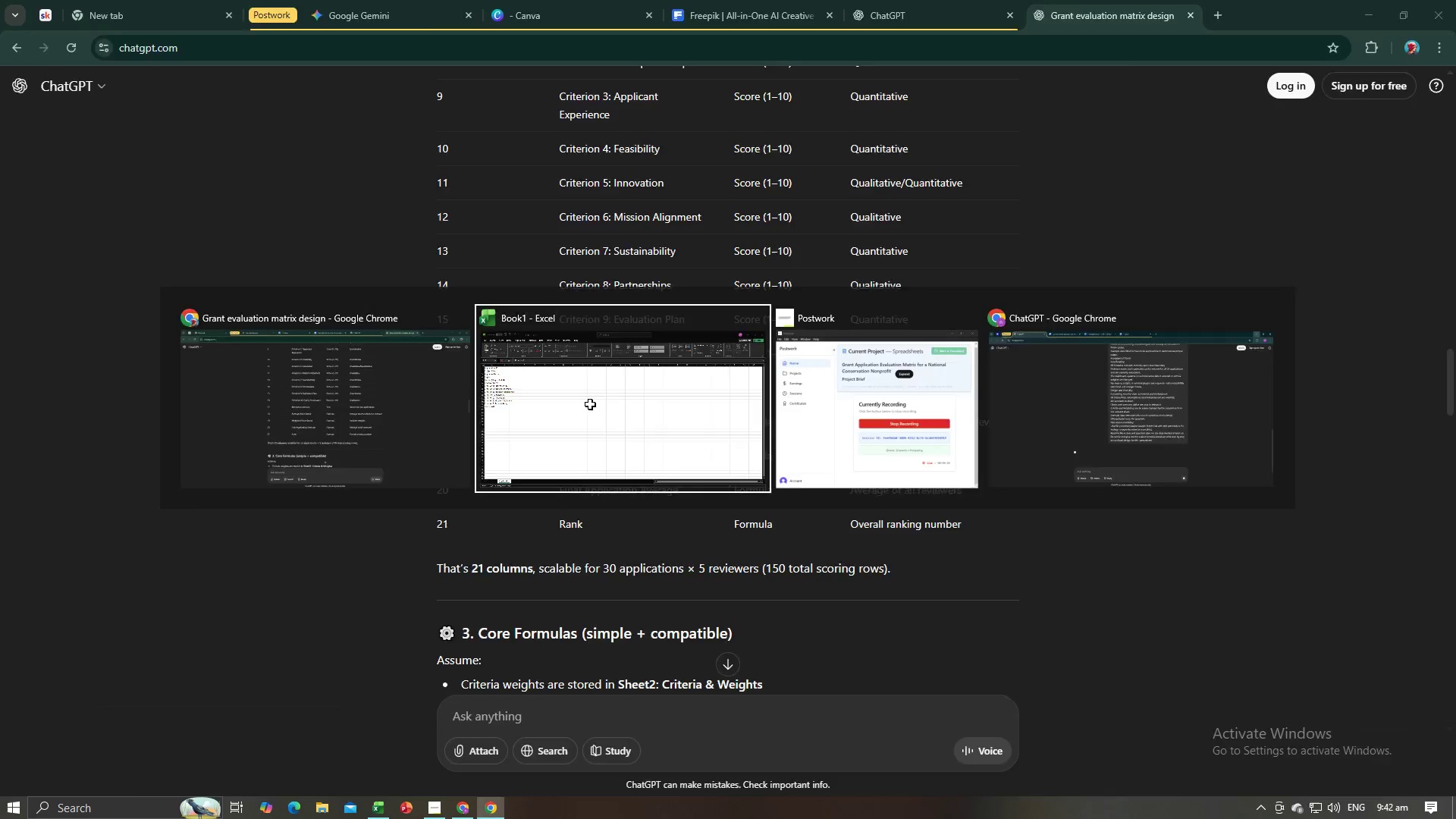 
key(Tab)
type(Partnership)
 